 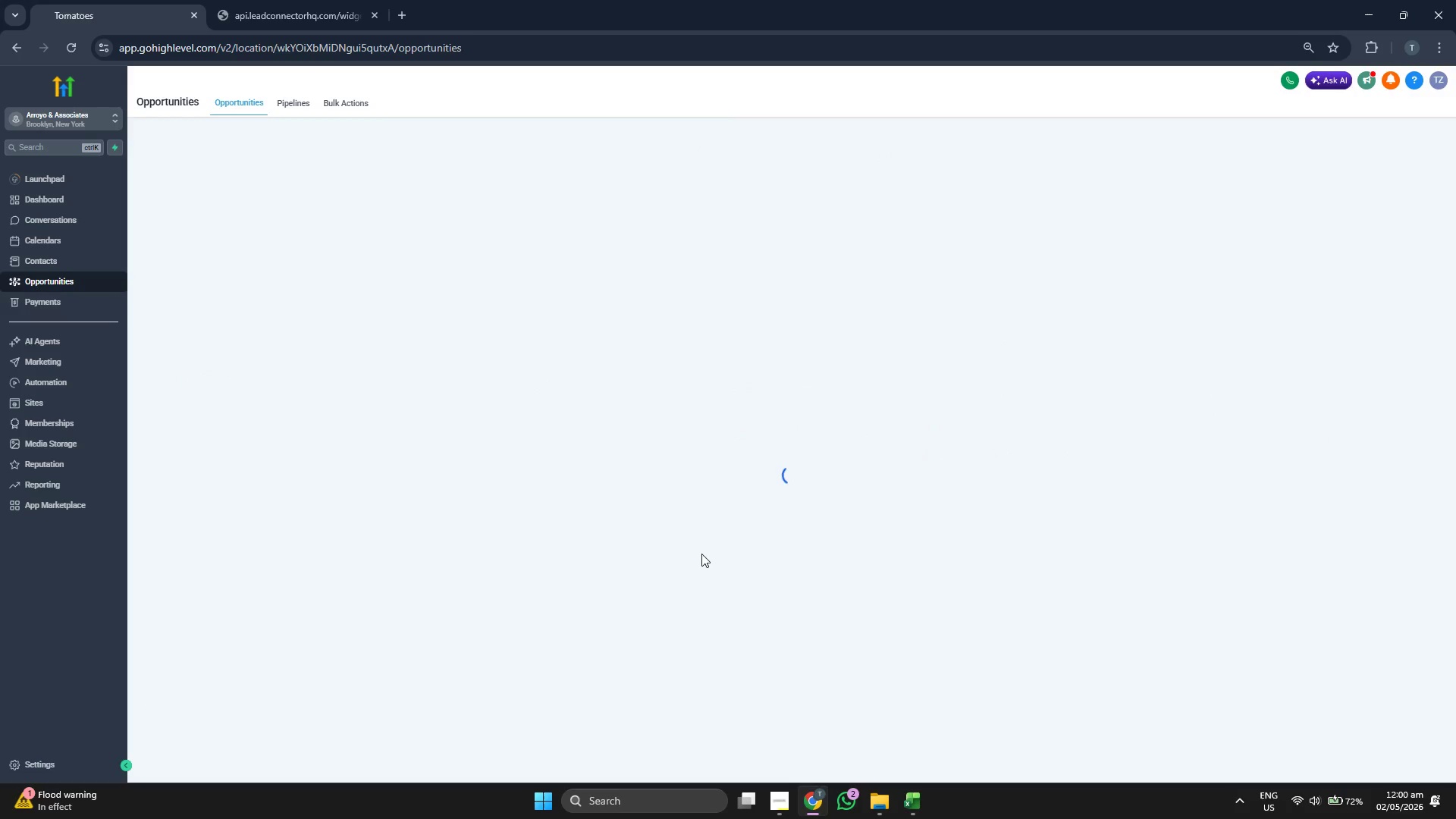 
scroll: coordinate [726, 538], scroll_direction: down, amount: 3.0
 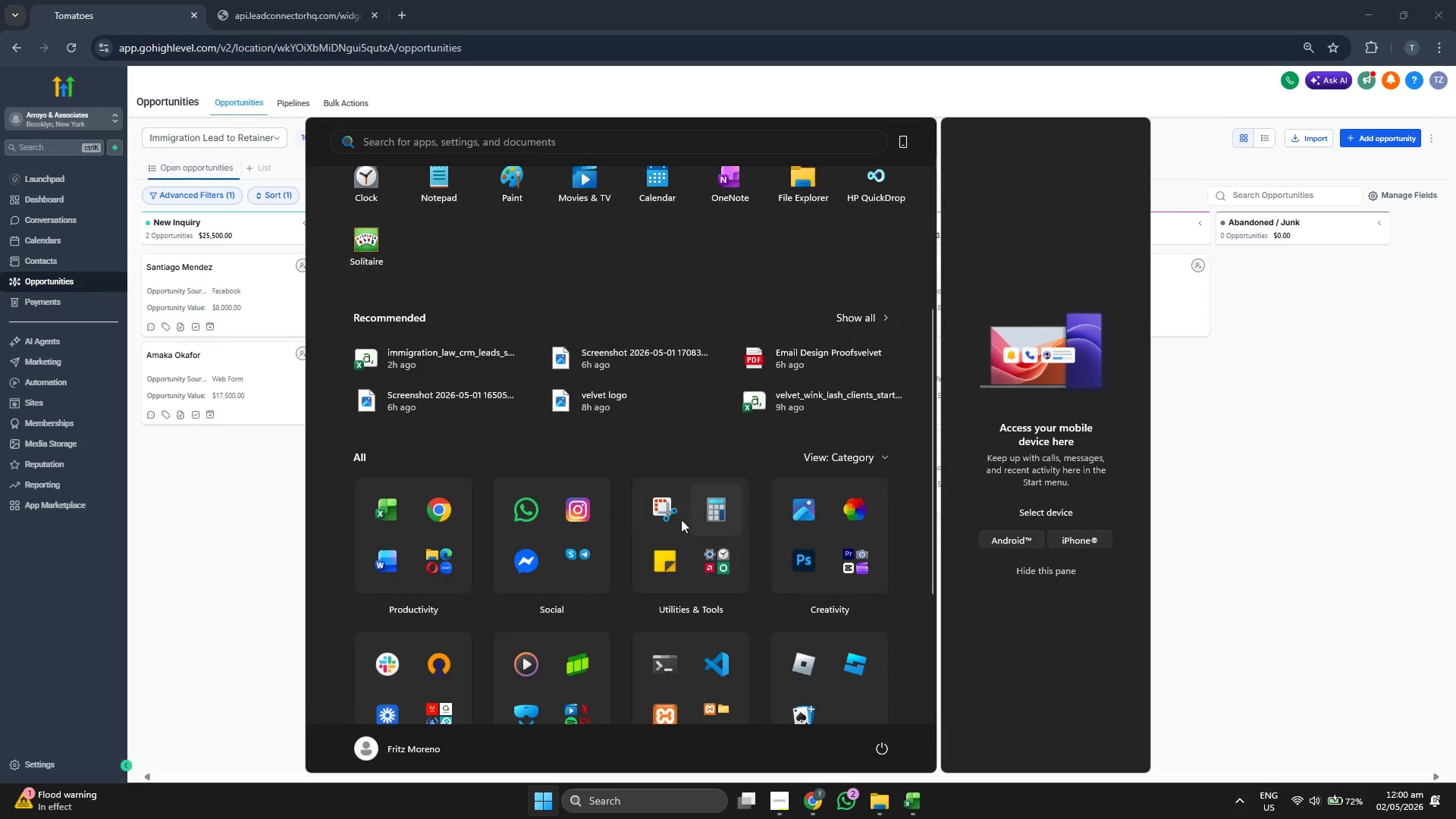 
left_click([645, 510])
 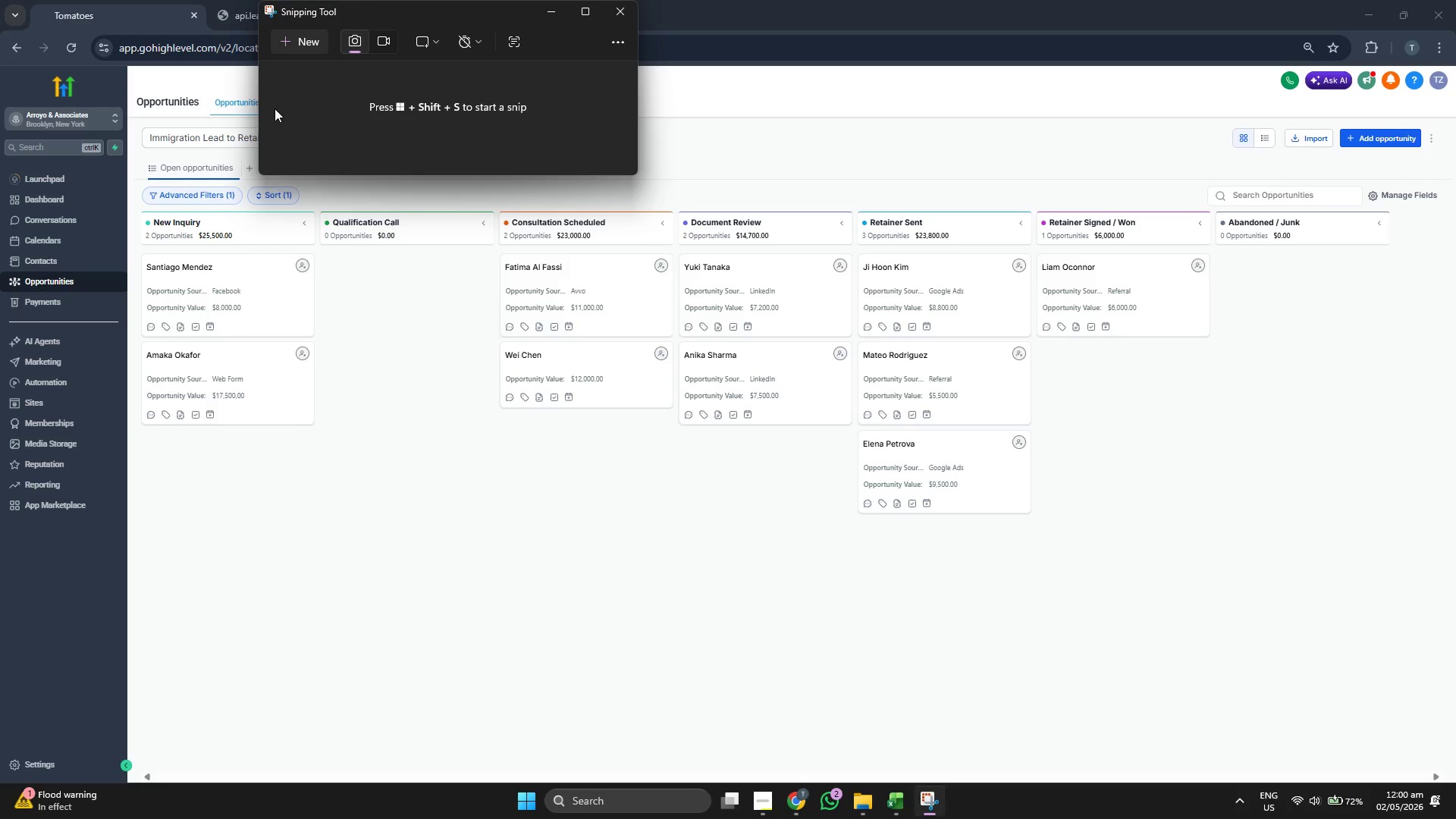 
left_click([392, 36])
 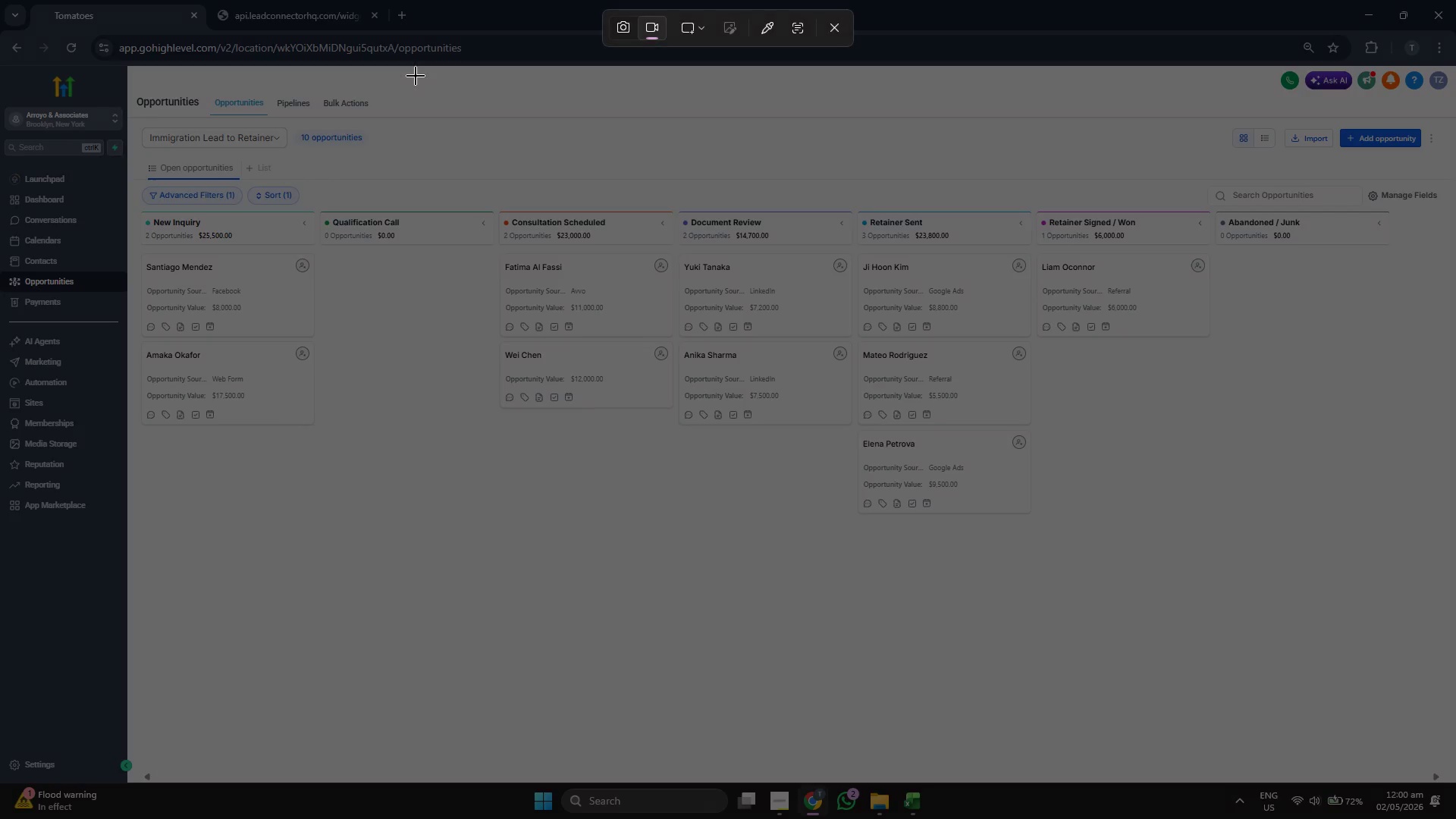 
left_click_drag(start_coordinate=[0, 66], to_coordinate=[1455, 782])
 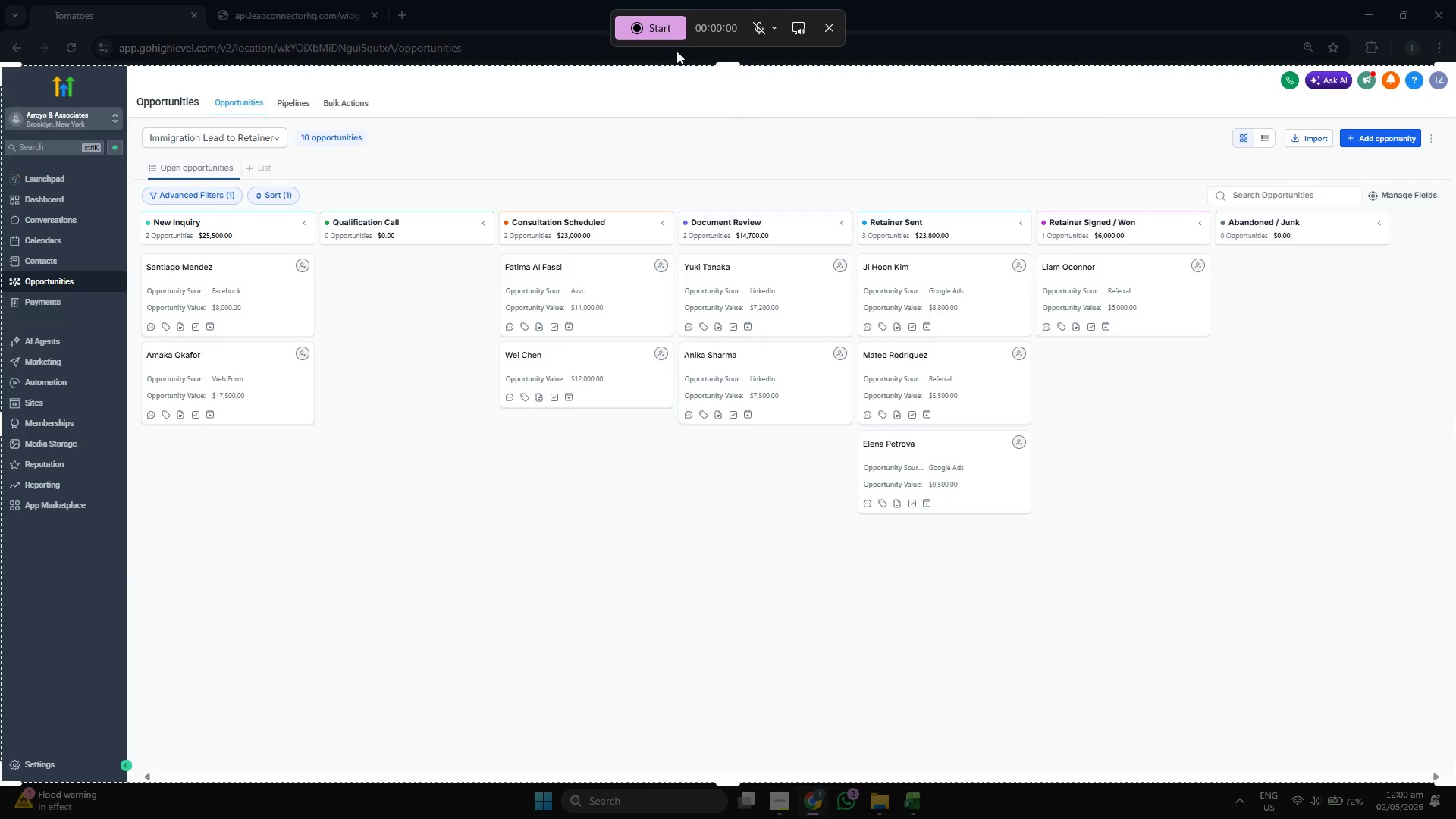 
left_click([656, 27])
 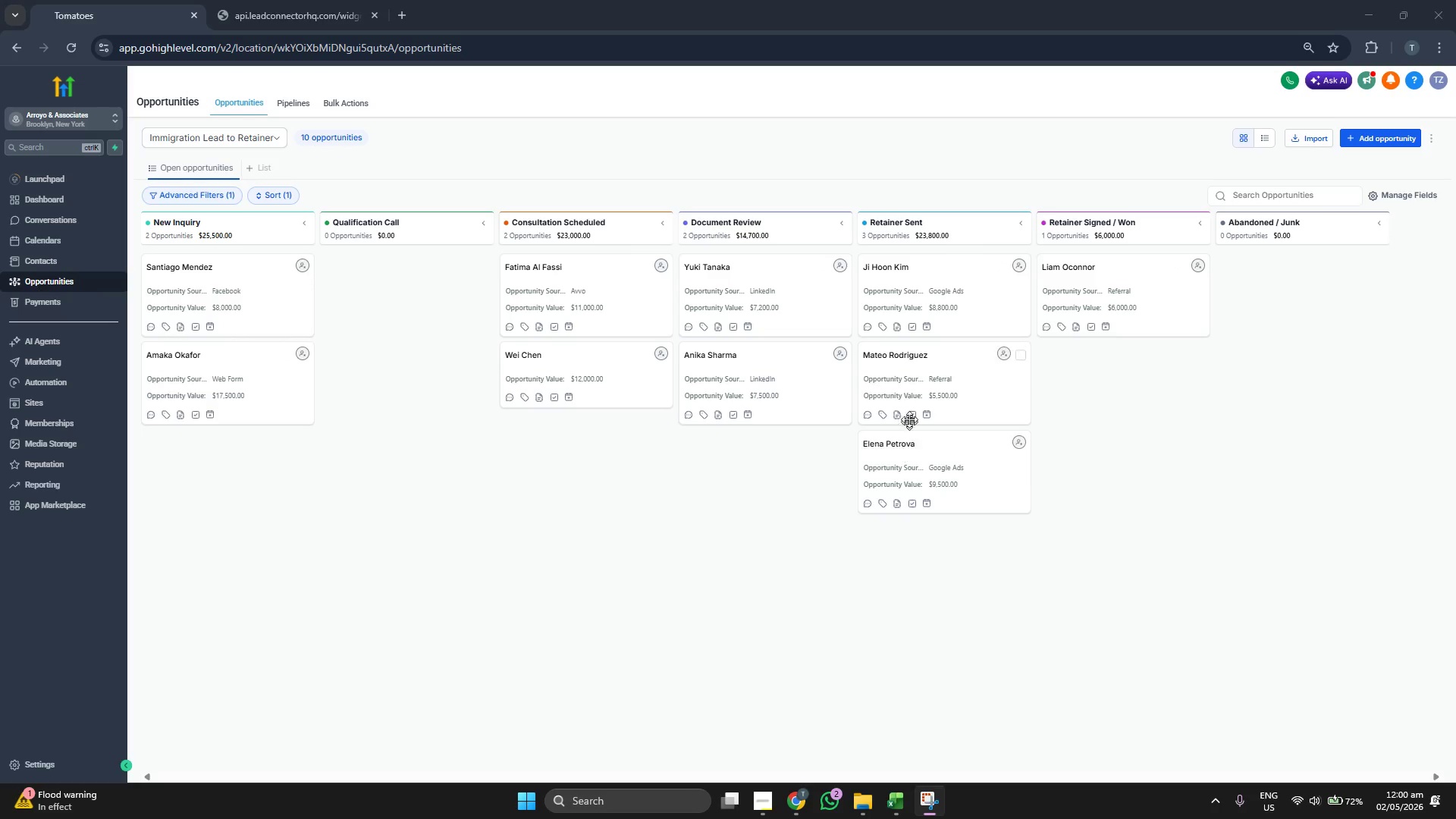 
wait(21.39)
 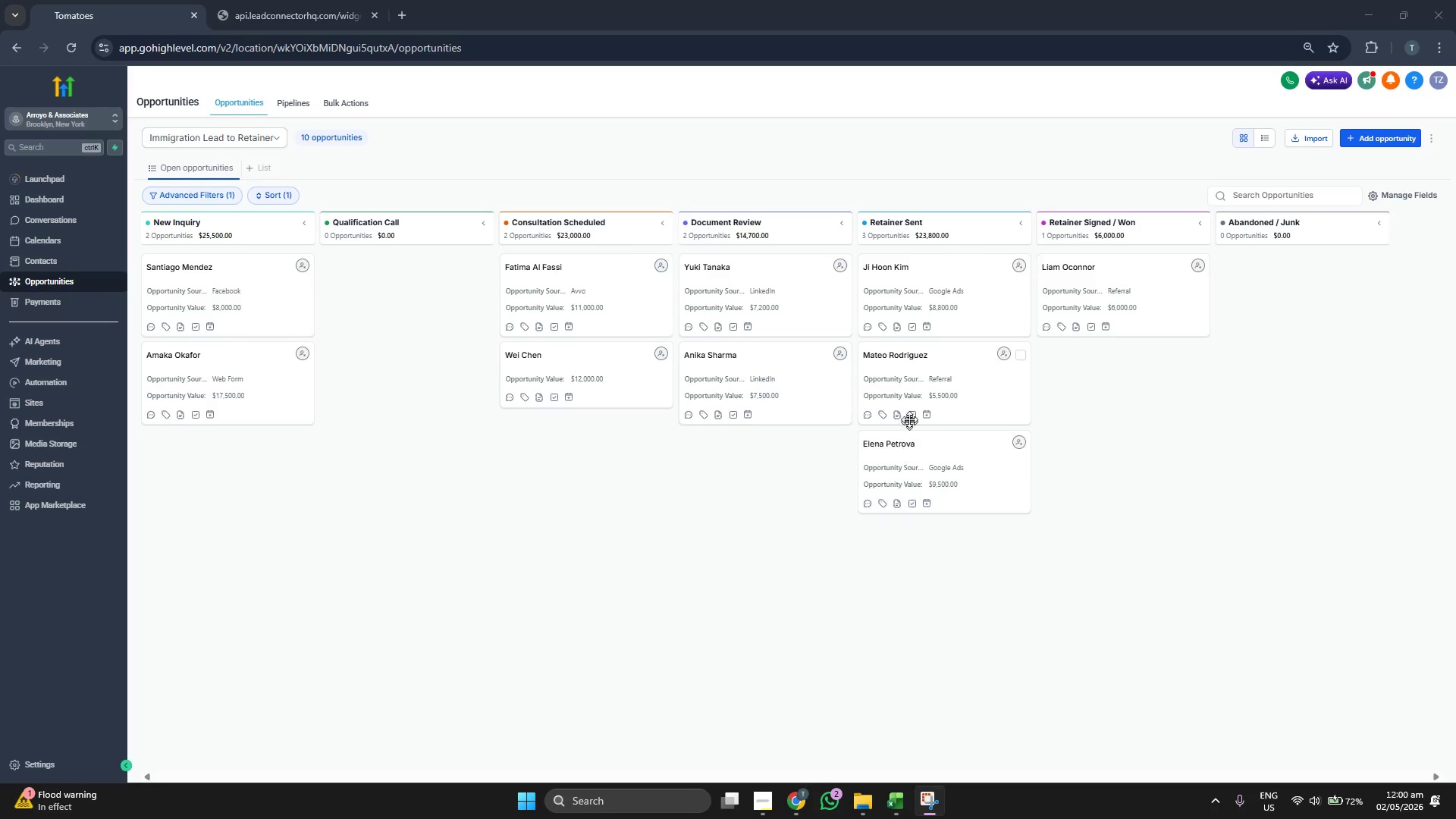 
left_click([77, 261])
 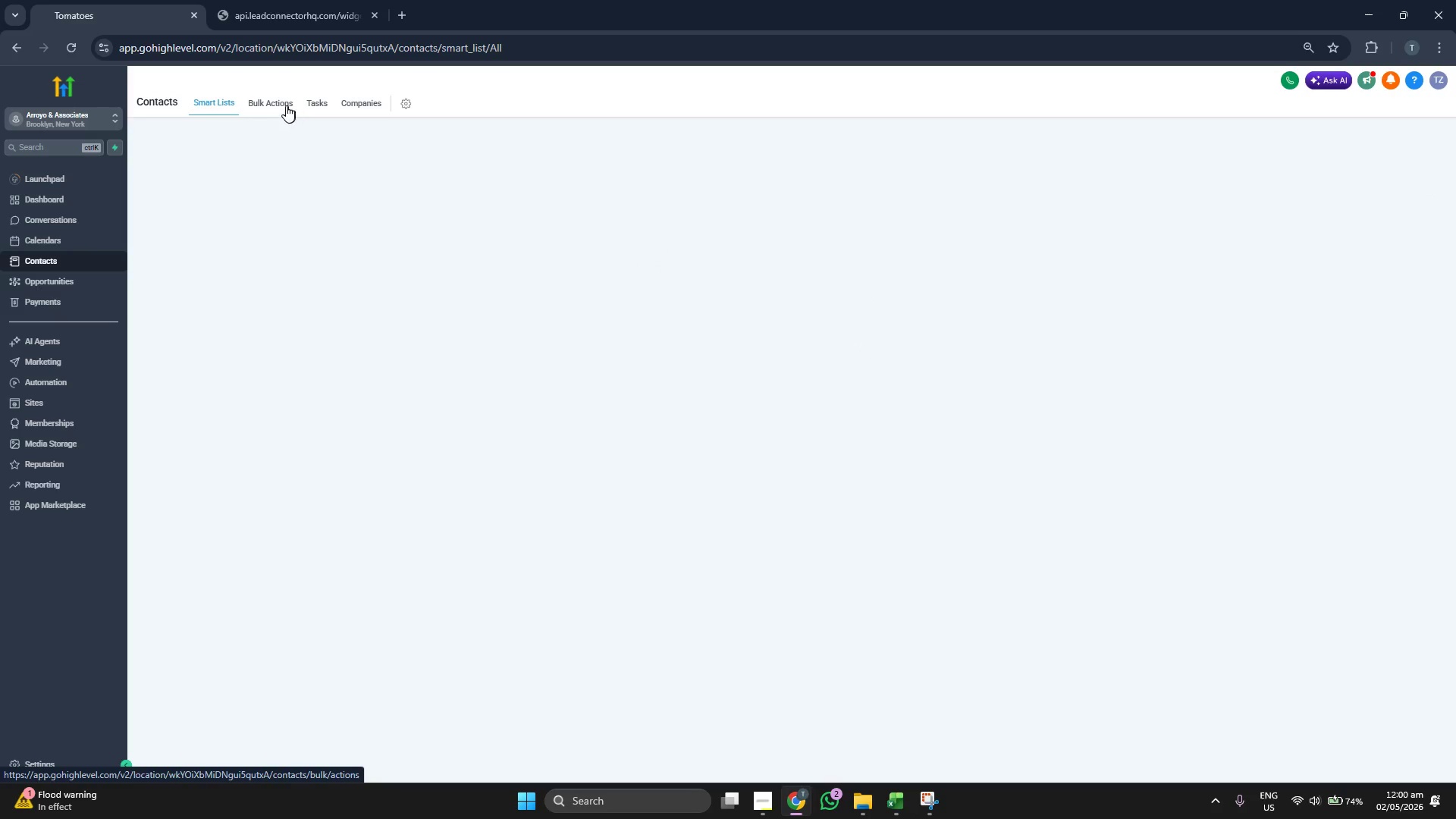 
left_click([284, 102])
 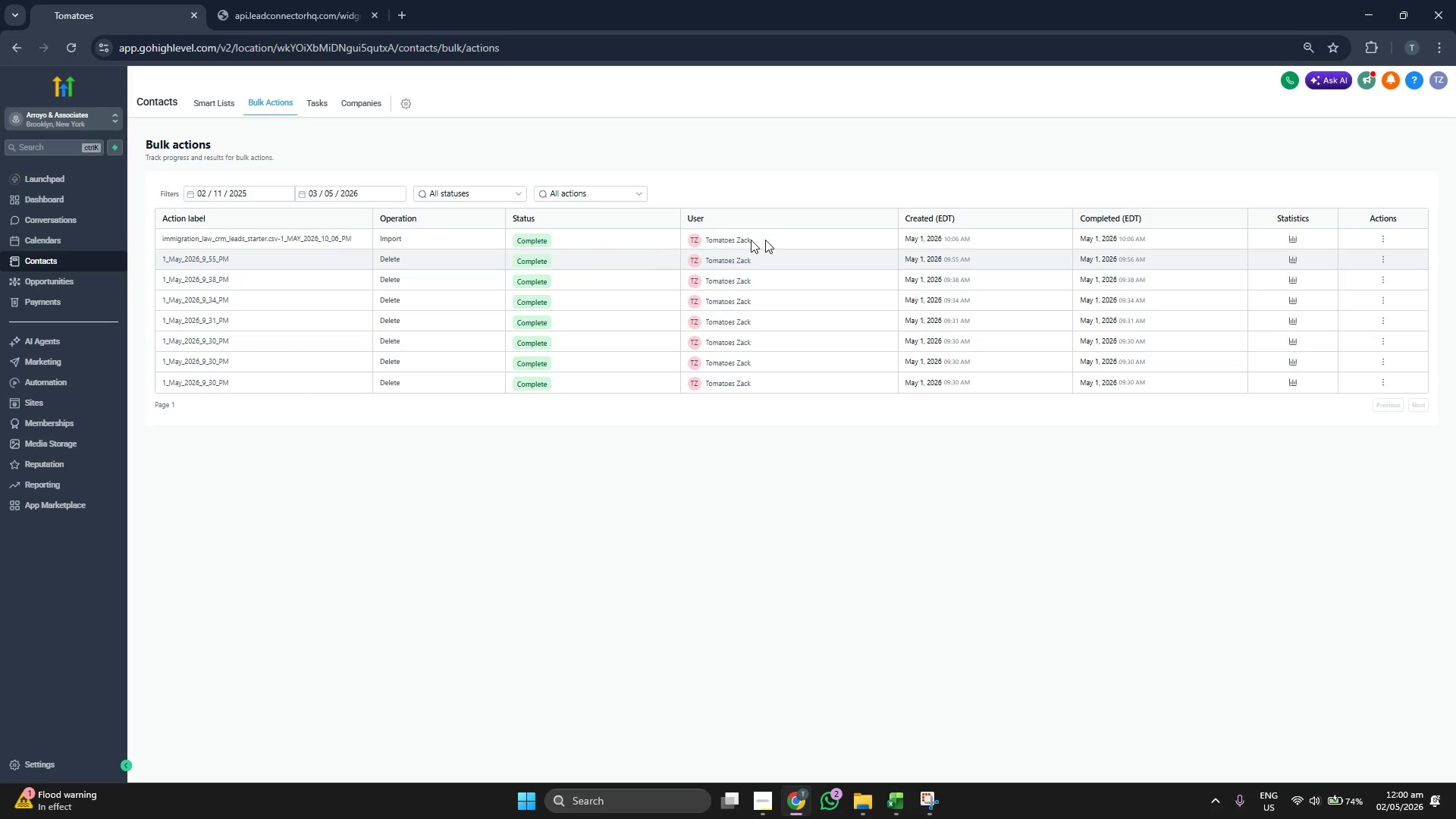 
wait(5.19)
 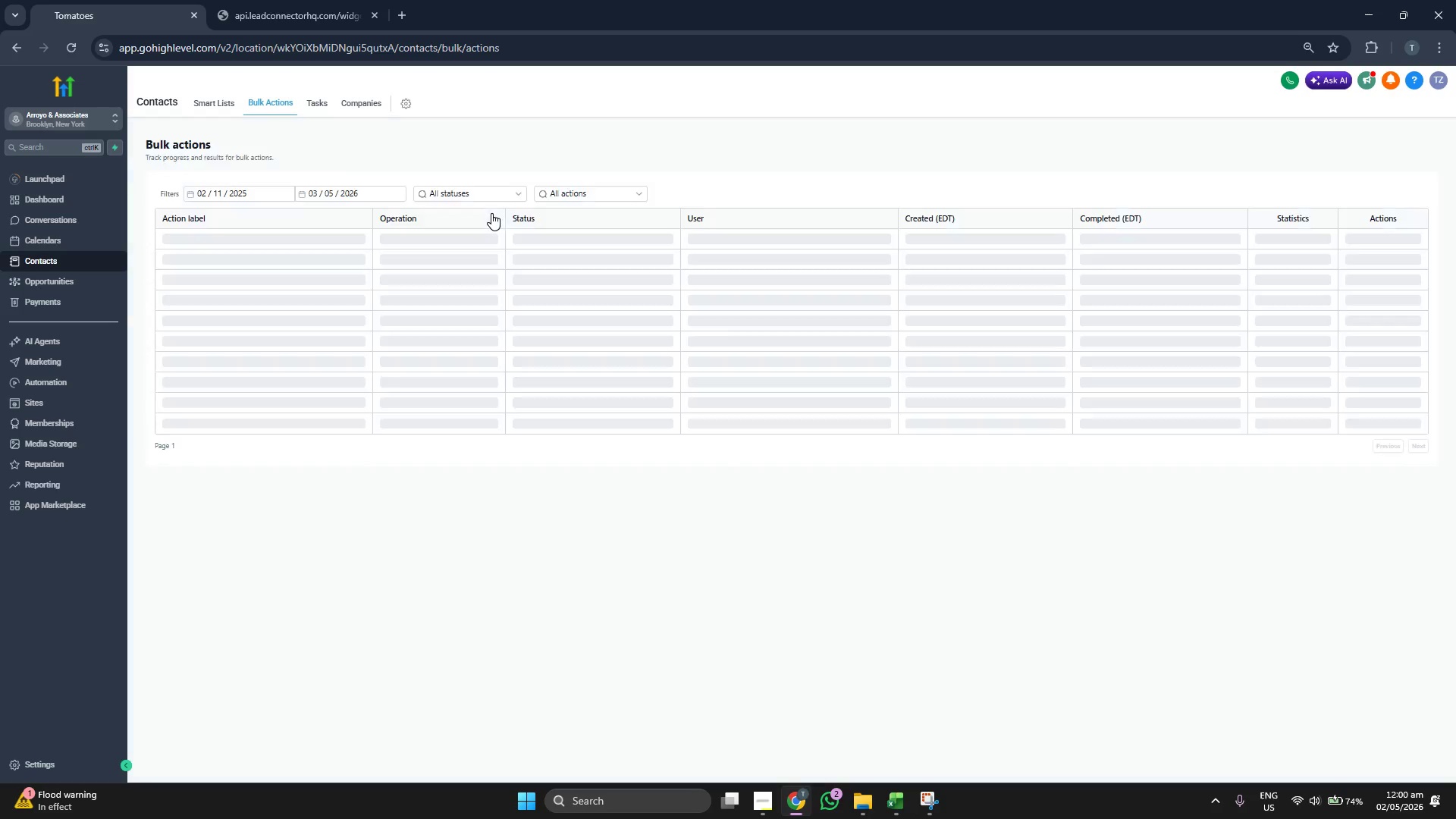 
left_click([1382, 234])
 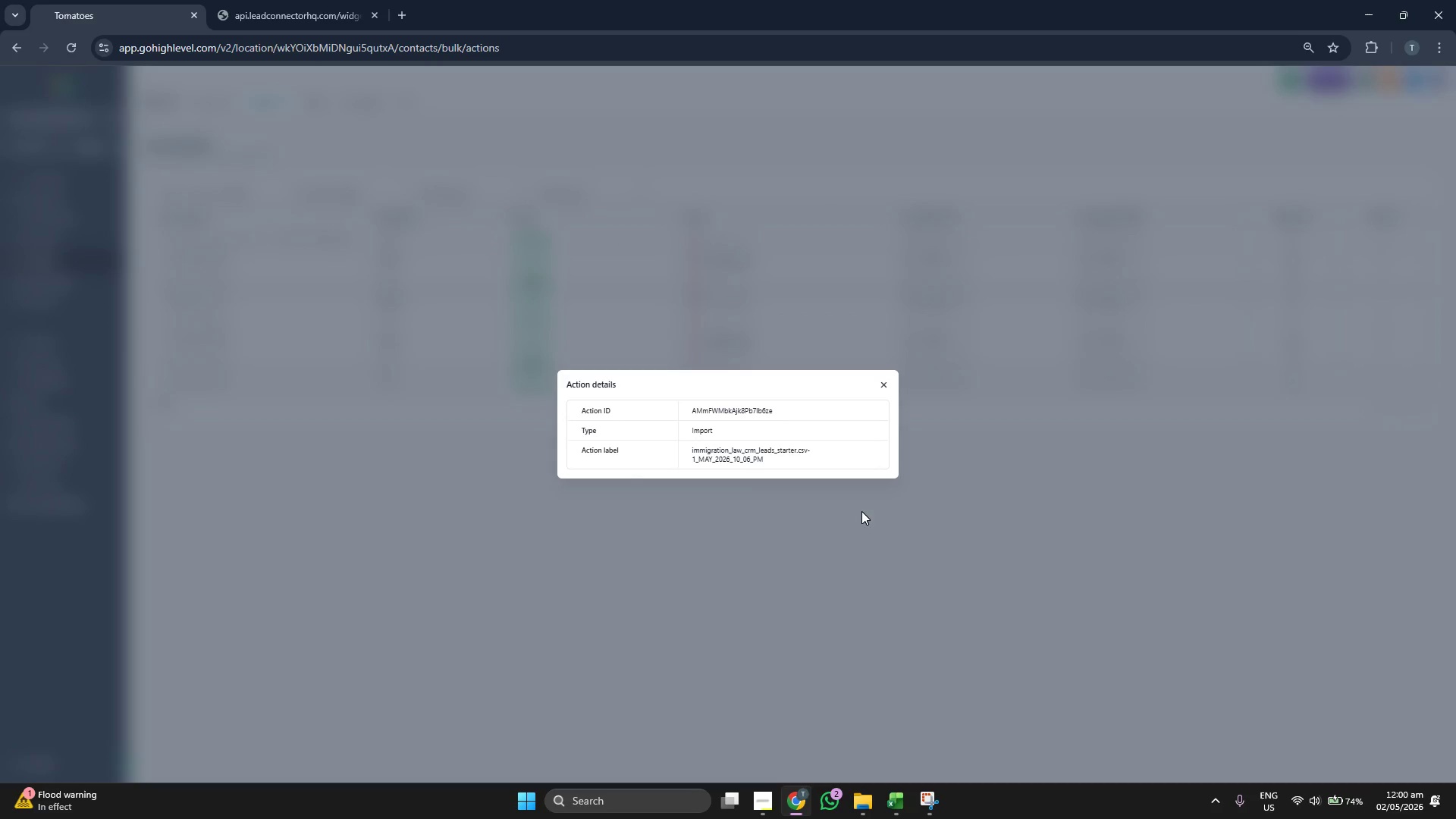 
left_click([812, 519])
 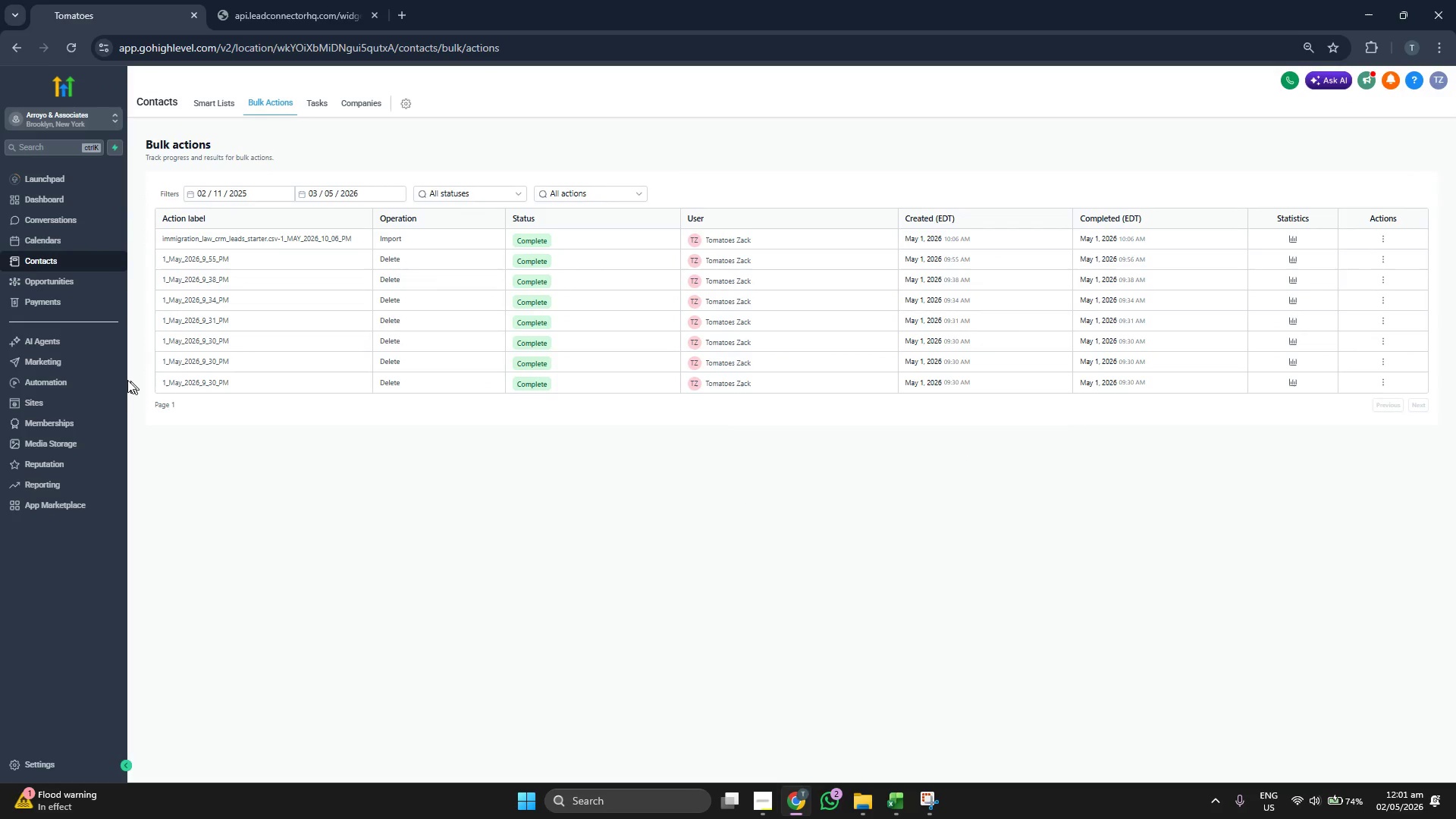 
left_click([73, 375])
 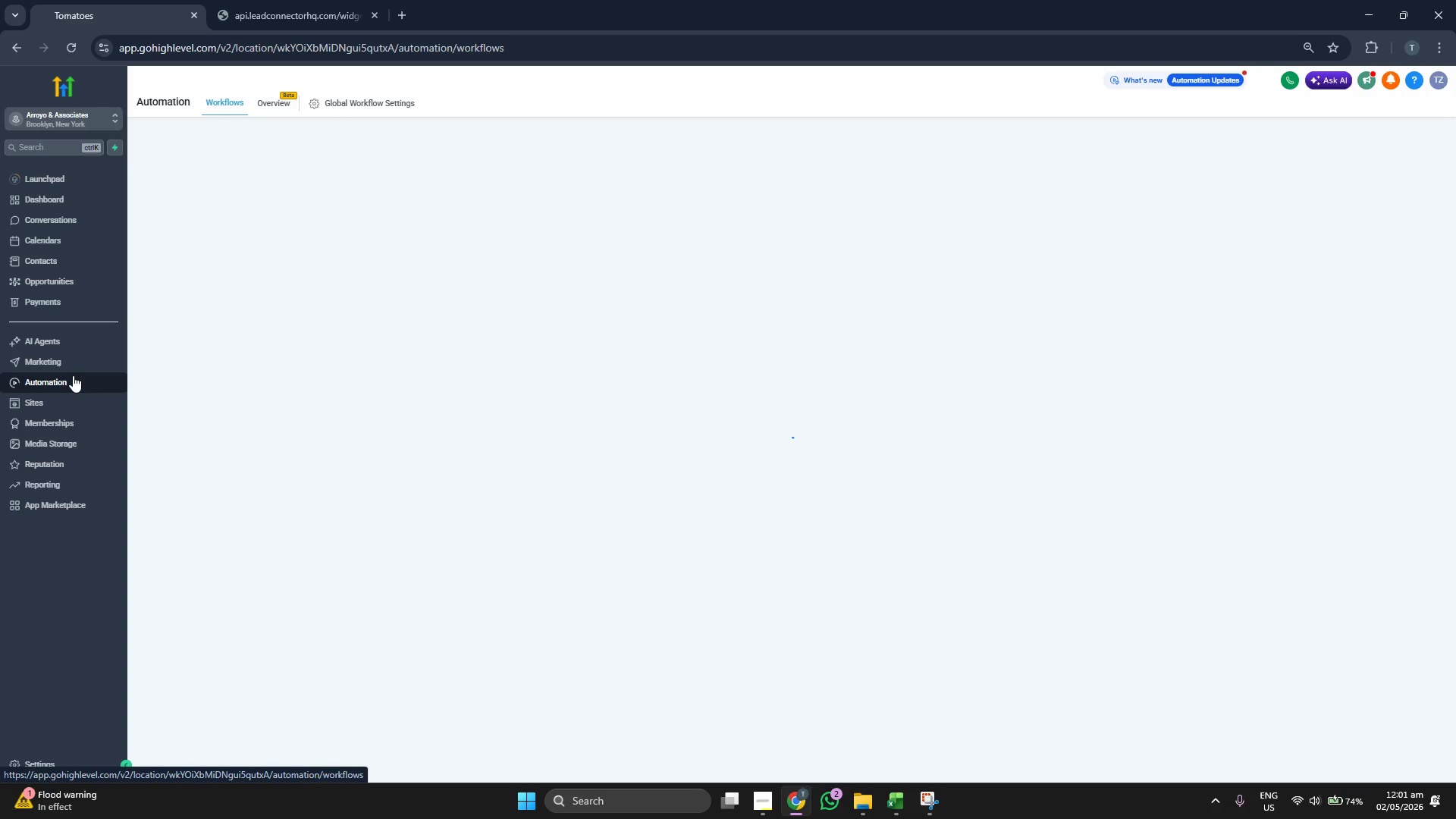 
wait(9.98)
 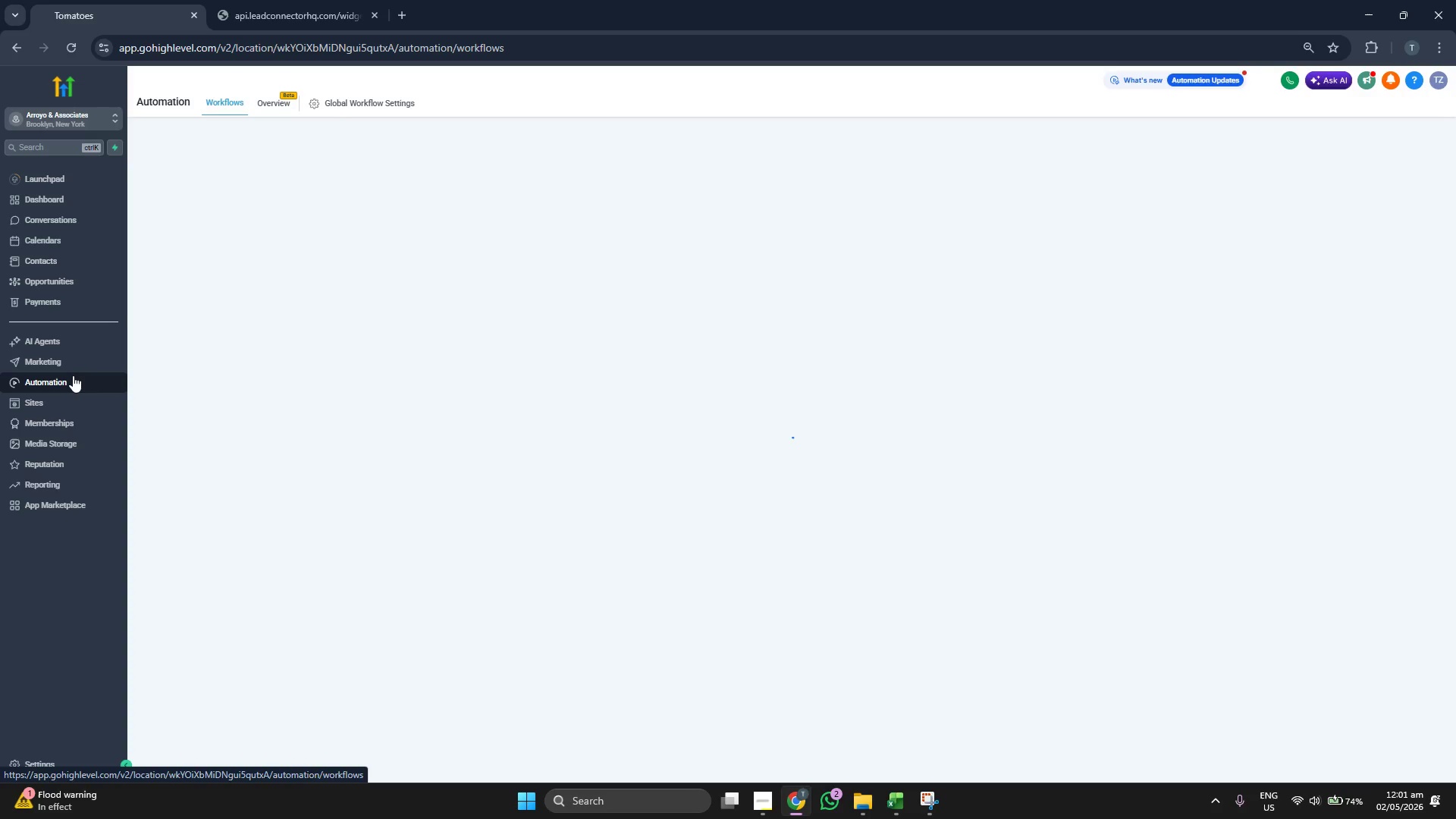 
left_click([511, 281])
 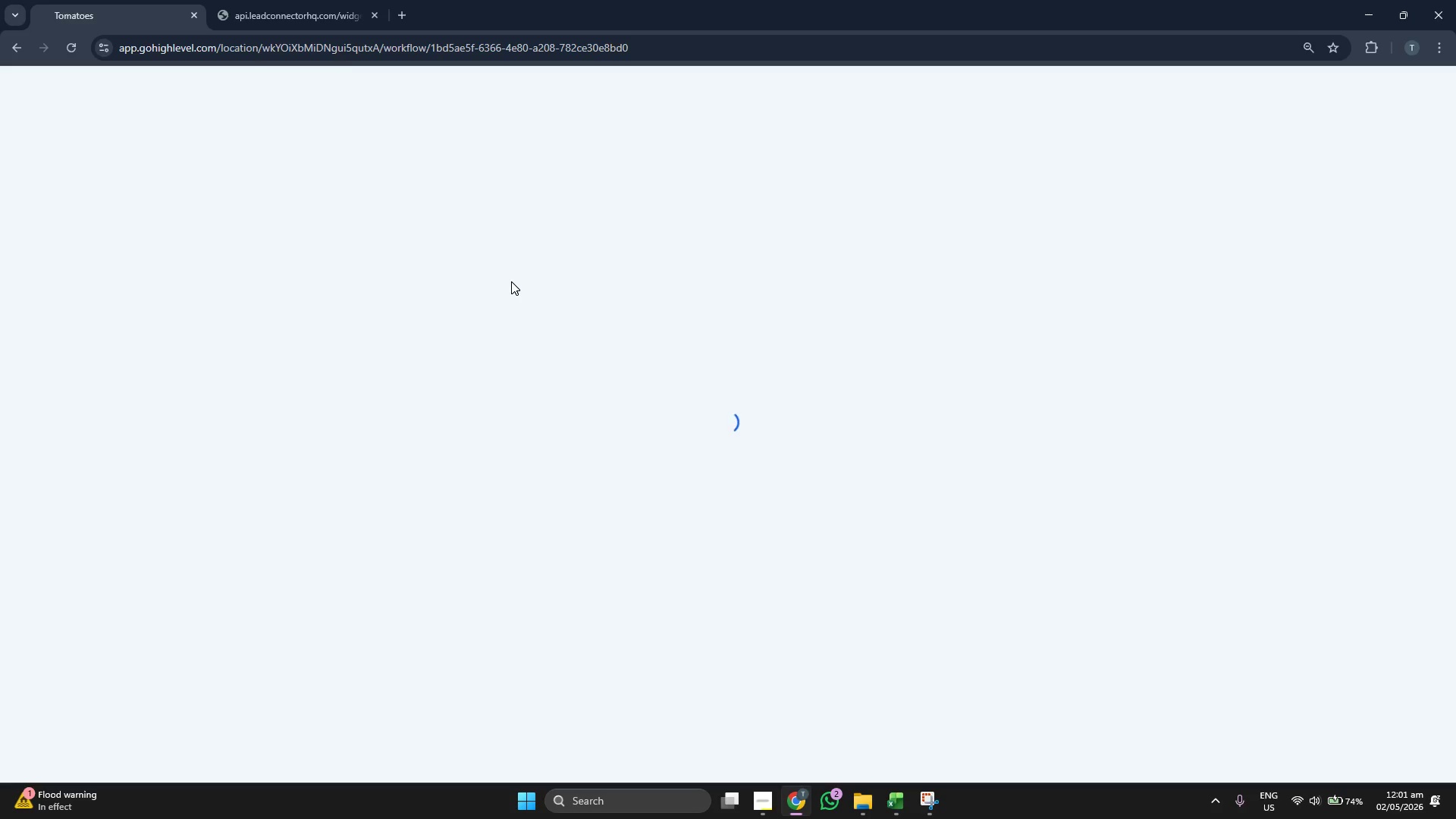 
wait(11.02)
 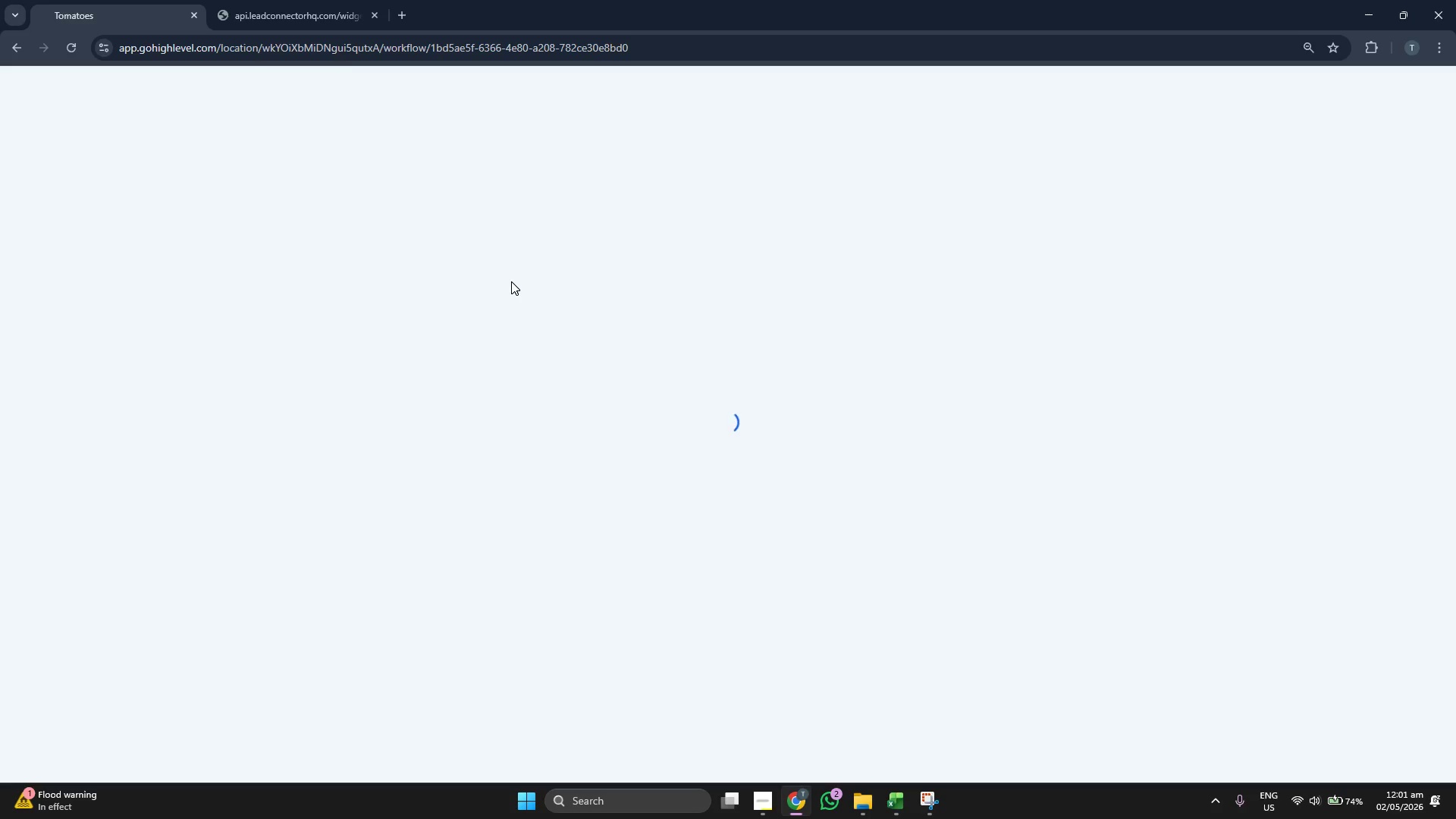 
left_click([661, 232])
 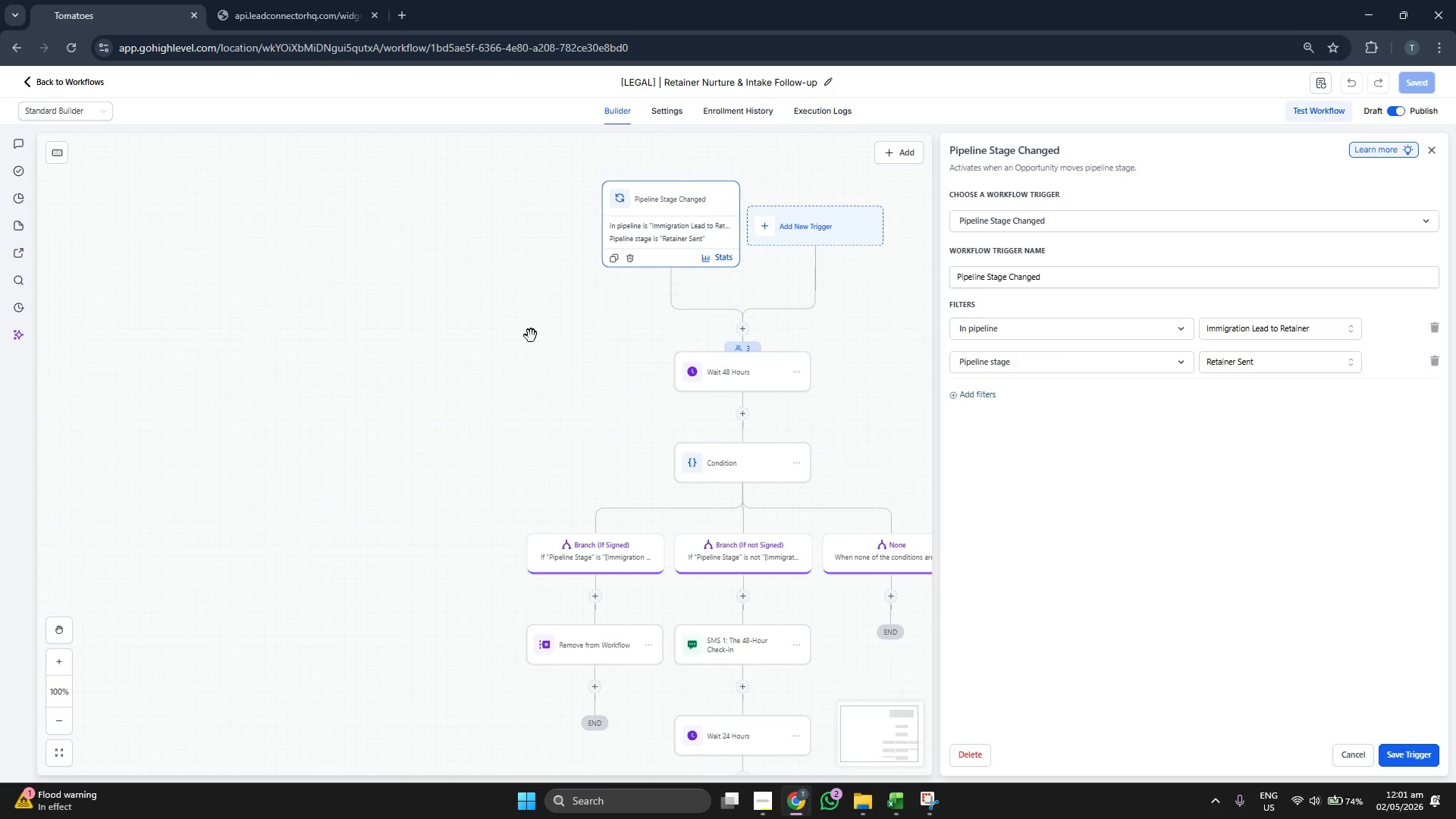 
left_click_drag(start_coordinate=[535, 340], to_coordinate=[368, 330])
 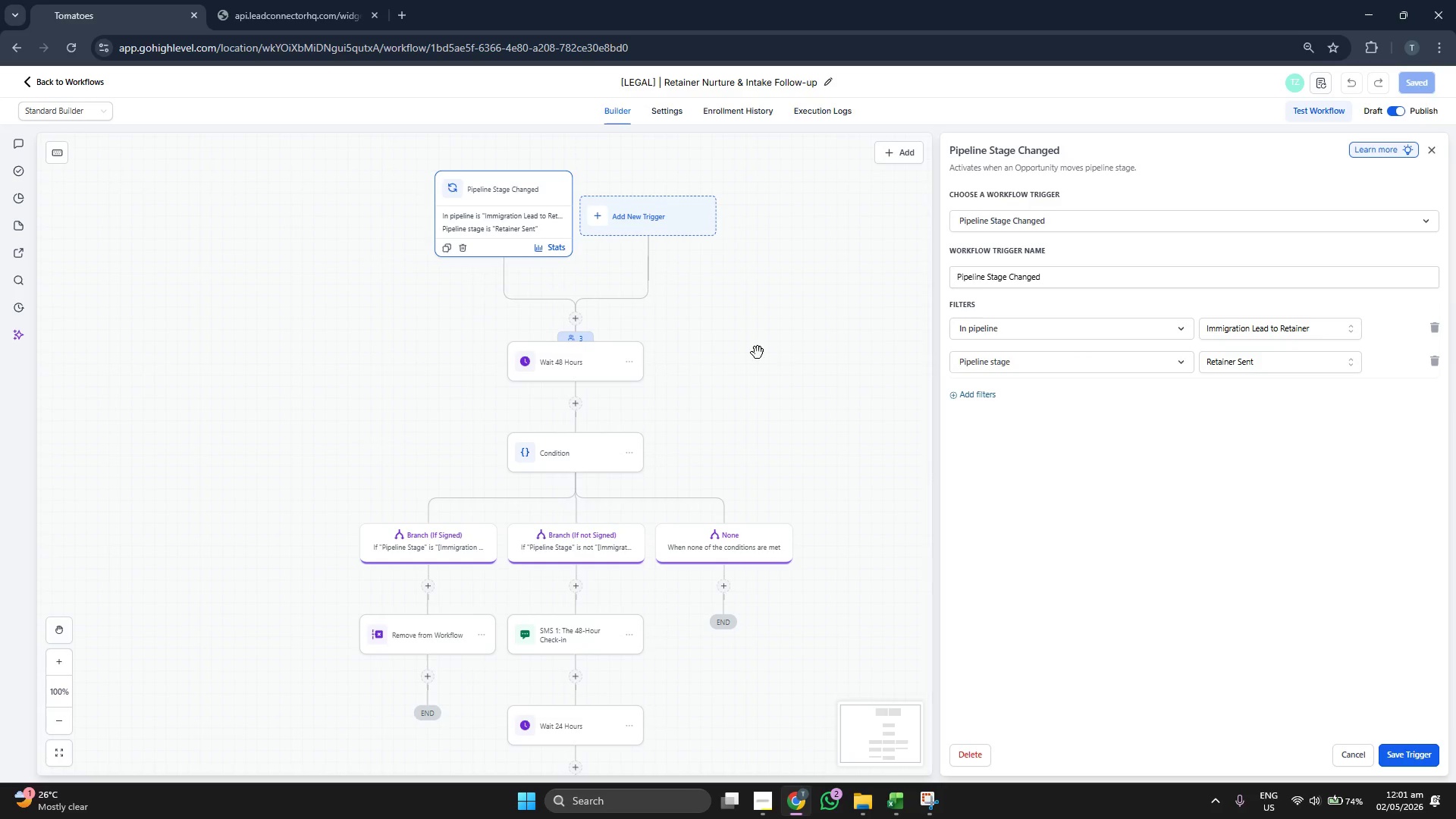 
left_click([580, 375])
 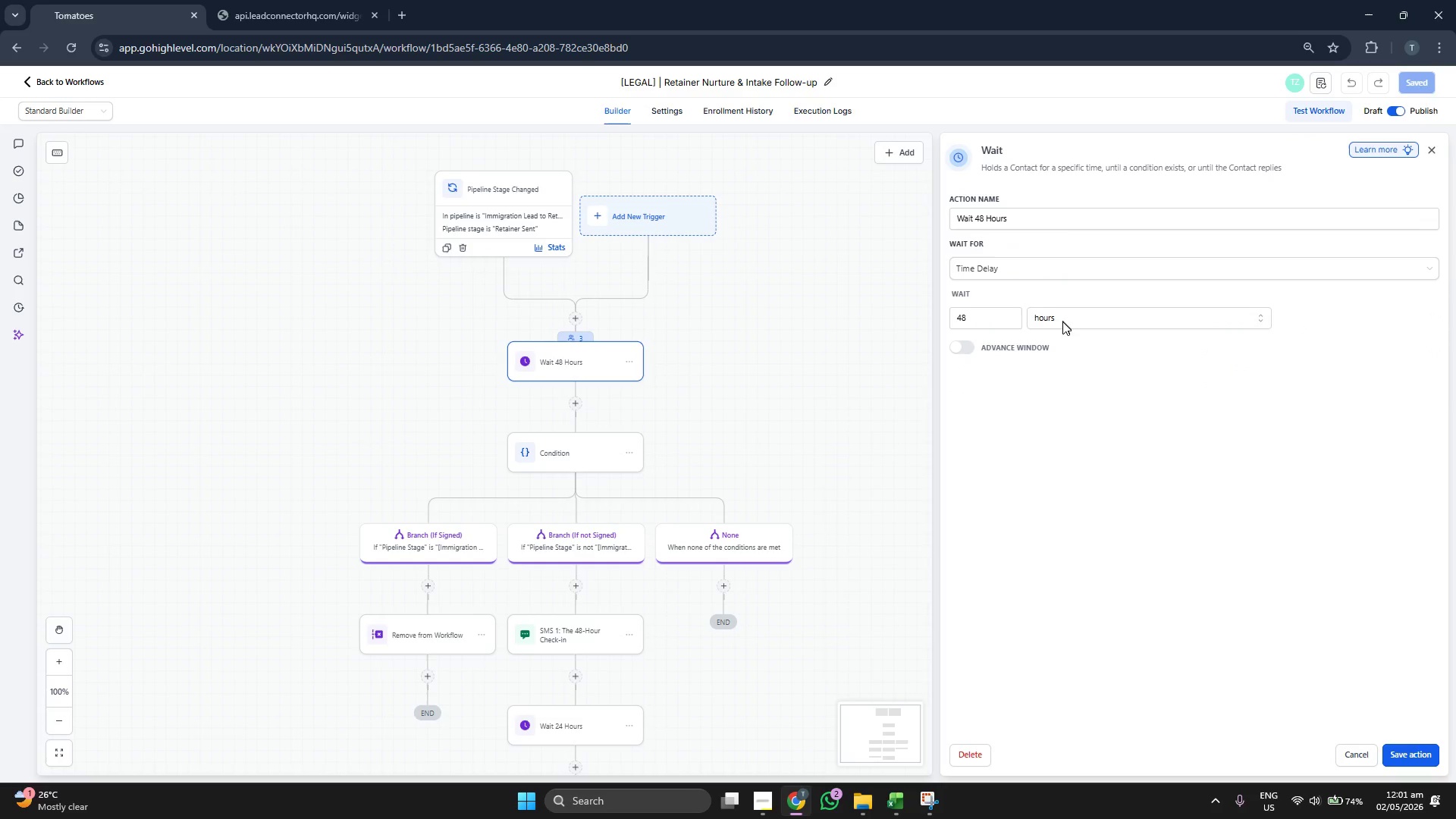 
wait(5.22)
 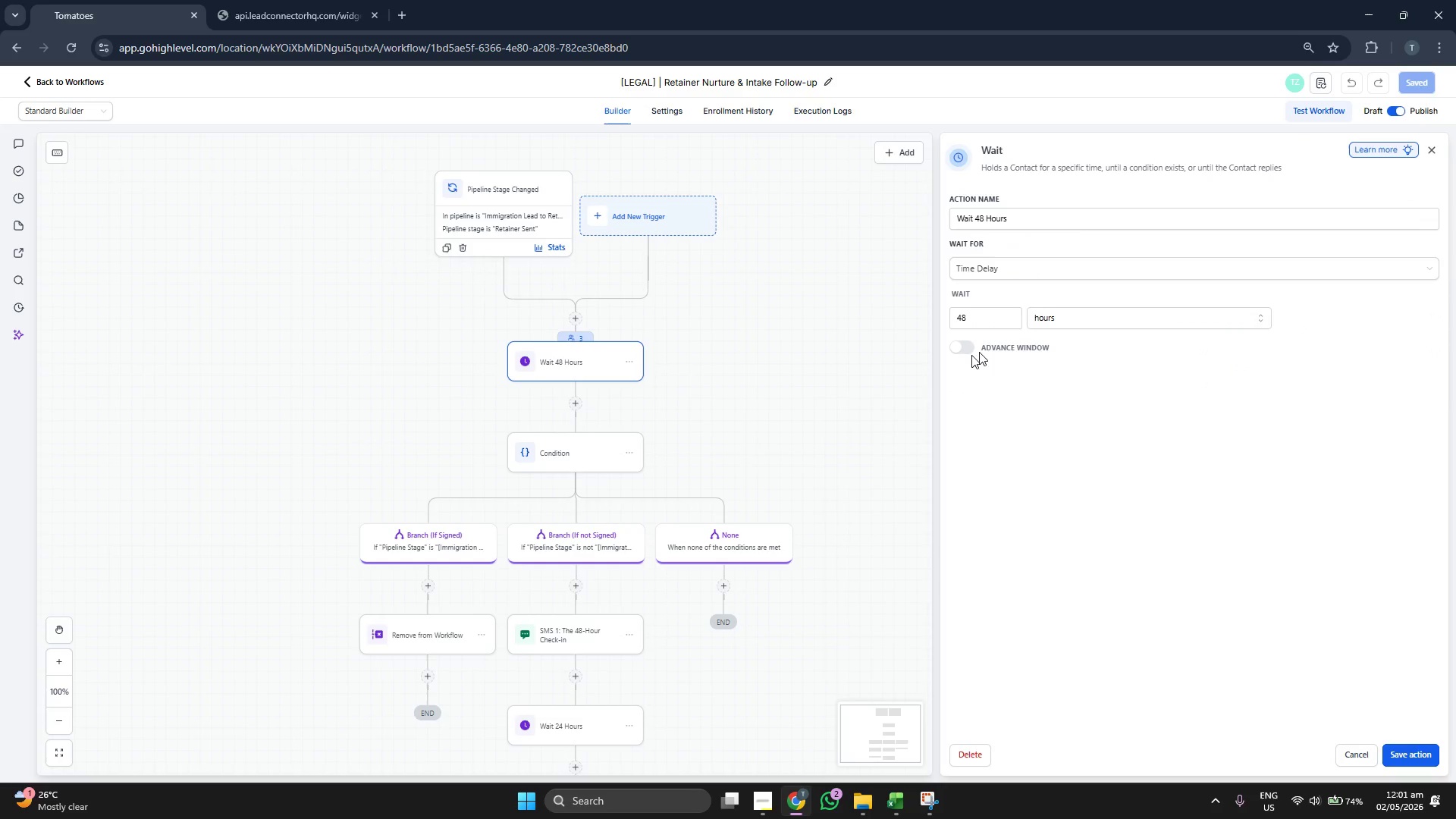 
left_click_drag(start_coordinate=[771, 416], to_coordinate=[797, 391])
 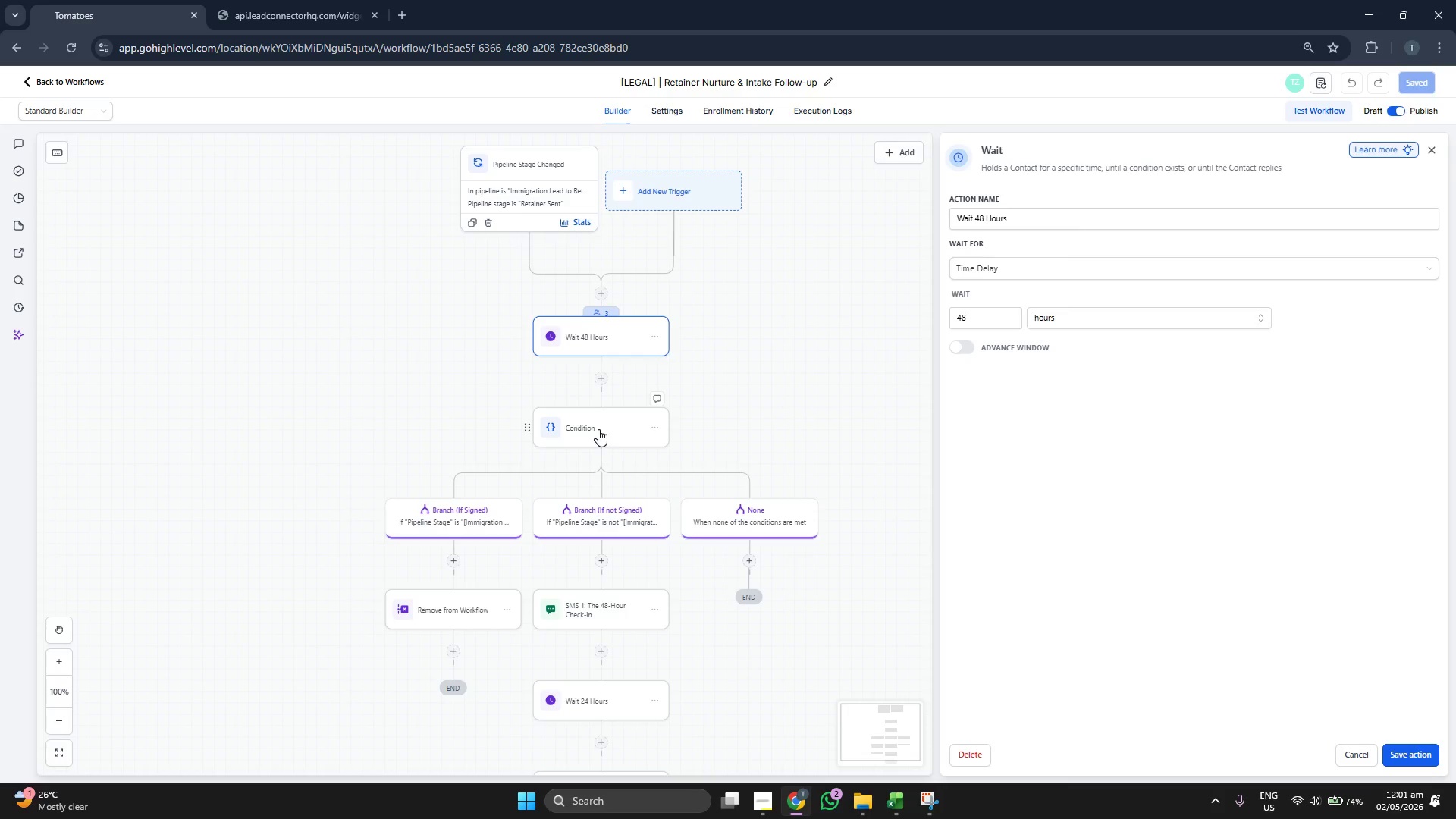 
left_click([598, 429])
 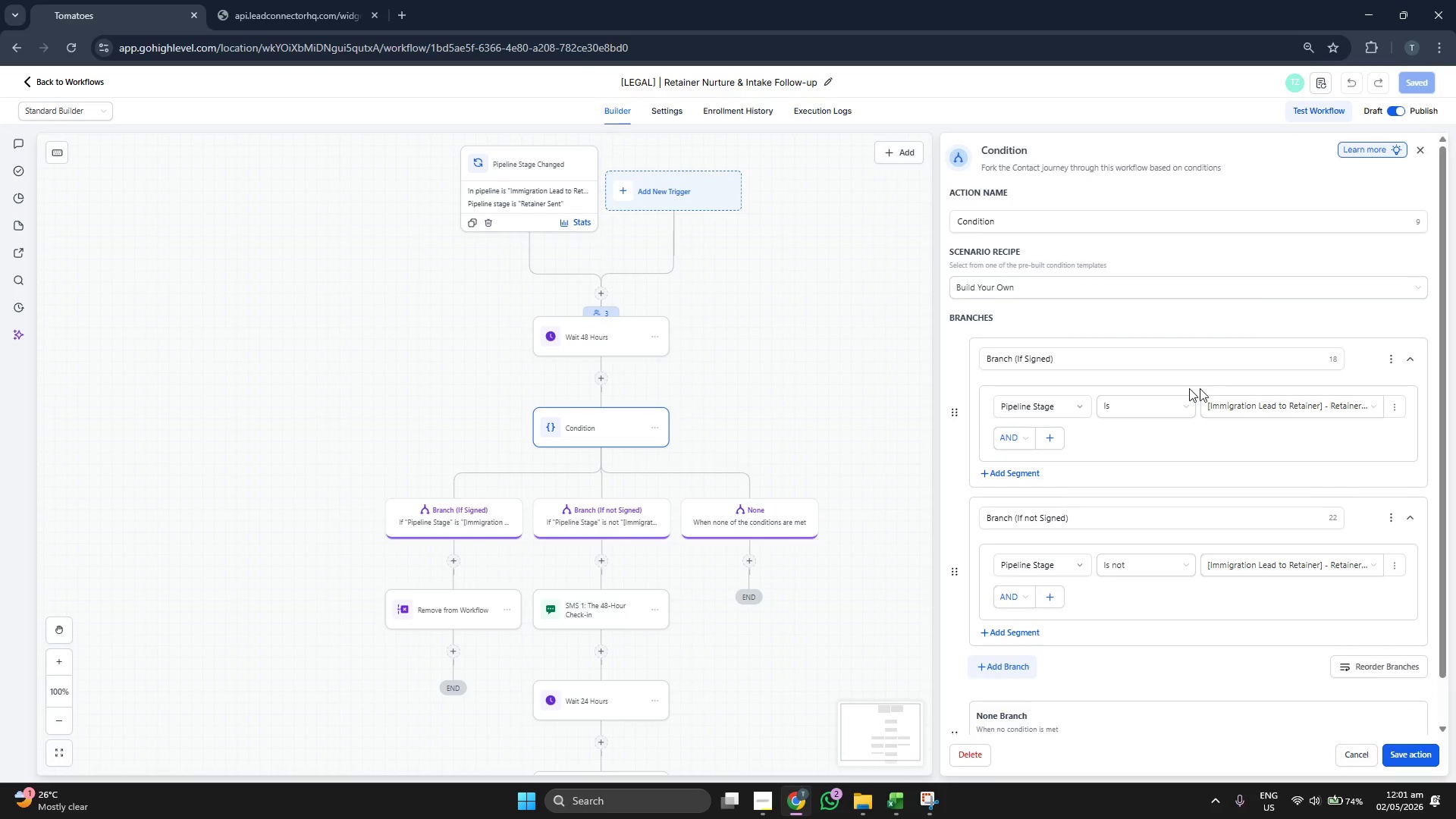 
scroll: coordinate [1288, 387], scroll_direction: down, amount: 1.0
 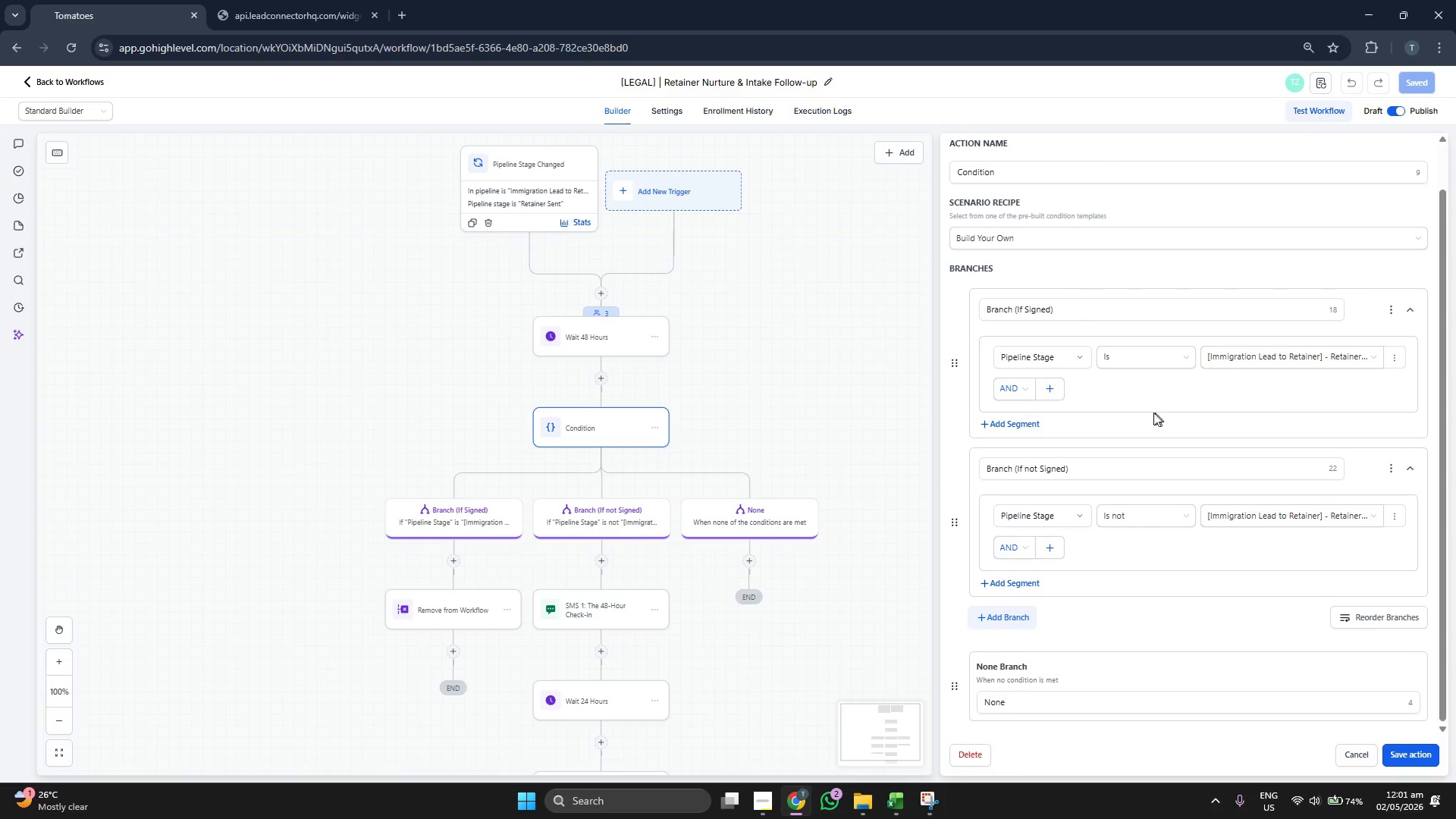 
left_click([1147, 413])
 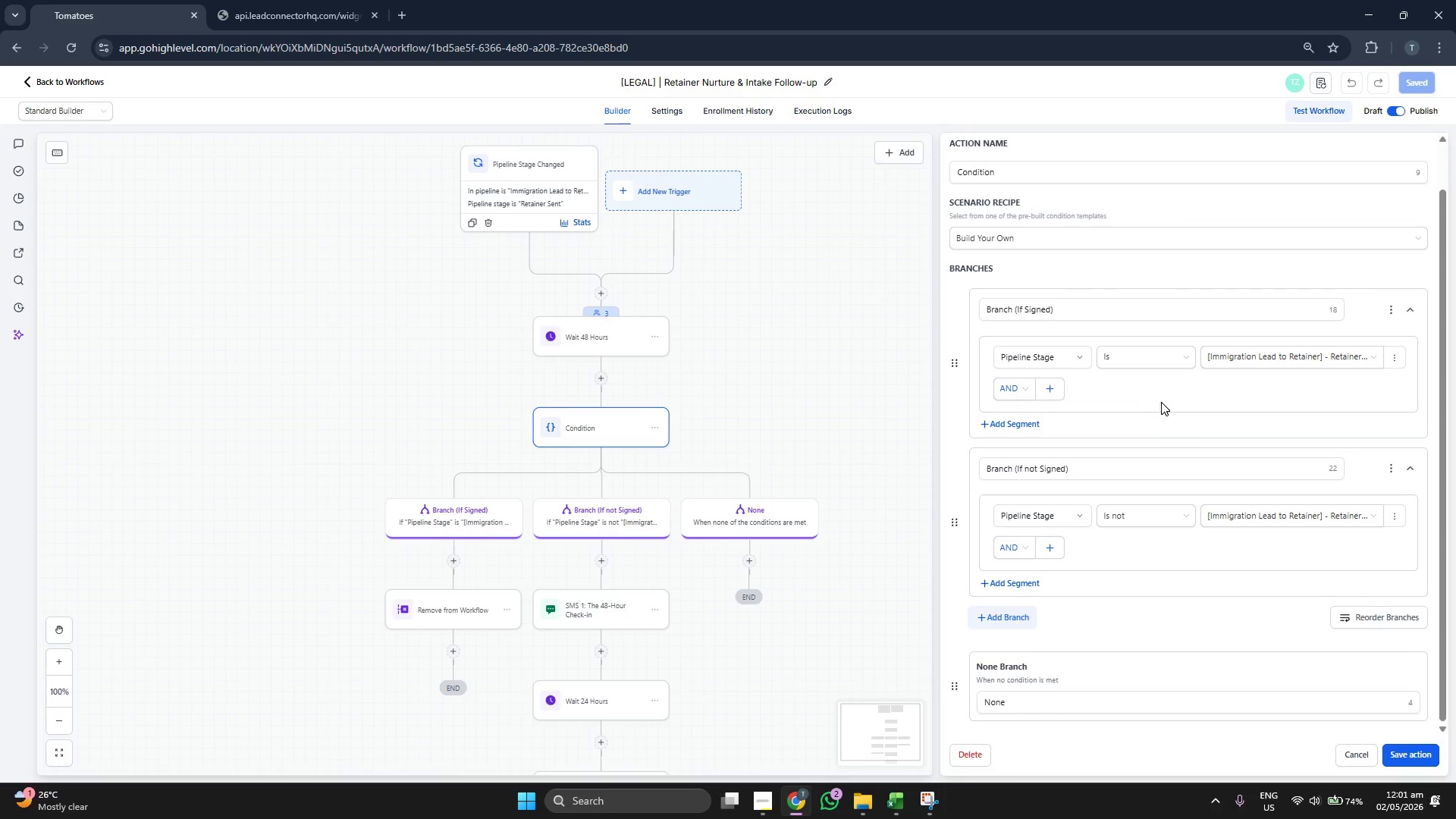 
left_click([1139, 395])
 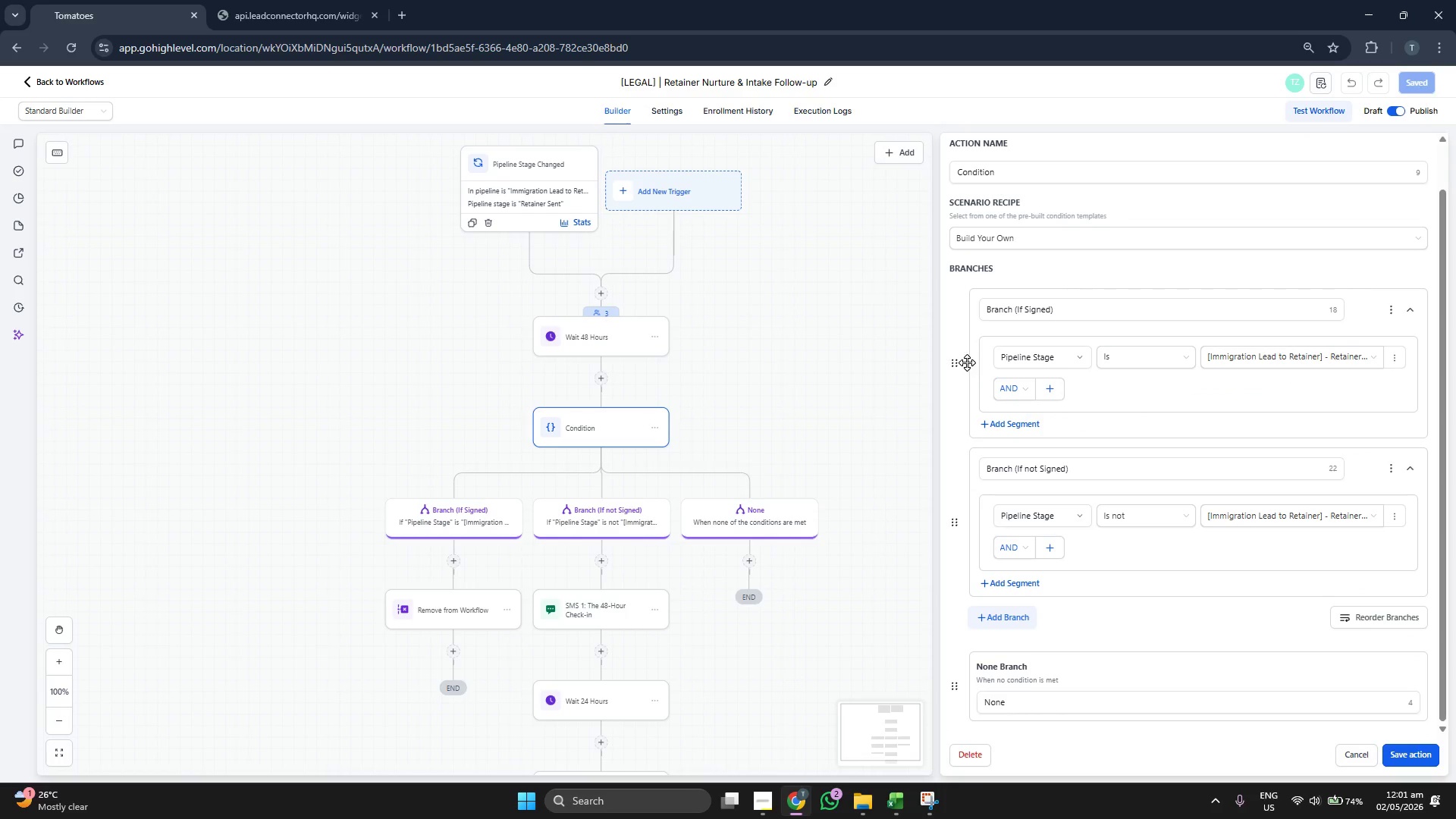 
left_click([966, 362])
 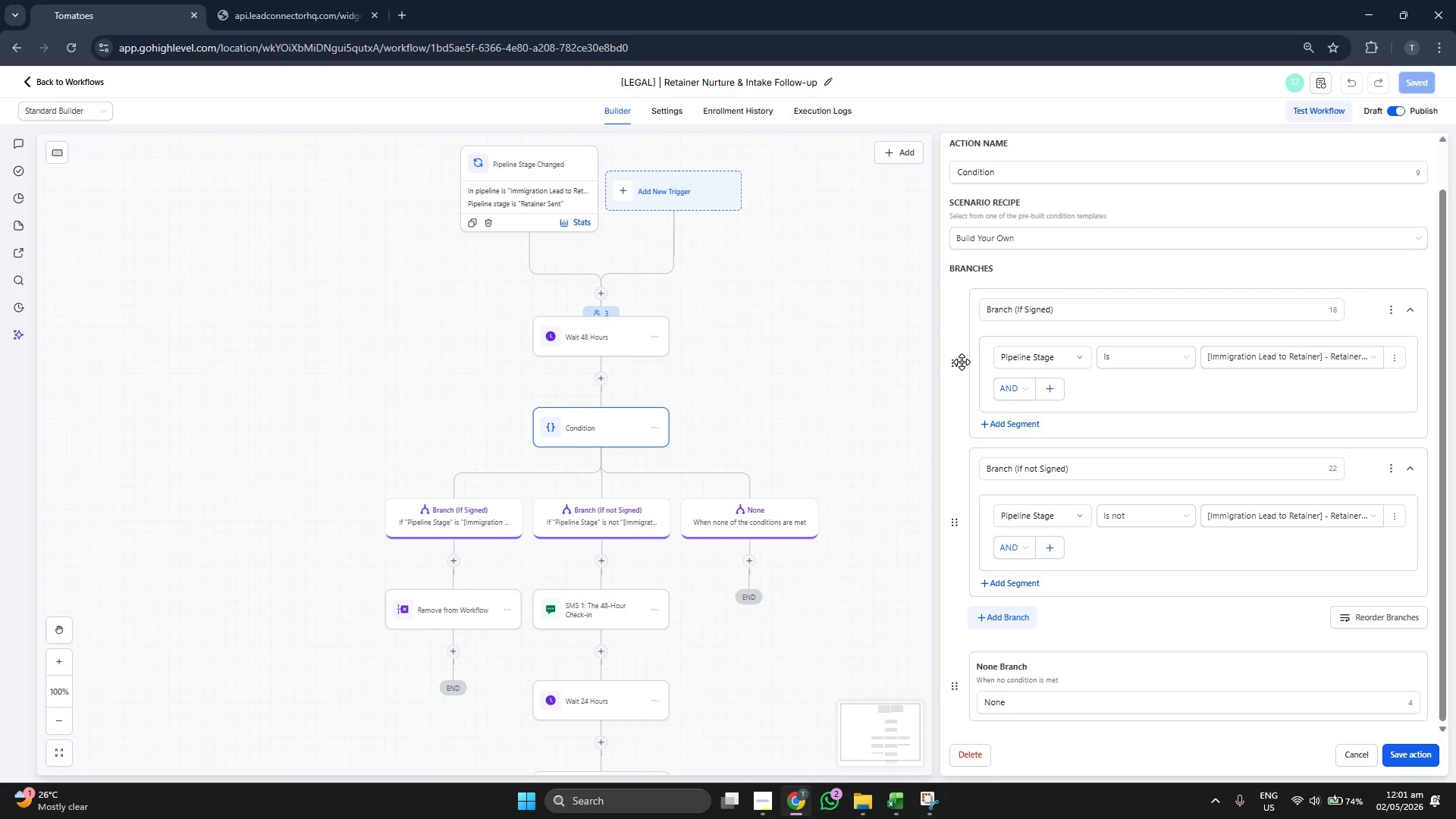 
left_click([952, 362])
 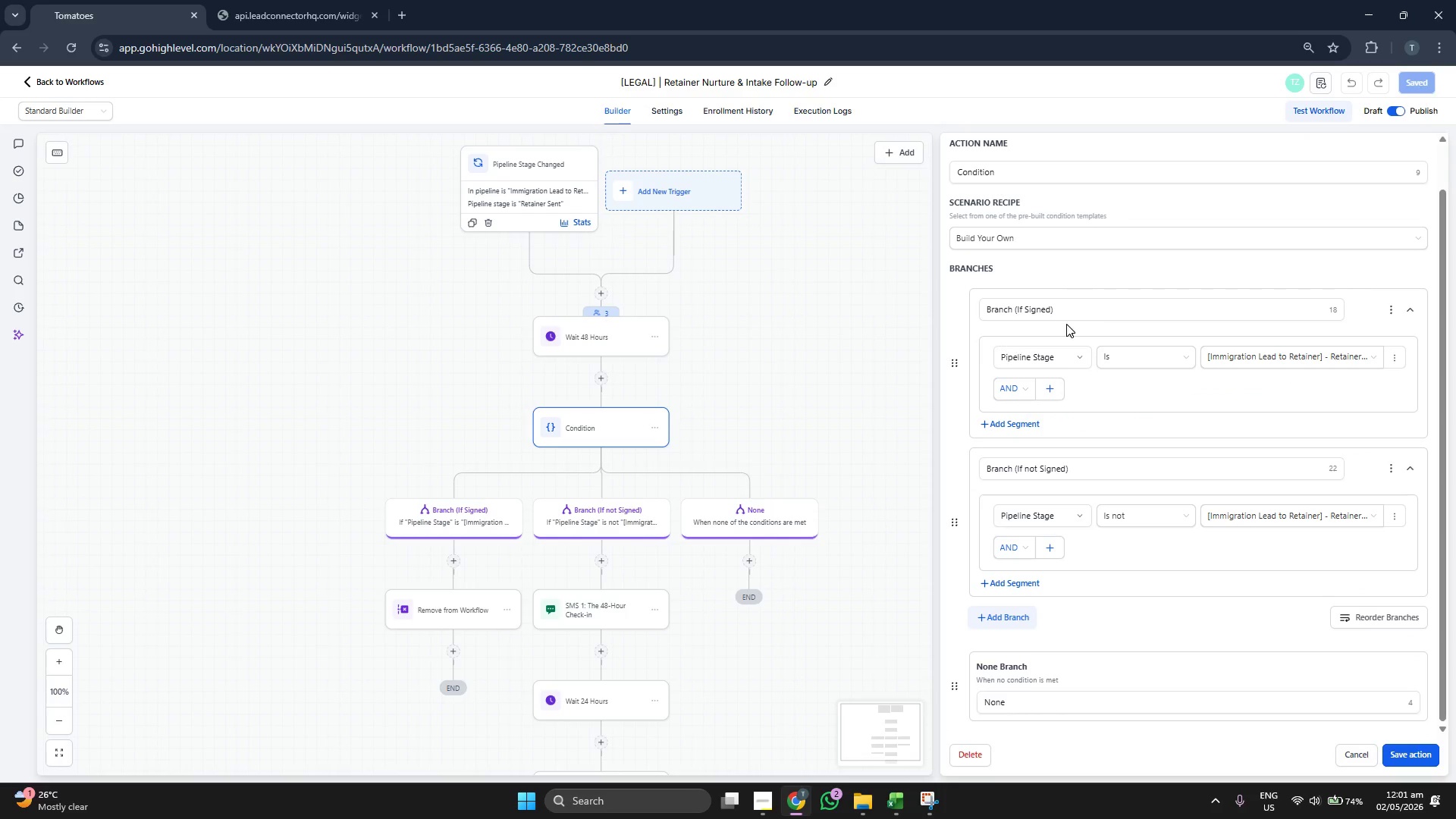 
left_click([1106, 307])
 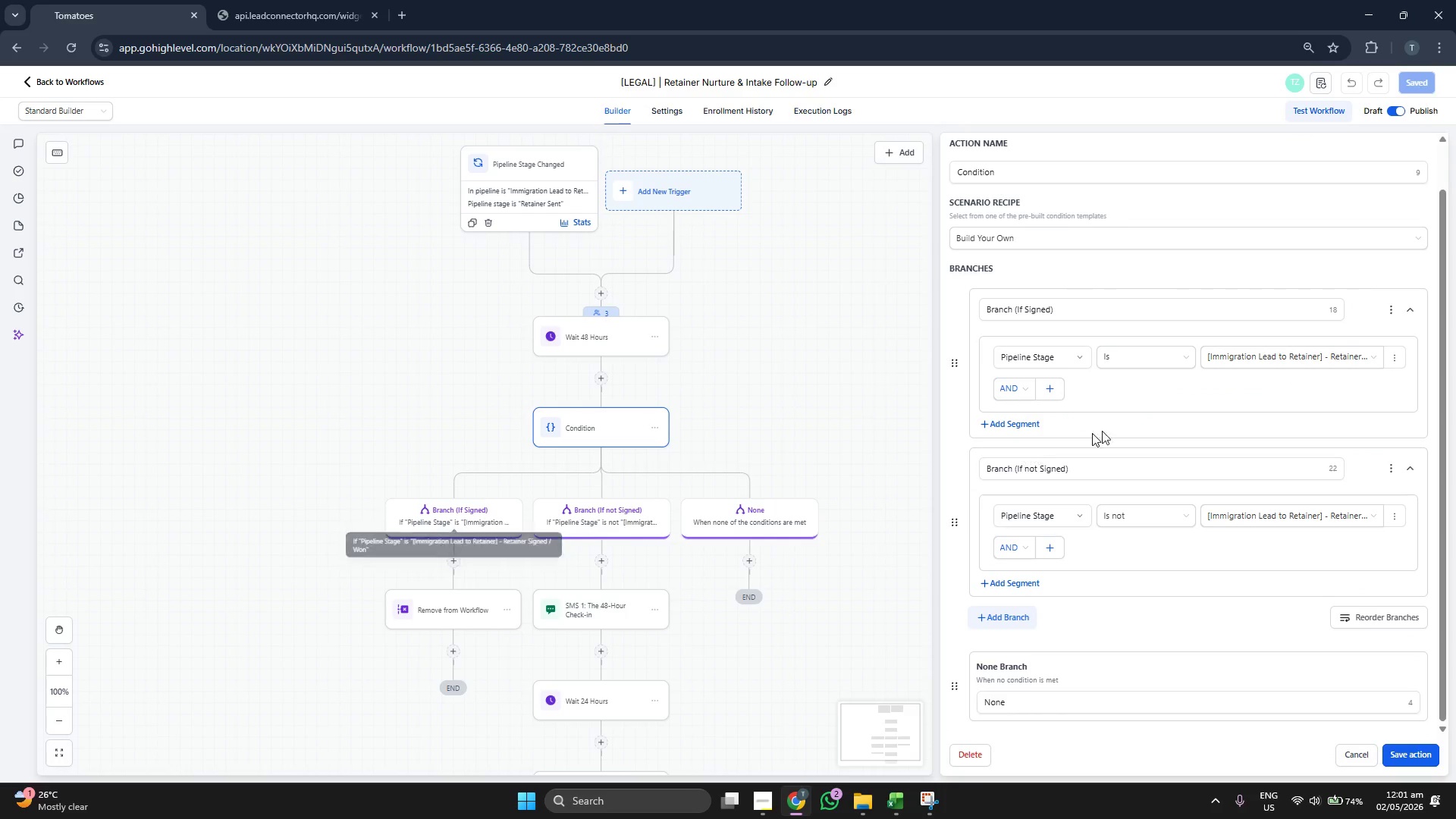 
scroll: coordinate [1100, 529], scroll_direction: down, amount: 2.0
 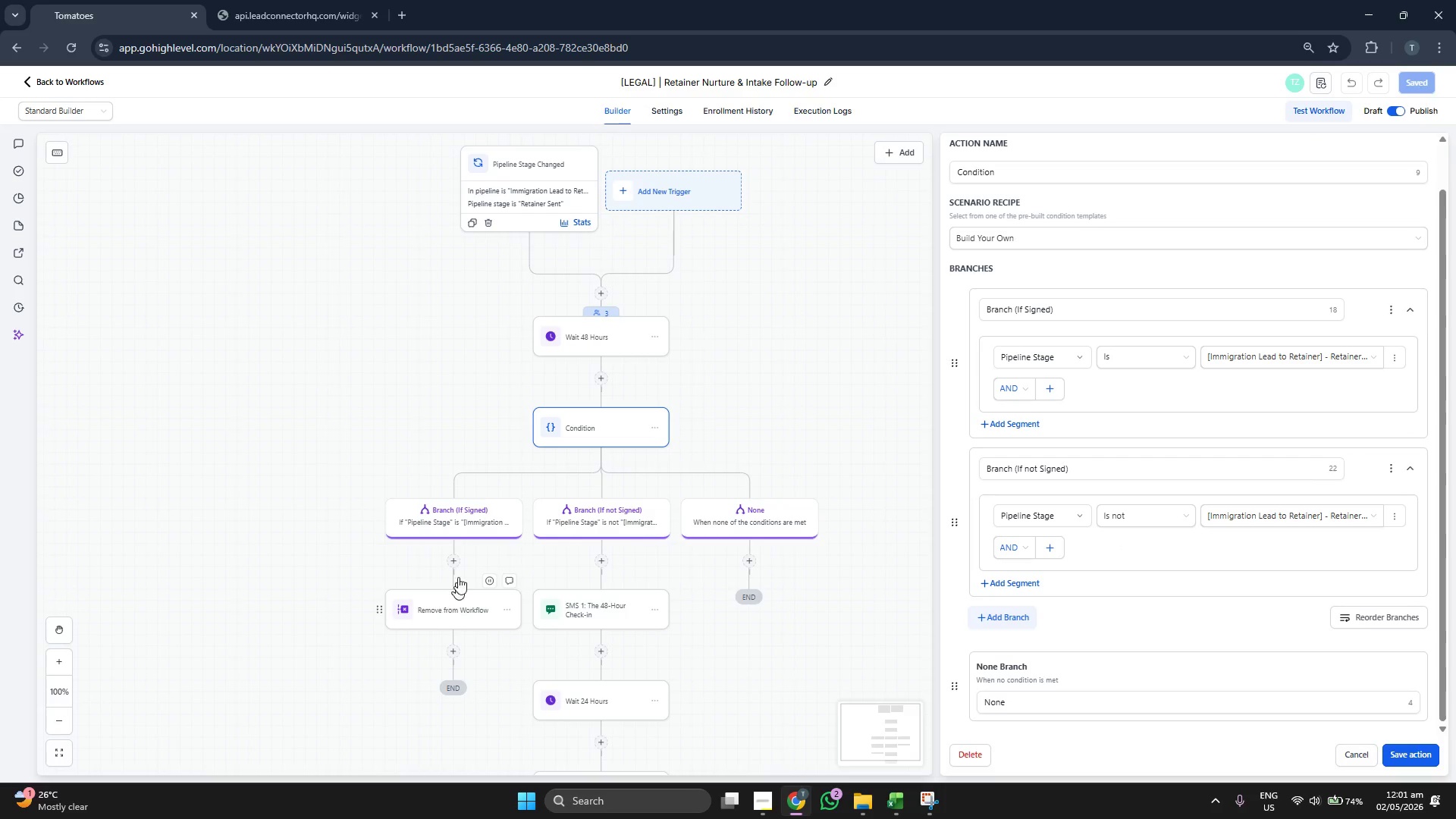 
left_click([446, 620])
 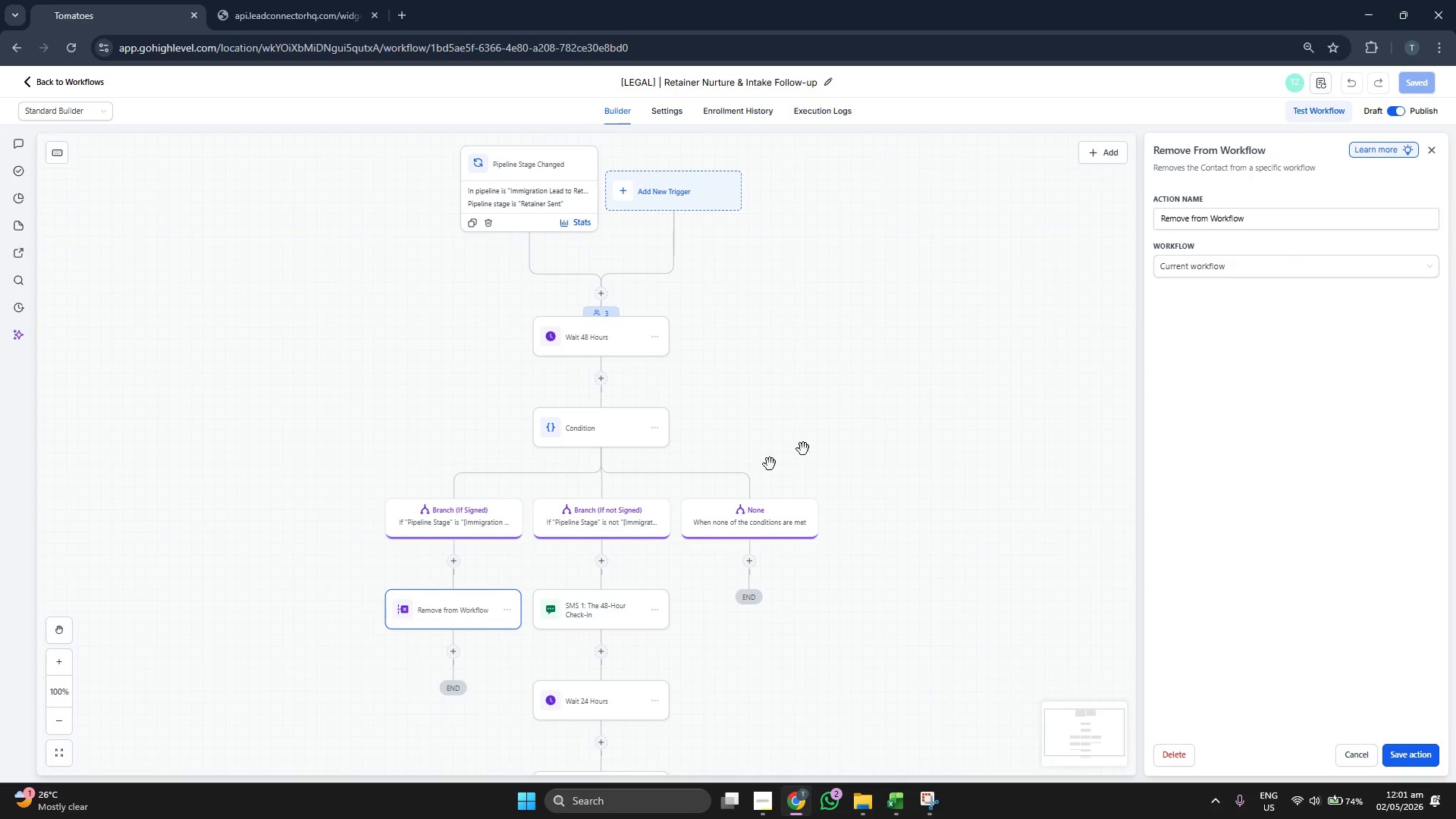 
left_click([447, 522])
 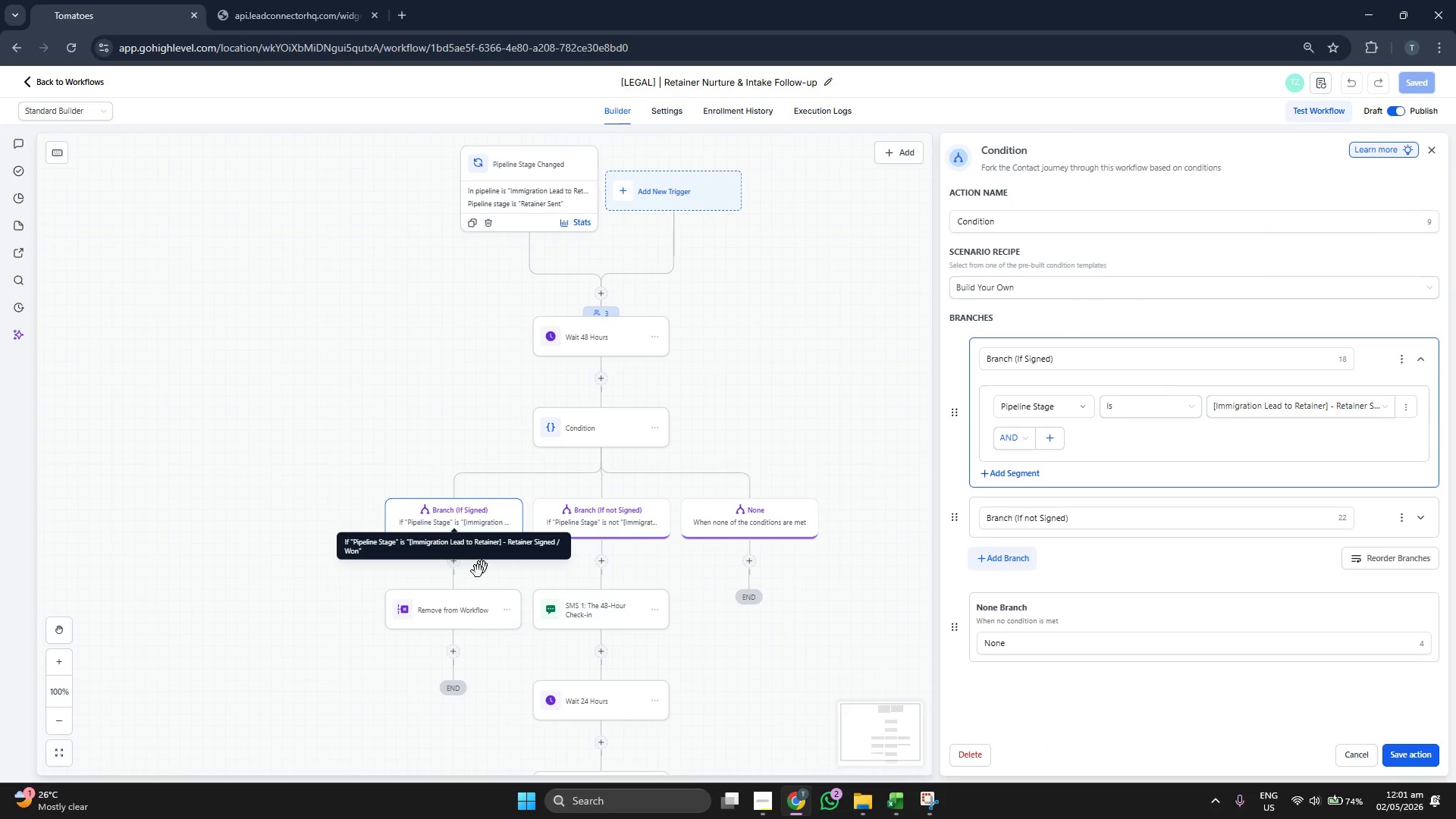 
left_click([448, 609])
 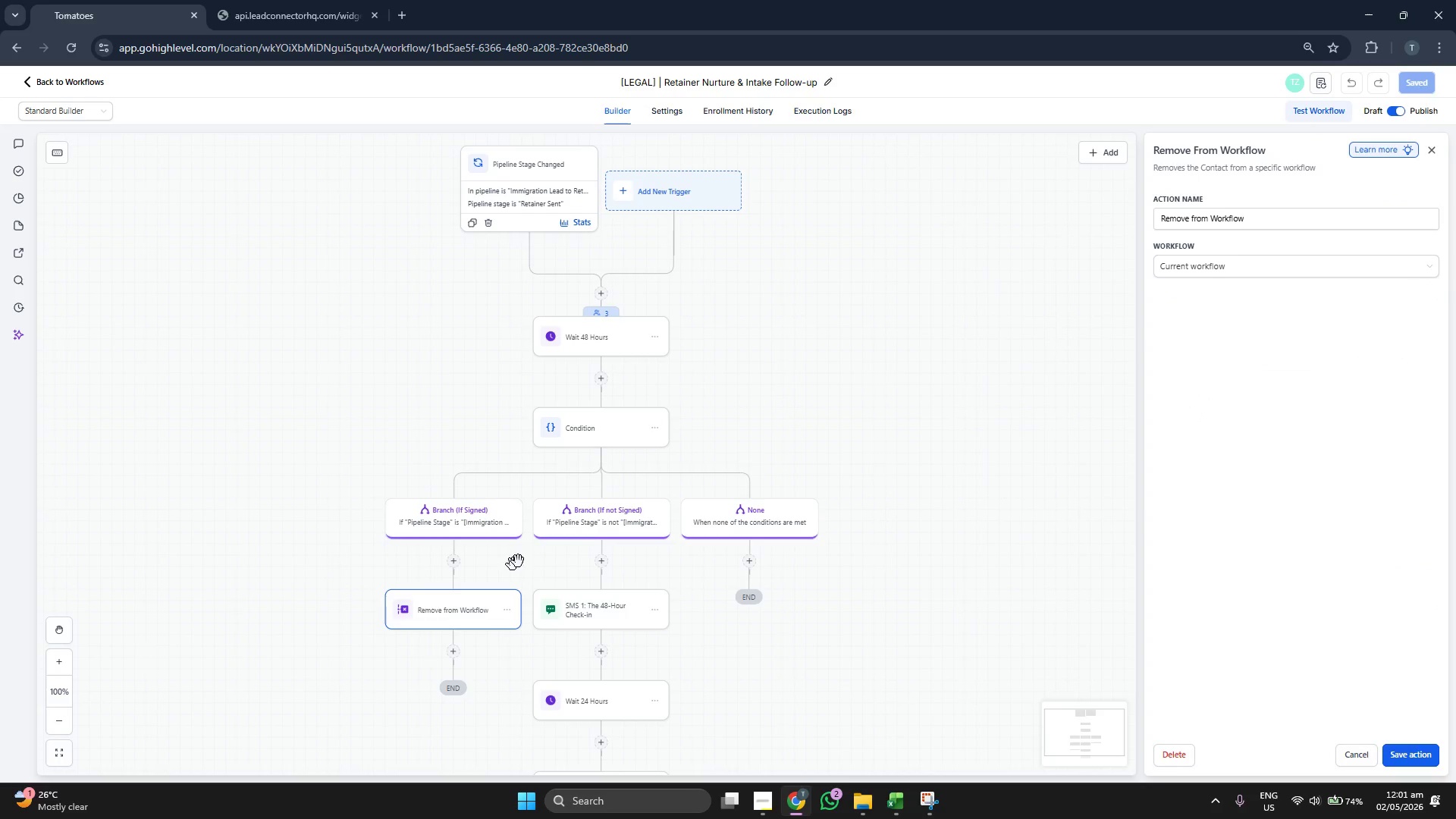 
left_click([603, 525])
 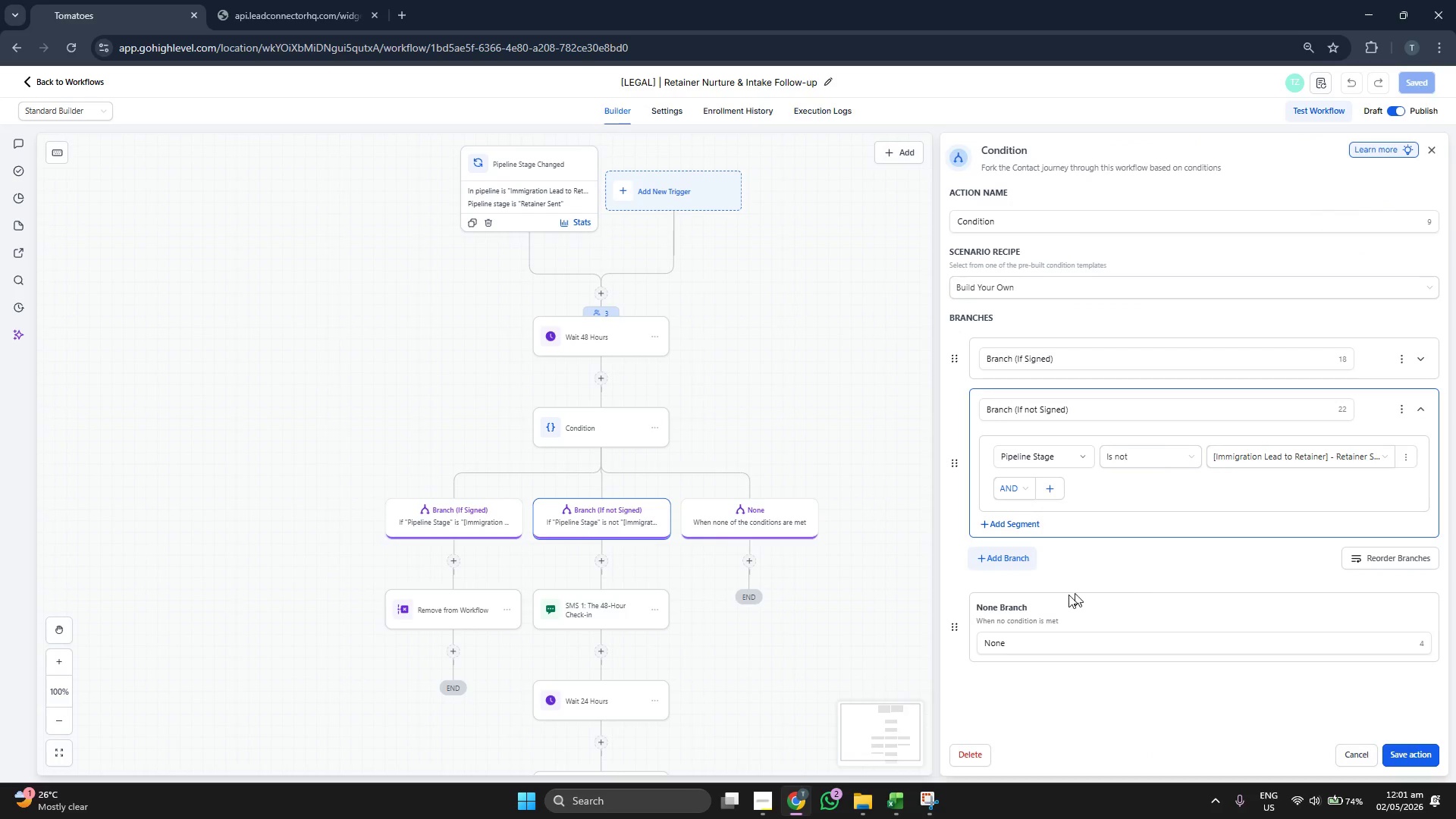 
left_click([628, 604])
 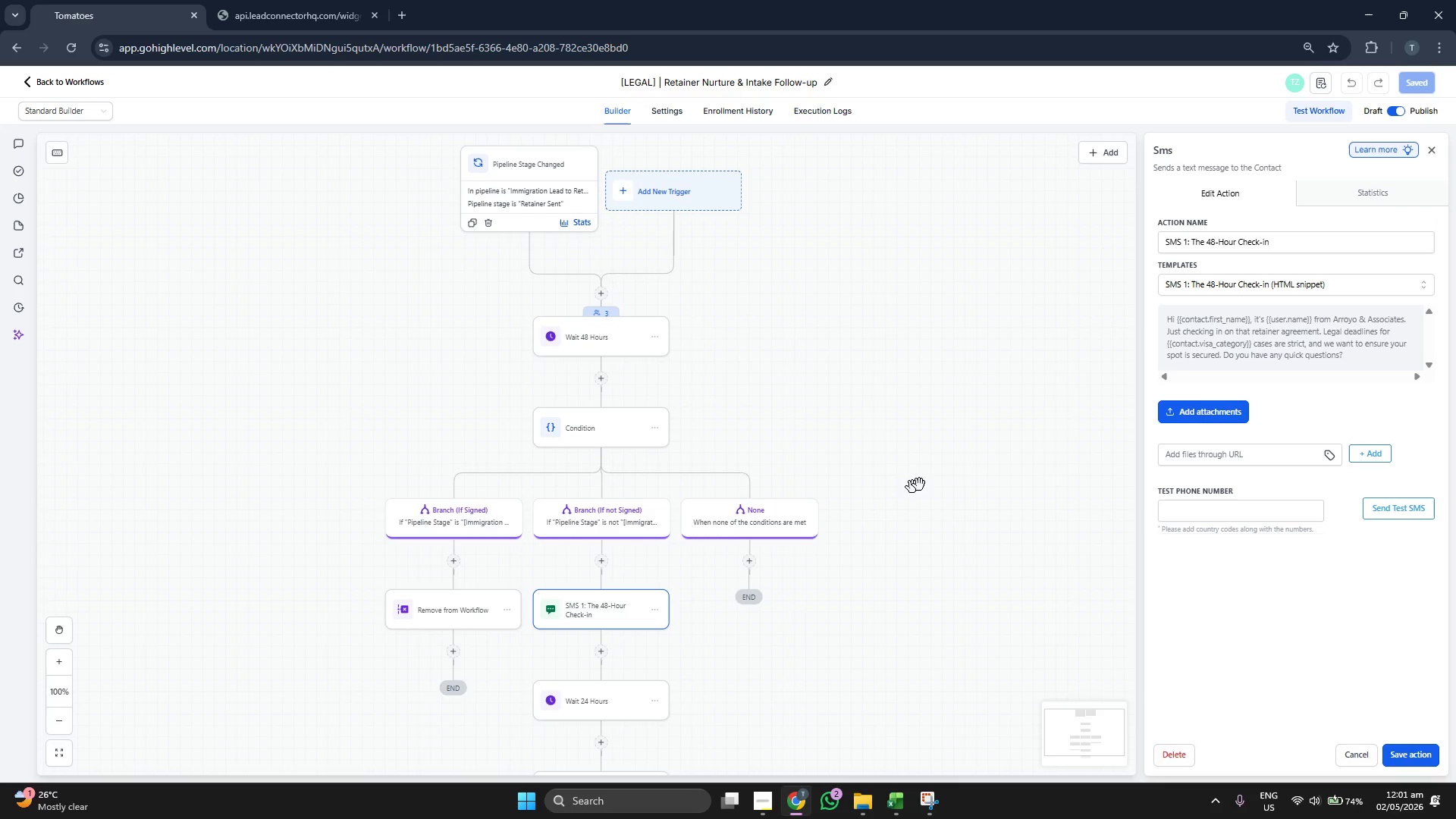 
scroll: coordinate [968, 459], scroll_direction: down, amount: 1.0
 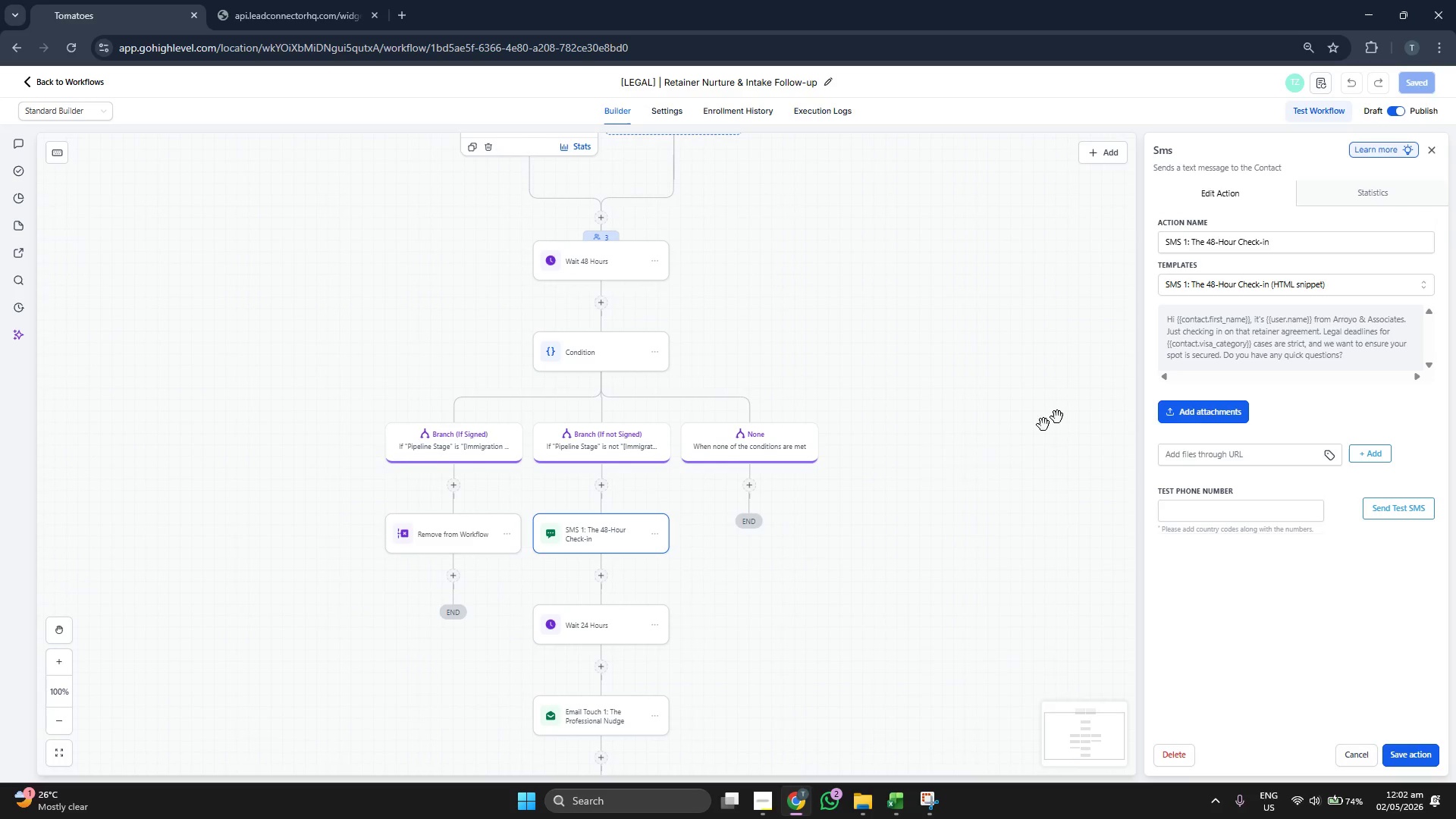 
left_click([1266, 278])
 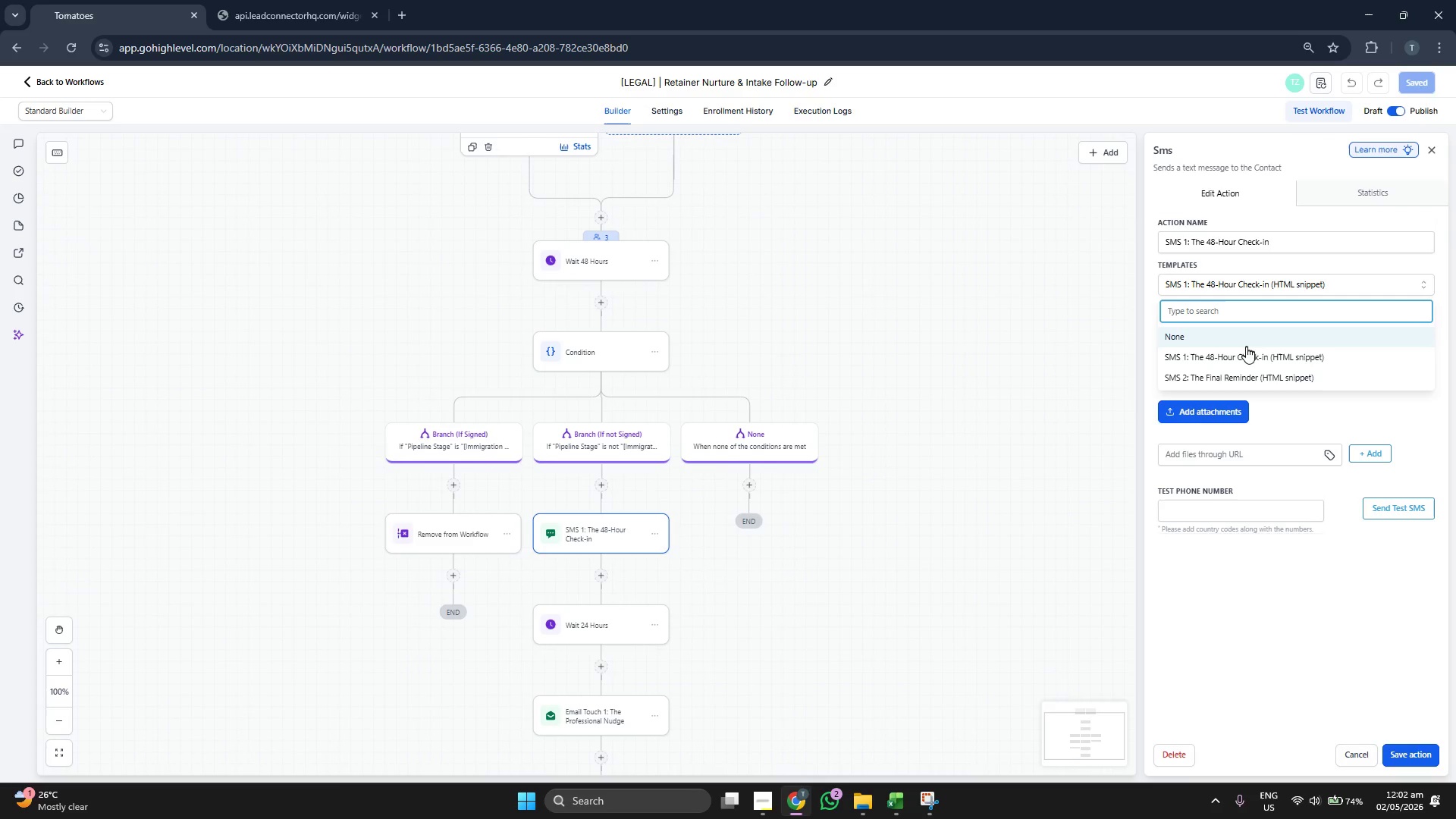 
left_click([1244, 353])
 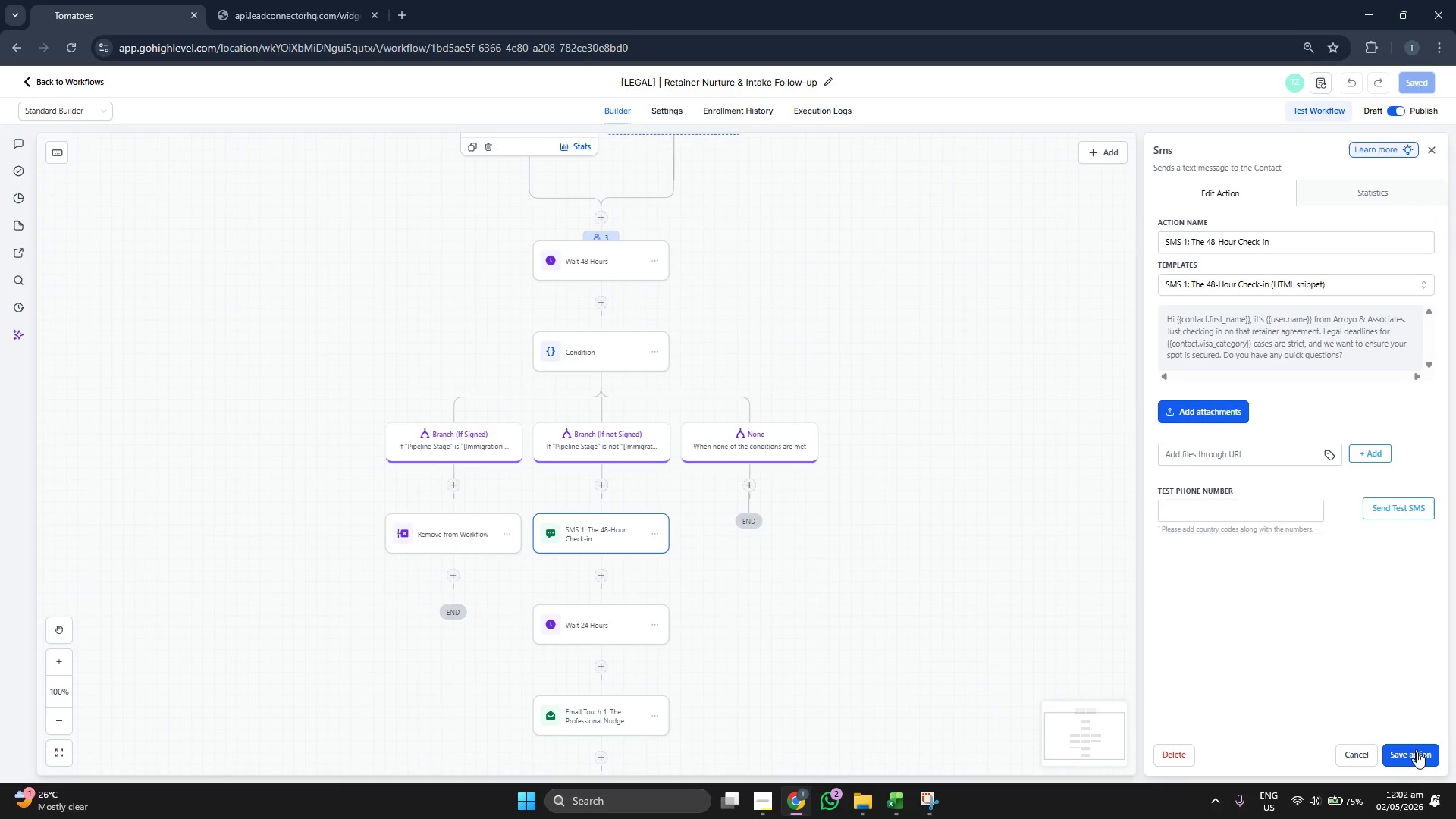 
left_click([1419, 761])
 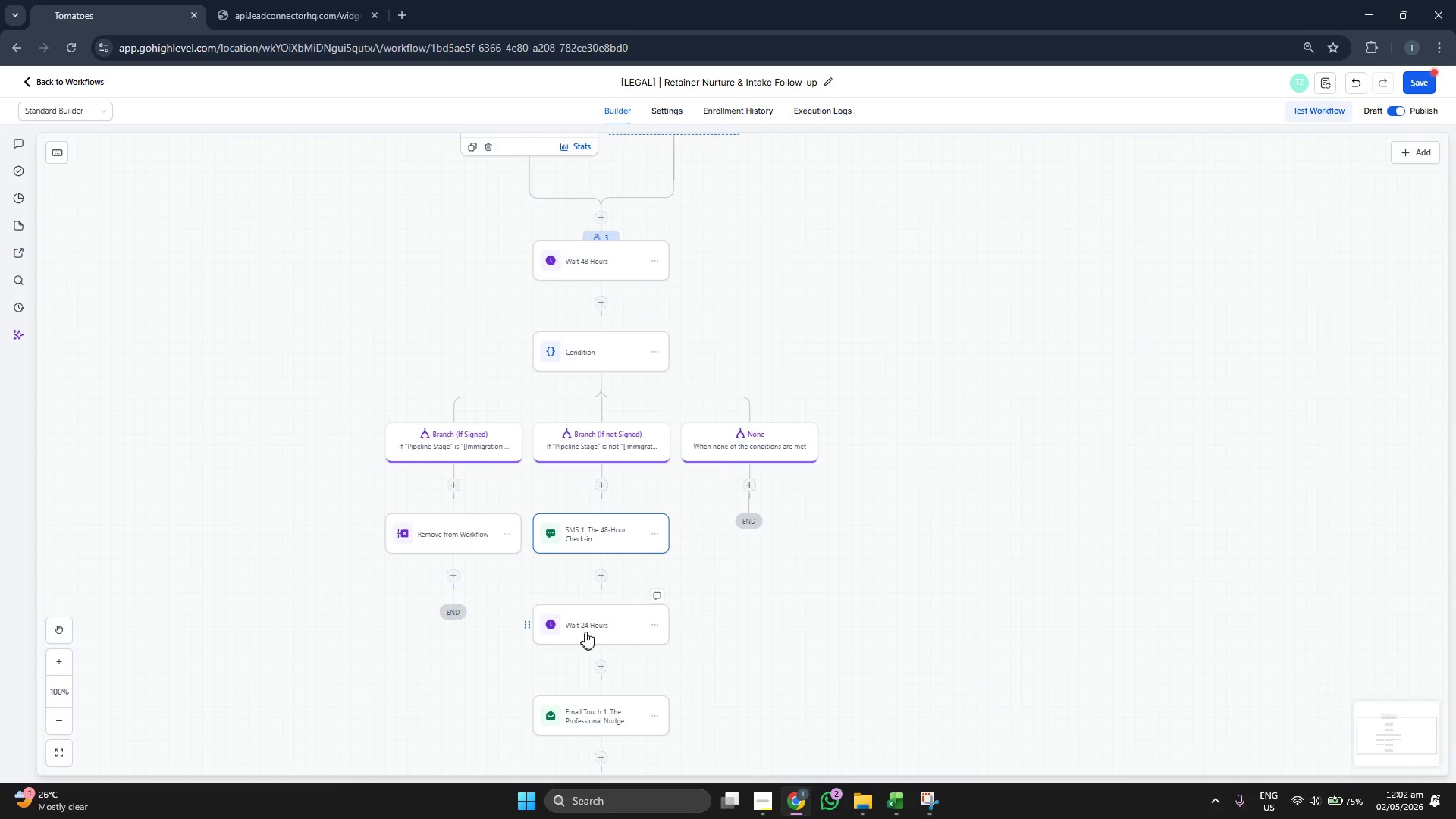 
left_click_drag(start_coordinate=[759, 560], to_coordinate=[774, 482])
 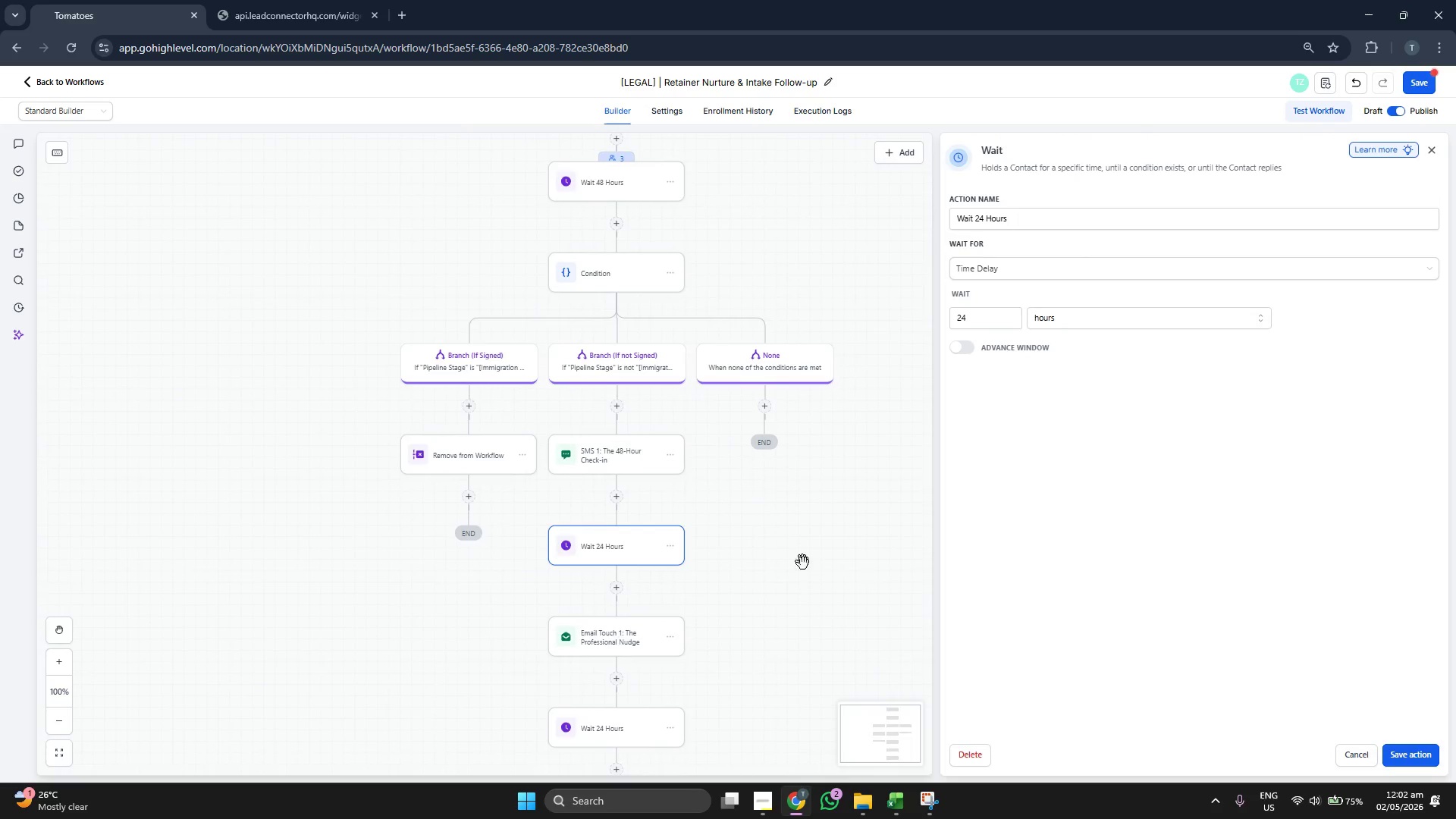 
left_click_drag(start_coordinate=[803, 566], to_coordinate=[789, 510])
 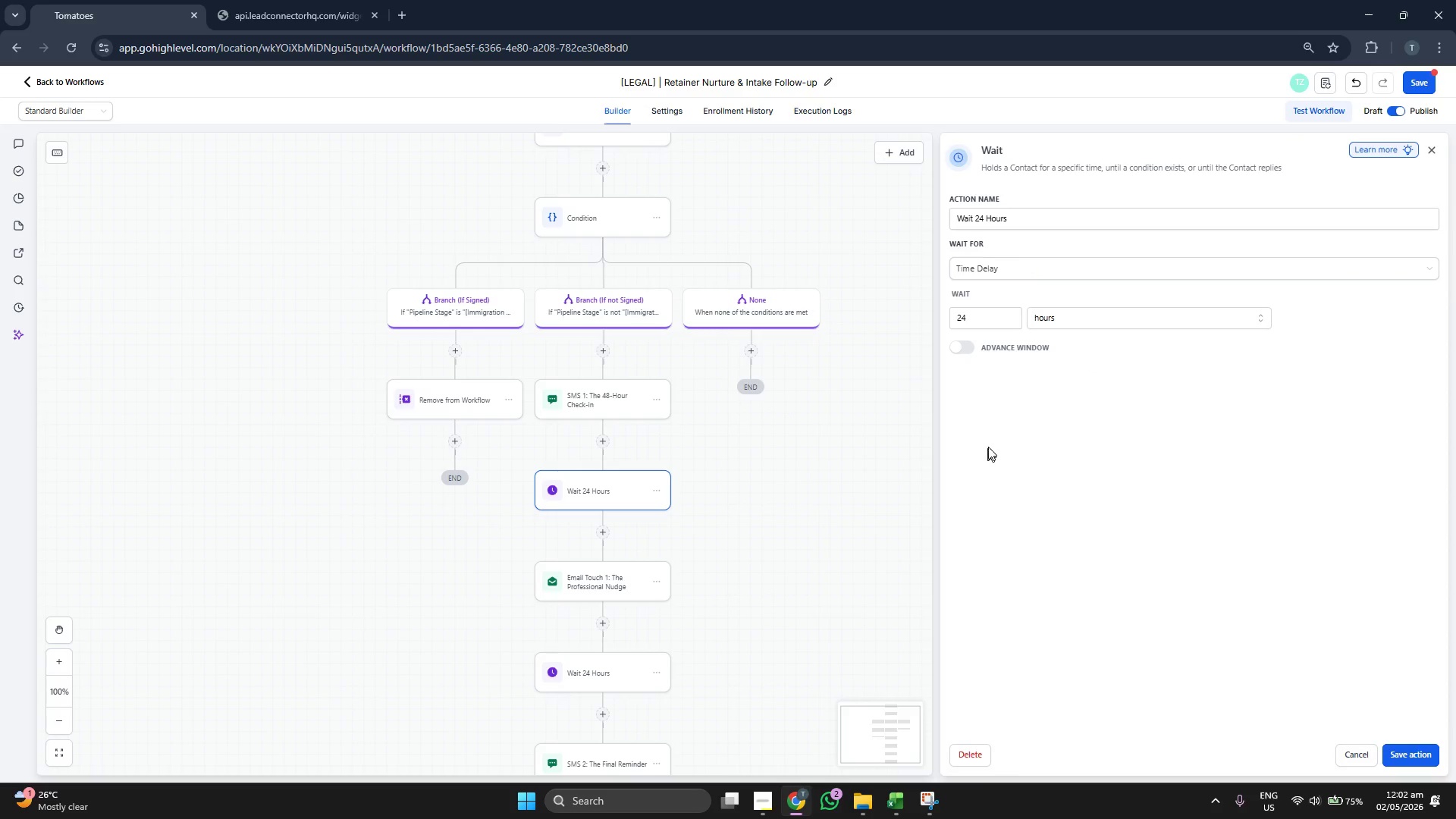 
wait(6.98)
 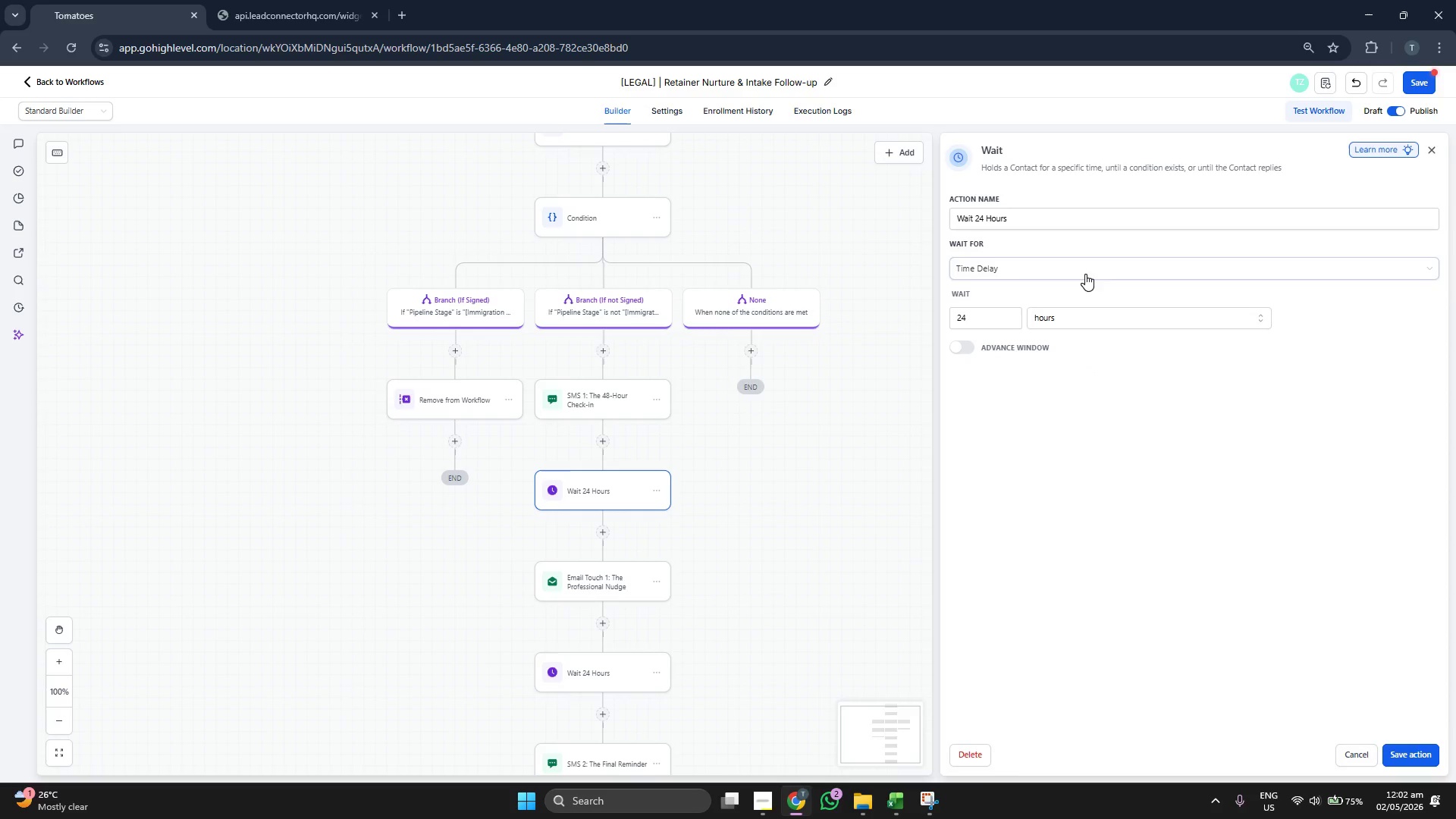 
left_click([595, 596])
 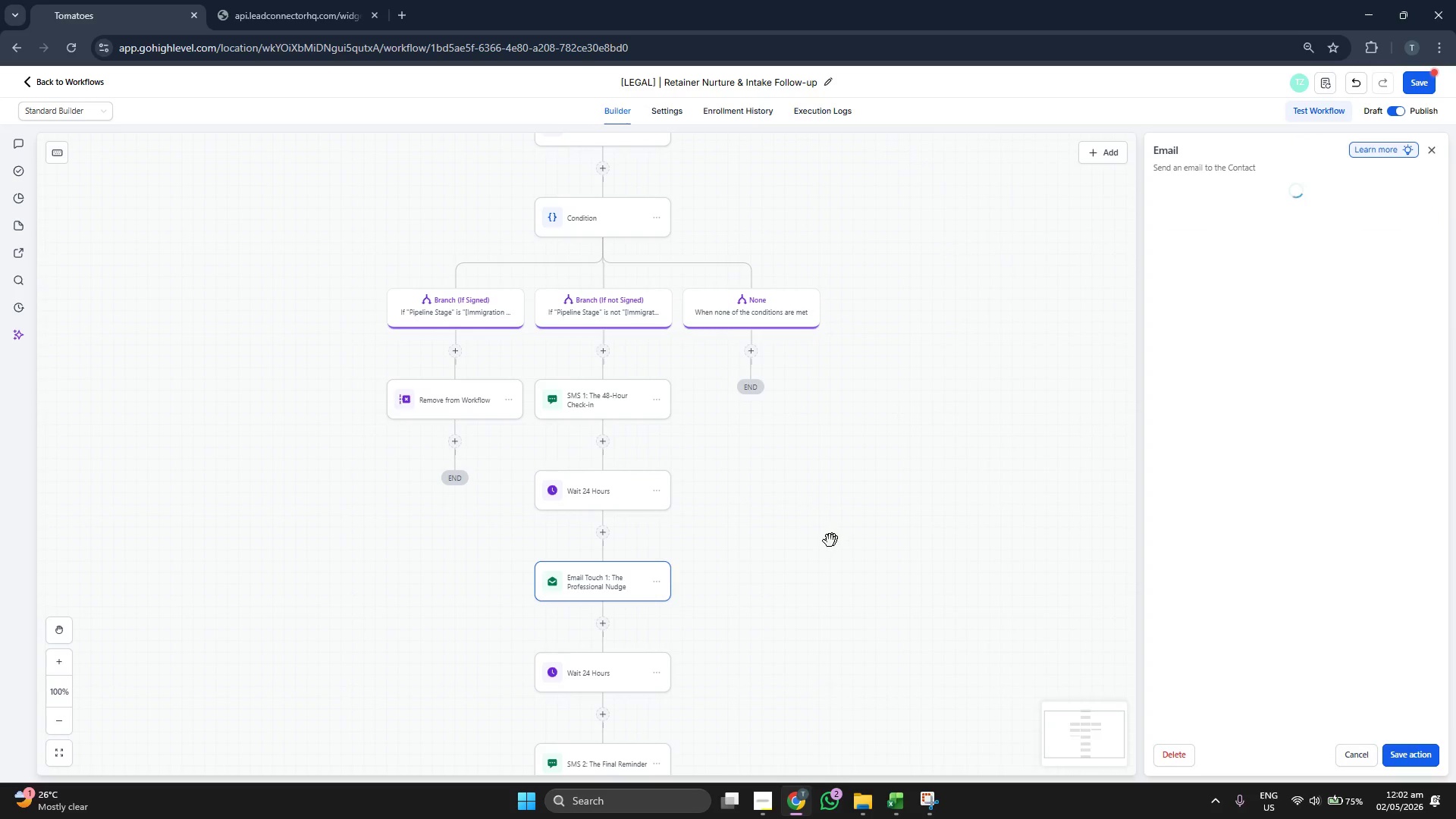 
left_click_drag(start_coordinate=[706, 535], to_coordinate=[762, 539])
 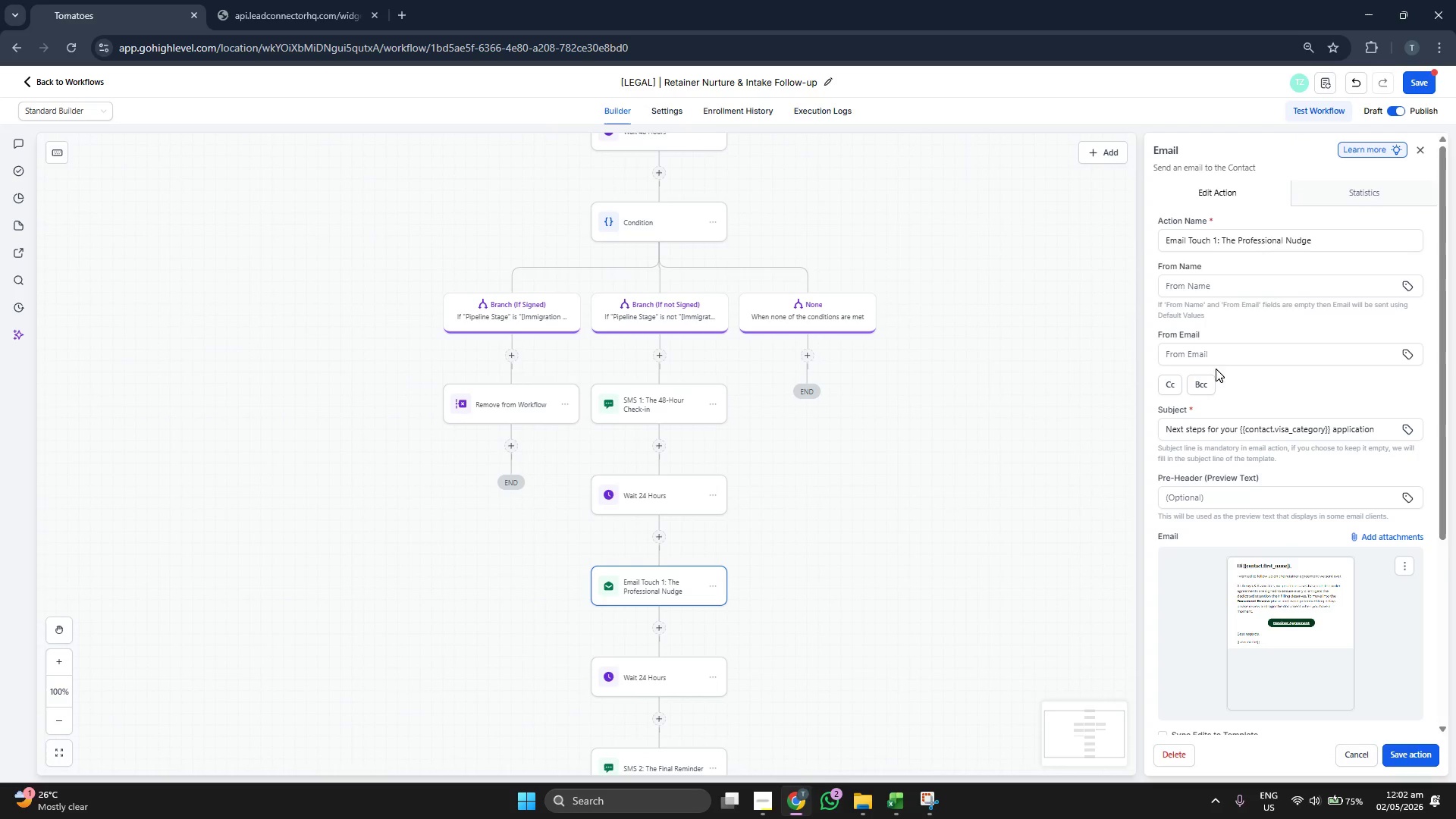 
left_click_drag(start_coordinate=[938, 425], to_coordinate=[949, 442])
 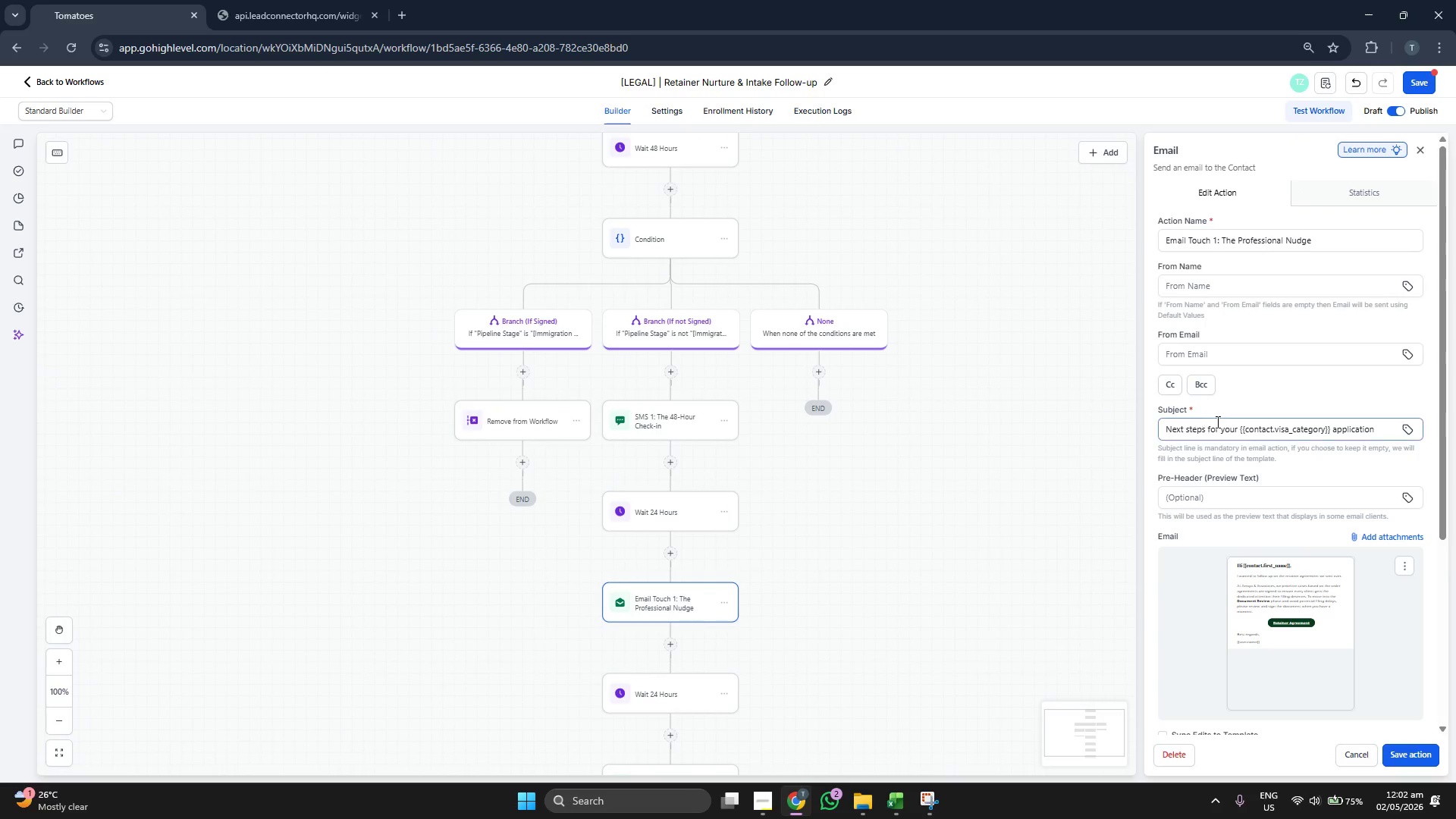 
scroll: coordinate [1217, 422], scroll_direction: down, amount: 1.0
 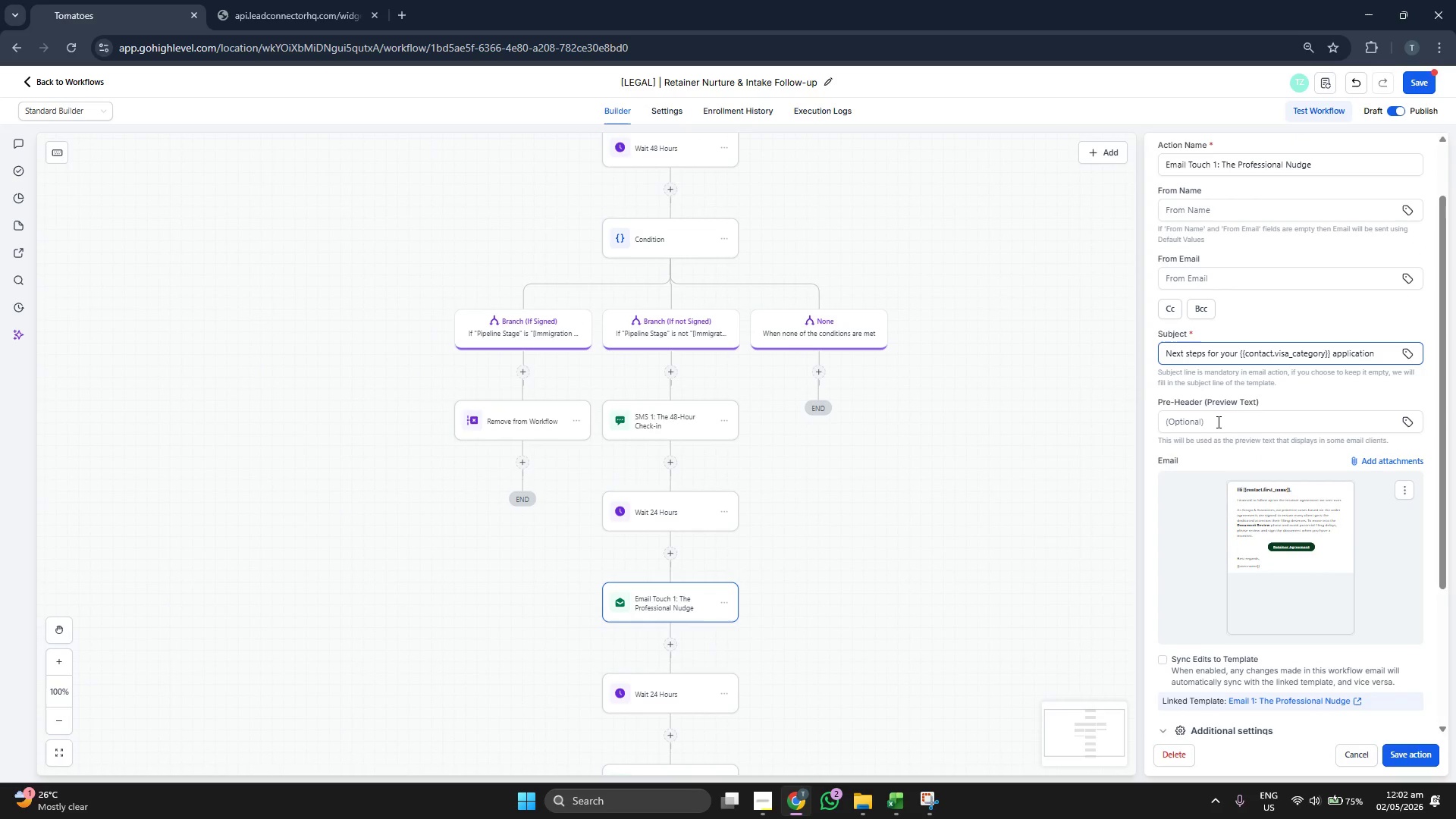 
scroll: coordinate [1217, 422], scroll_direction: up, amount: 1.0
 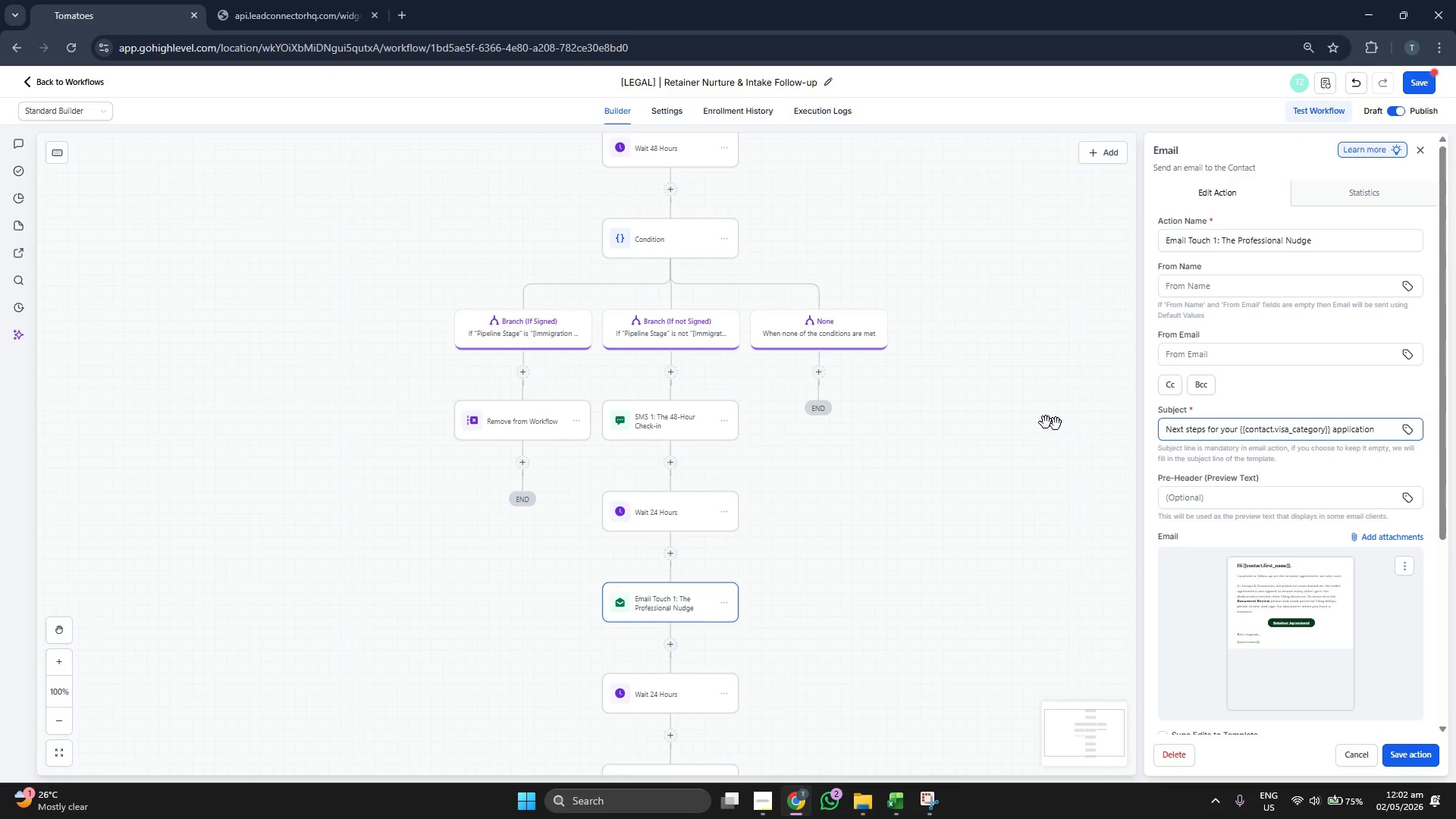 
left_click_drag(start_coordinate=[965, 410], to_coordinate=[1023, 359])
 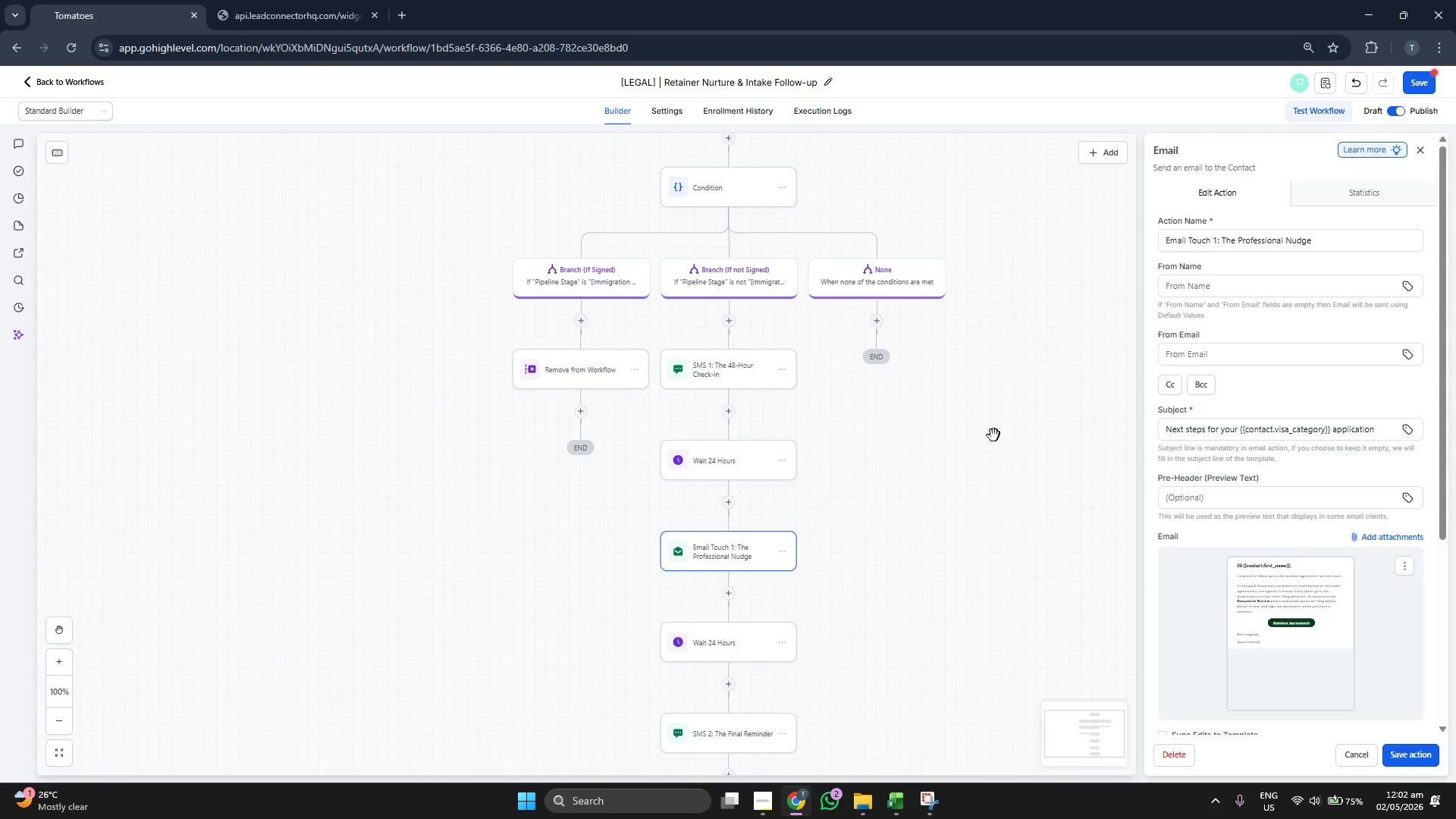 
left_click_drag(start_coordinate=[992, 435], to_coordinate=[986, 401])
 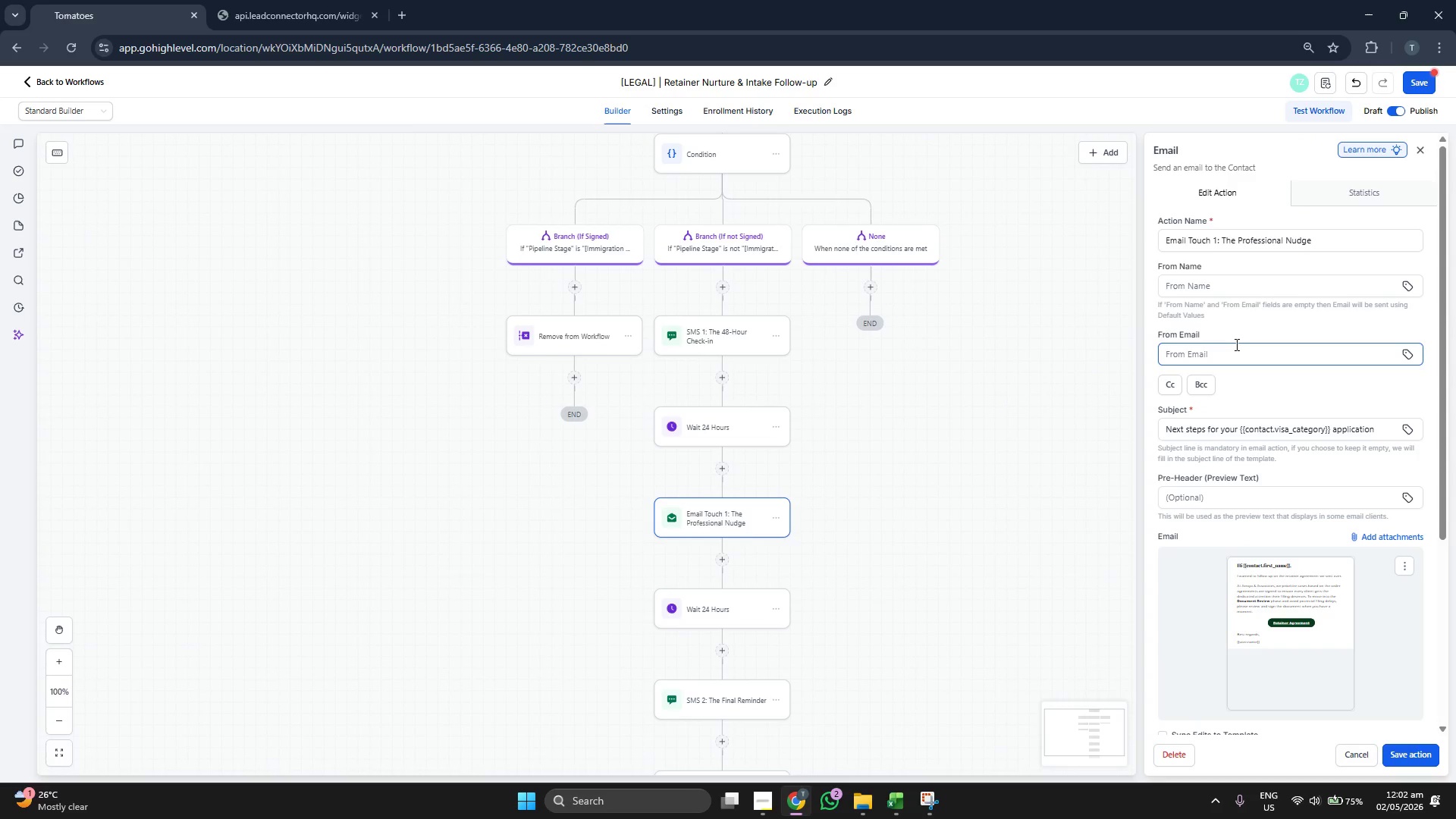 
scroll: coordinate [1235, 344], scroll_direction: down, amount: 1.0
 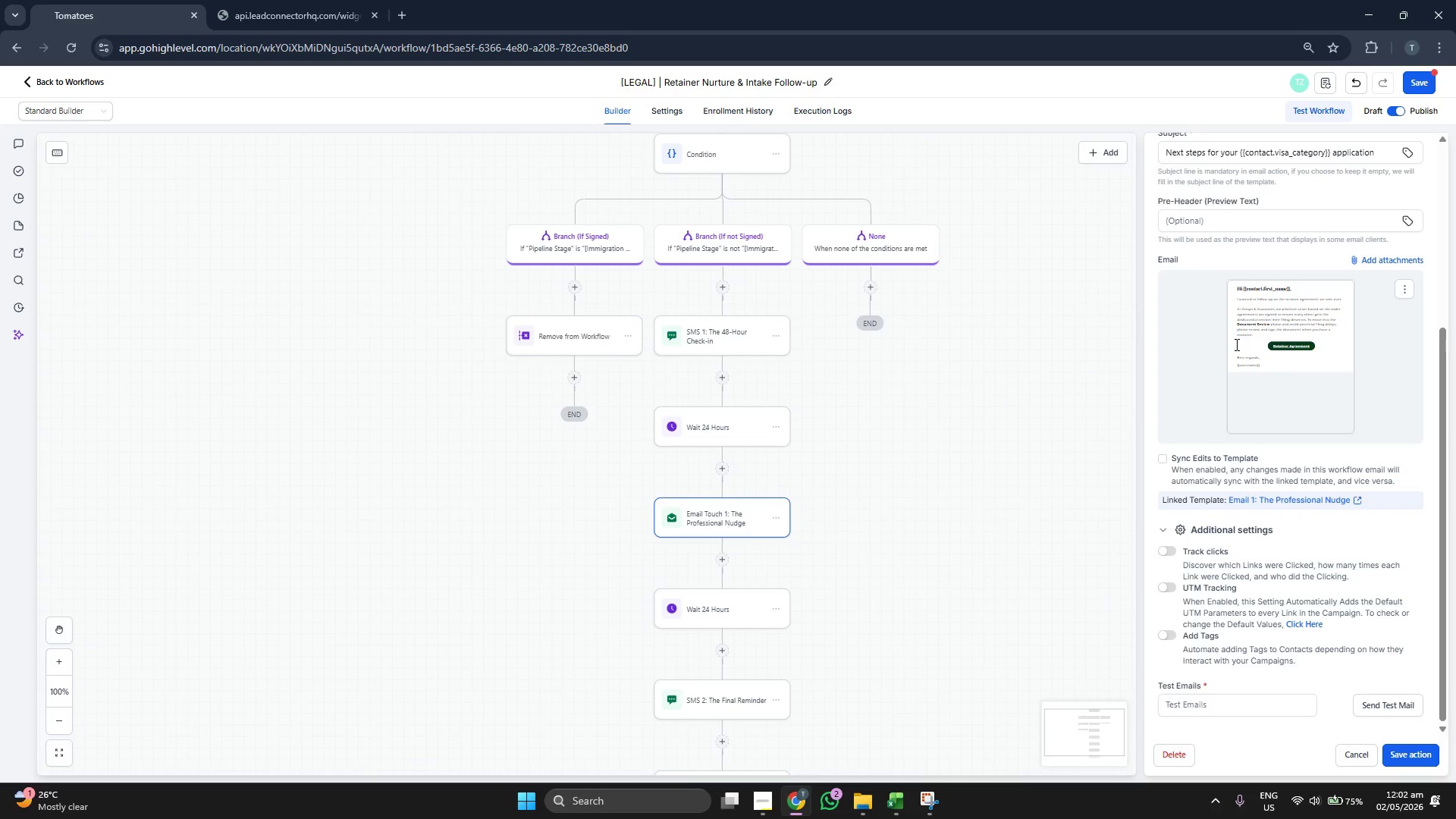 
scroll: coordinate [1235, 344], scroll_direction: up, amount: 3.0
 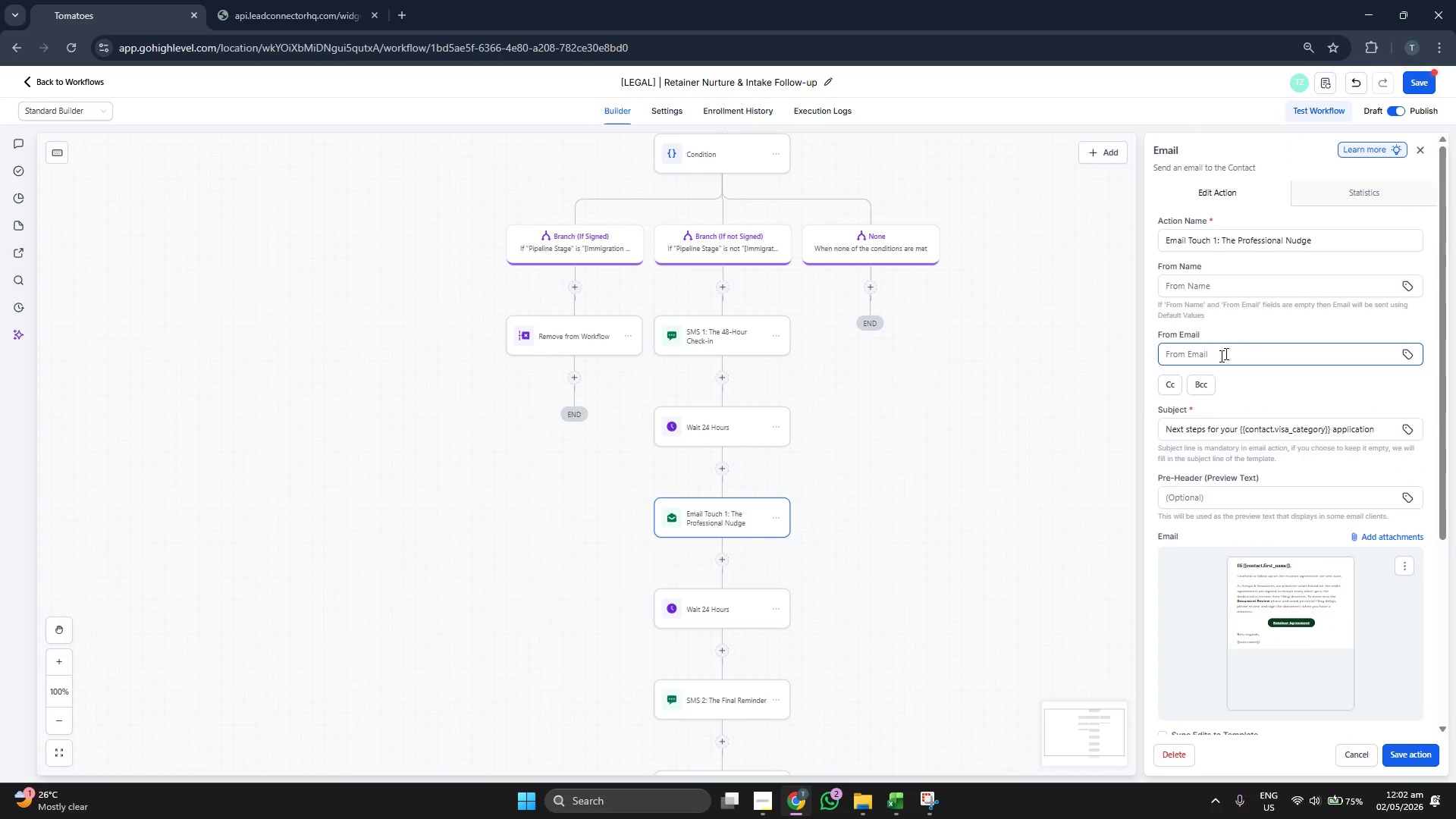 
left_click_drag(start_coordinate=[1000, 472], to_coordinate=[996, 433])
 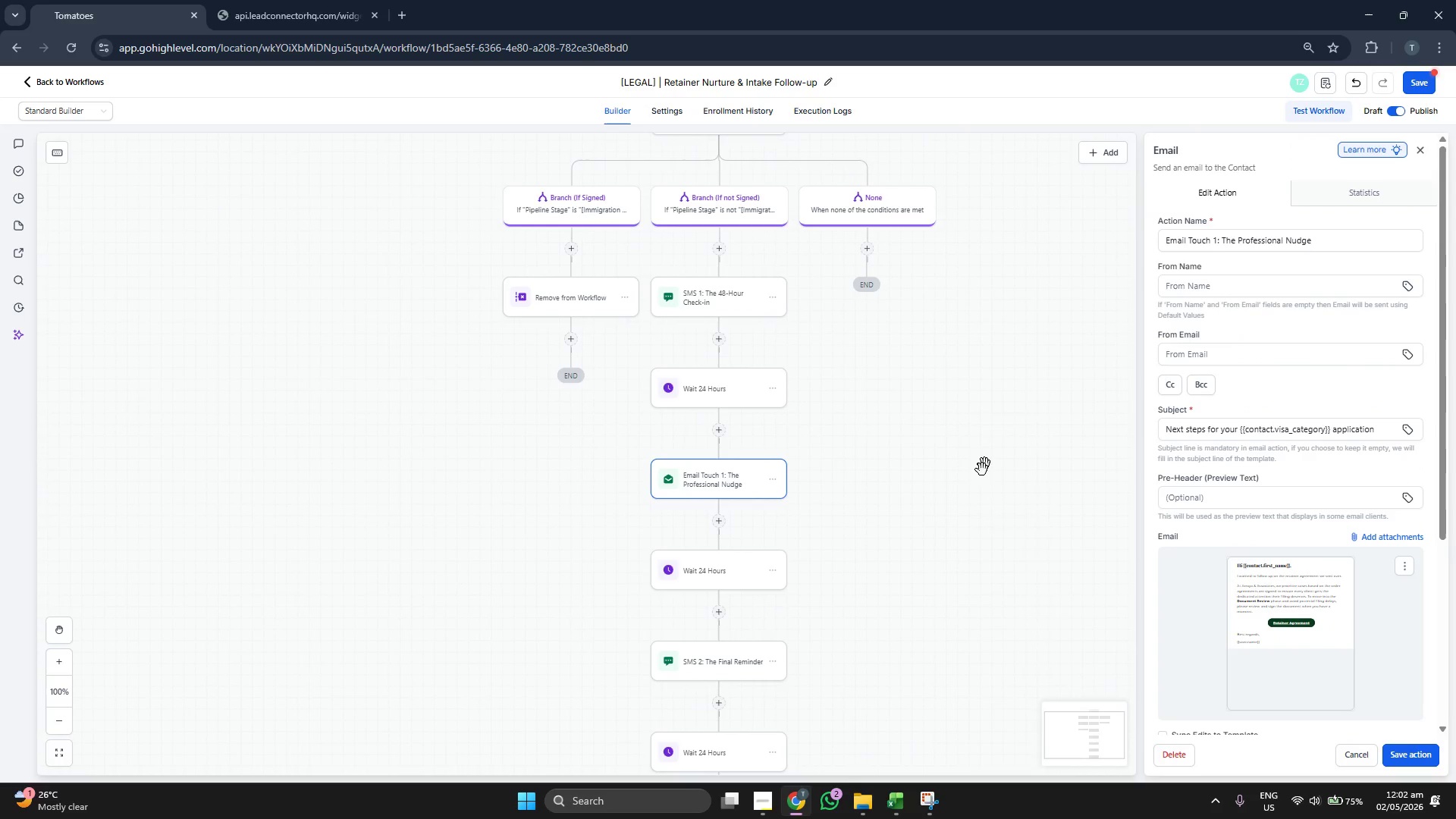 
left_click_drag(start_coordinate=[971, 494], to_coordinate=[972, 459])
 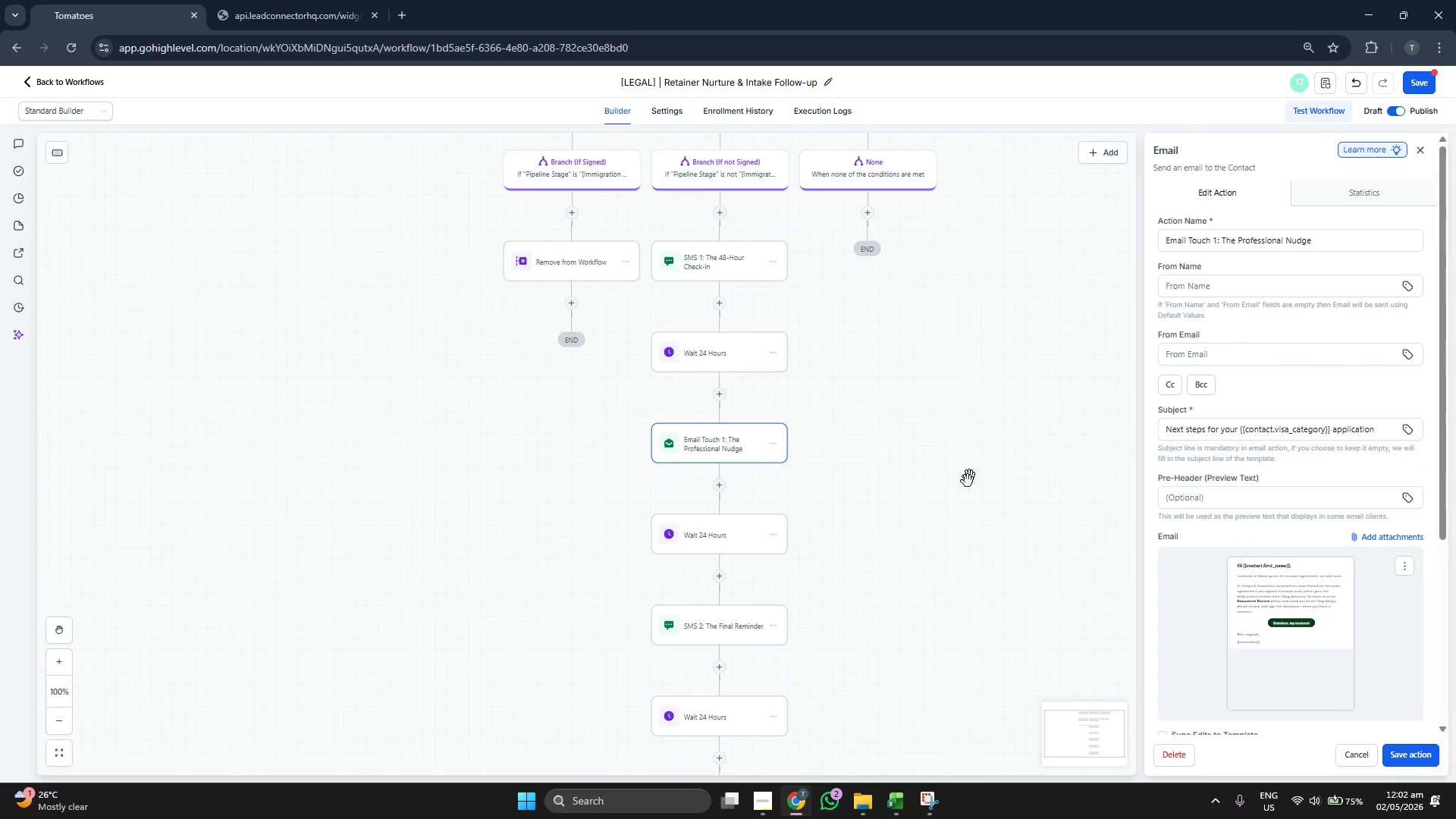 
left_click_drag(start_coordinate=[954, 505], to_coordinate=[977, 472])
 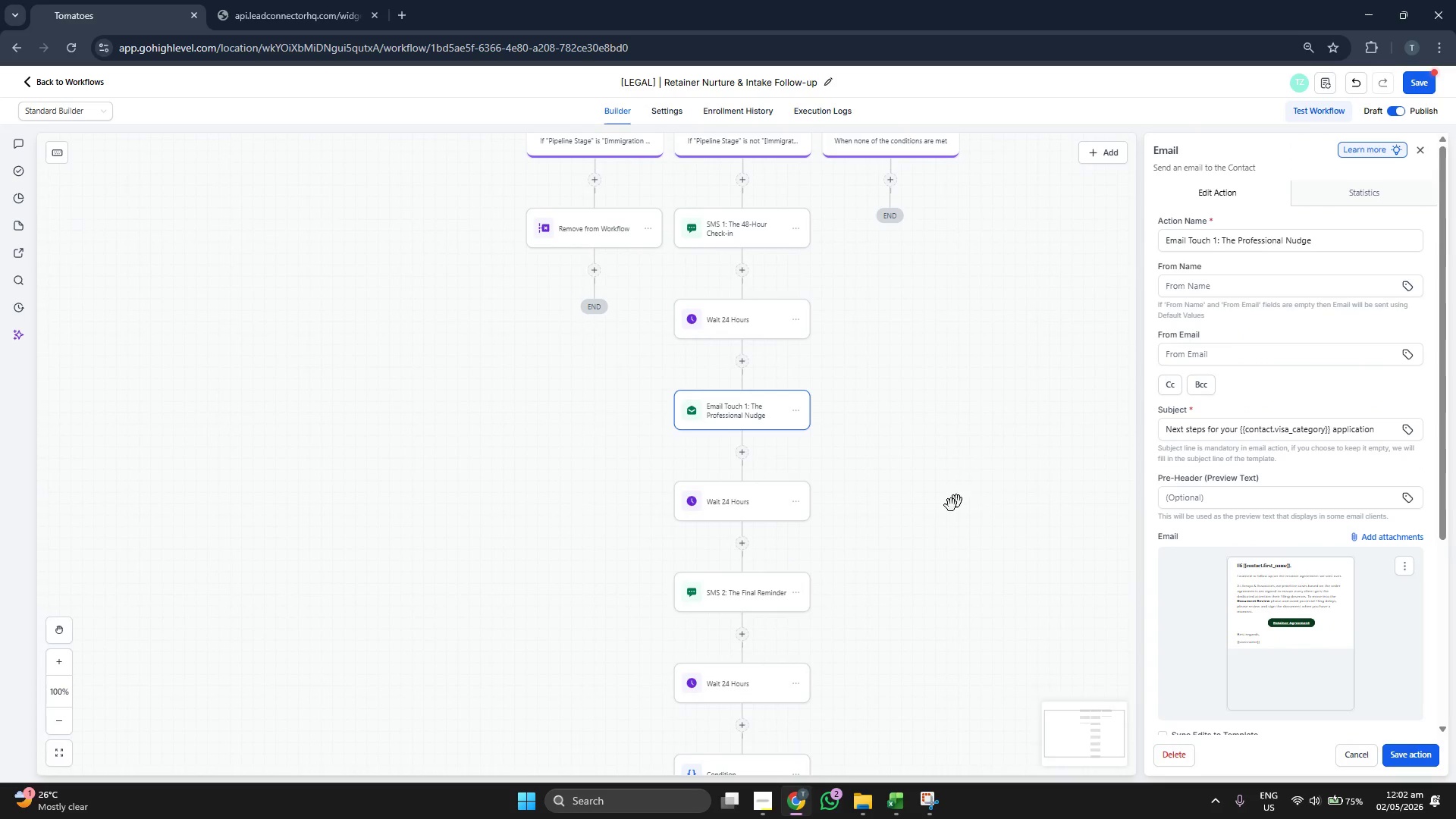 
left_click_drag(start_coordinate=[946, 507], to_coordinate=[963, 481])
 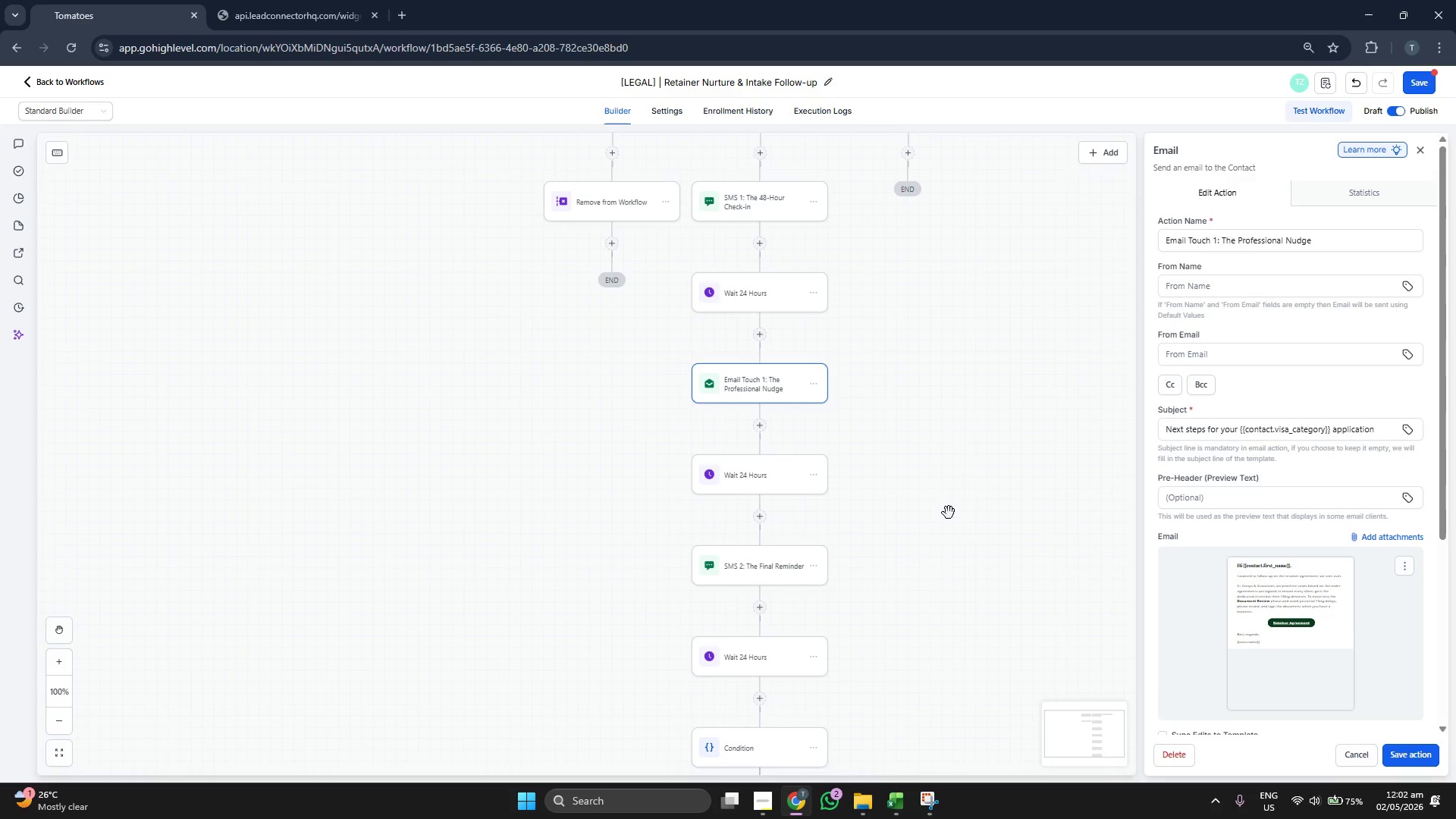 
left_click_drag(start_coordinate=[949, 513], to_coordinate=[951, 504])
 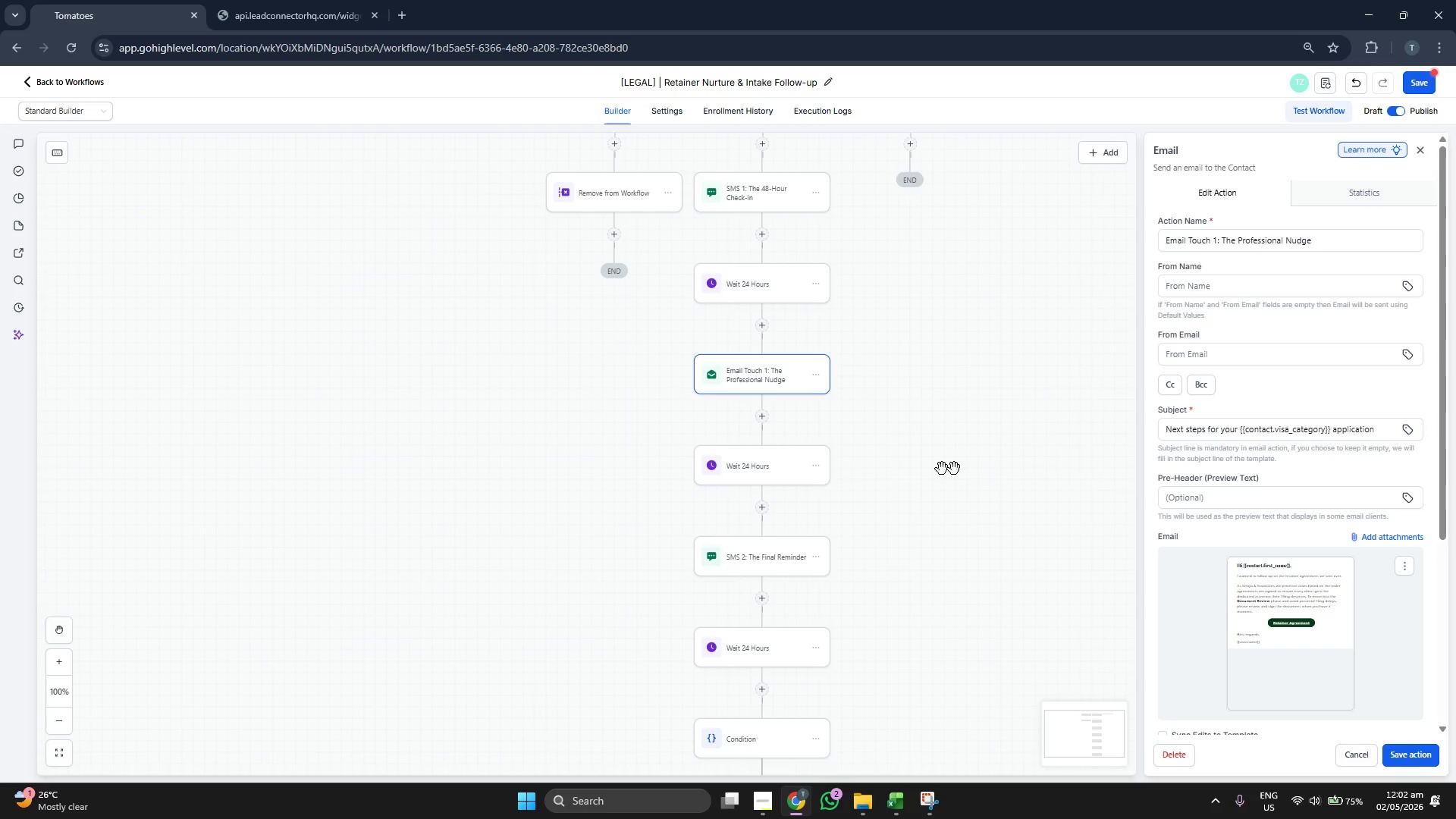 
left_click([764, 472])
 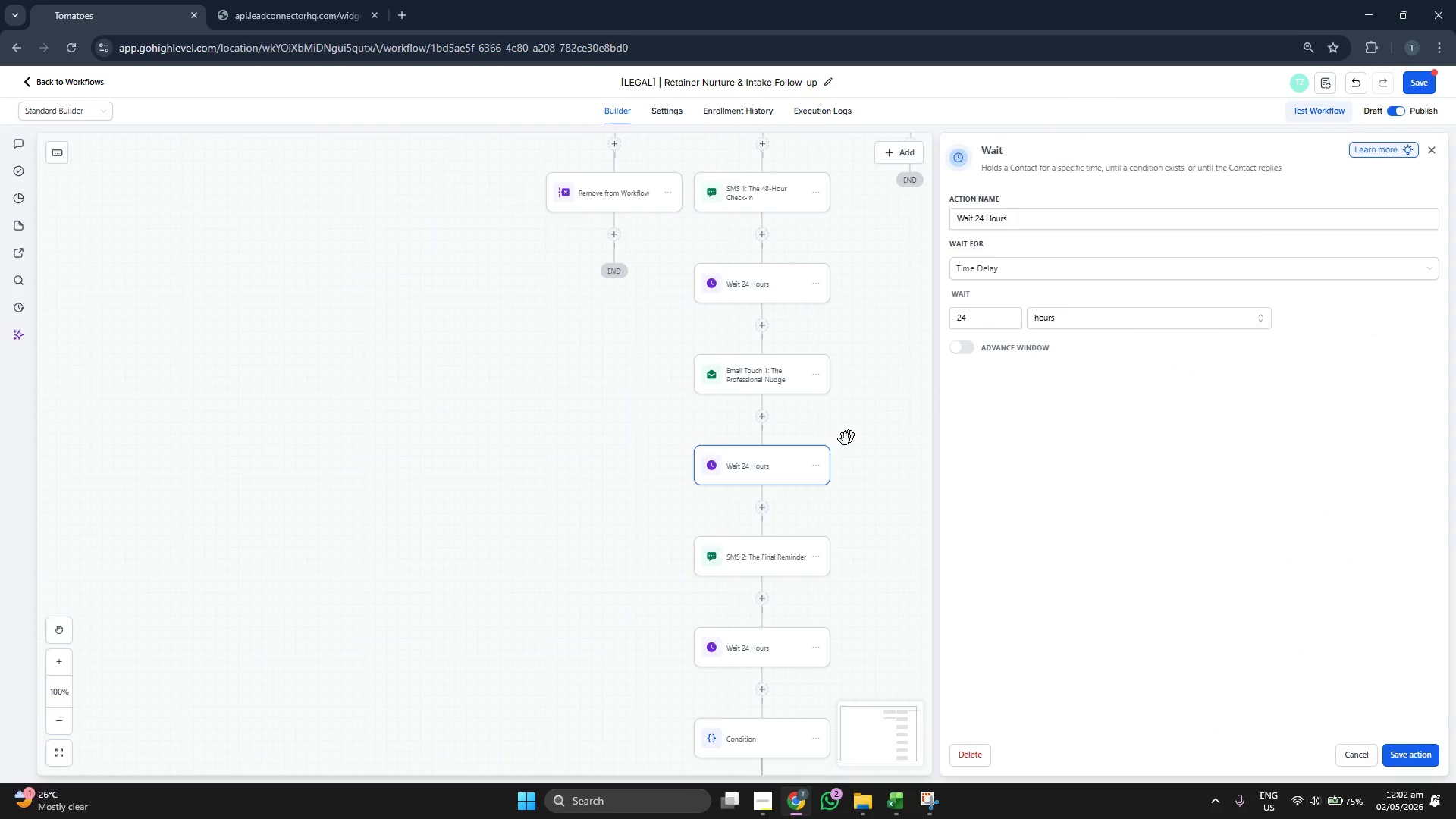 
left_click_drag(start_coordinate=[868, 422], to_coordinate=[771, 414])
 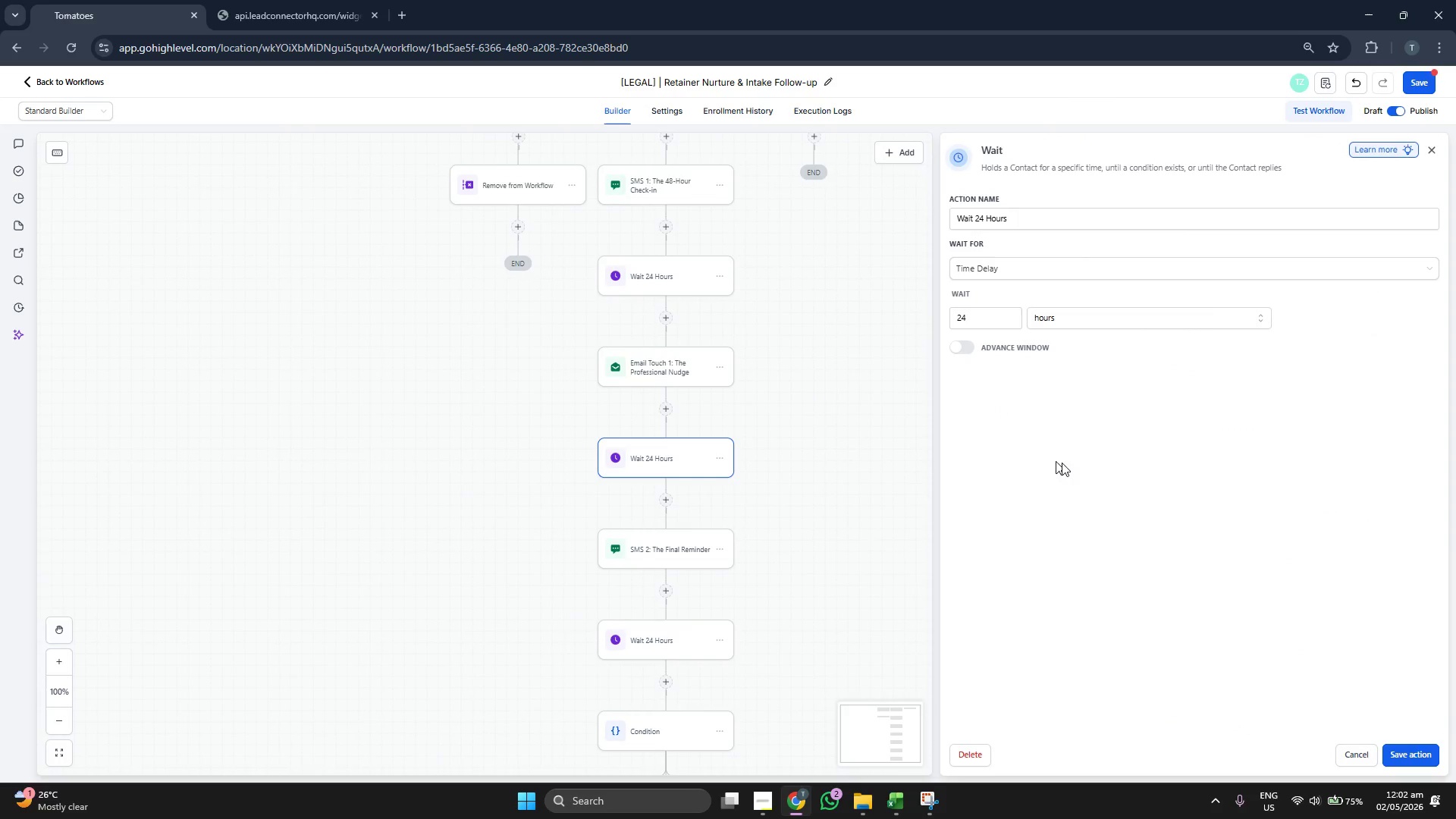 
left_click([658, 561])
 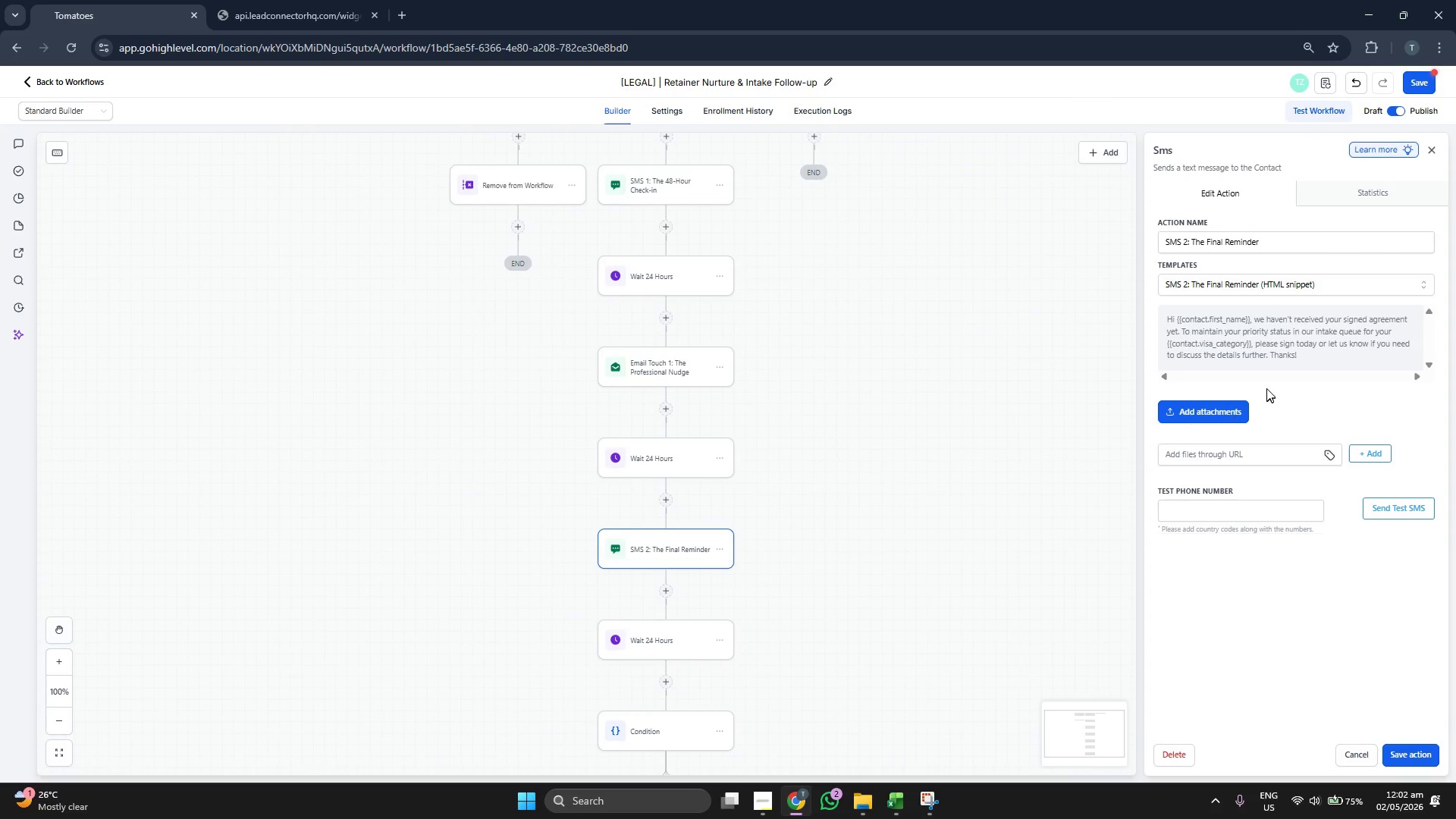 
left_click_drag(start_coordinate=[864, 473], to_coordinate=[920, 470])
 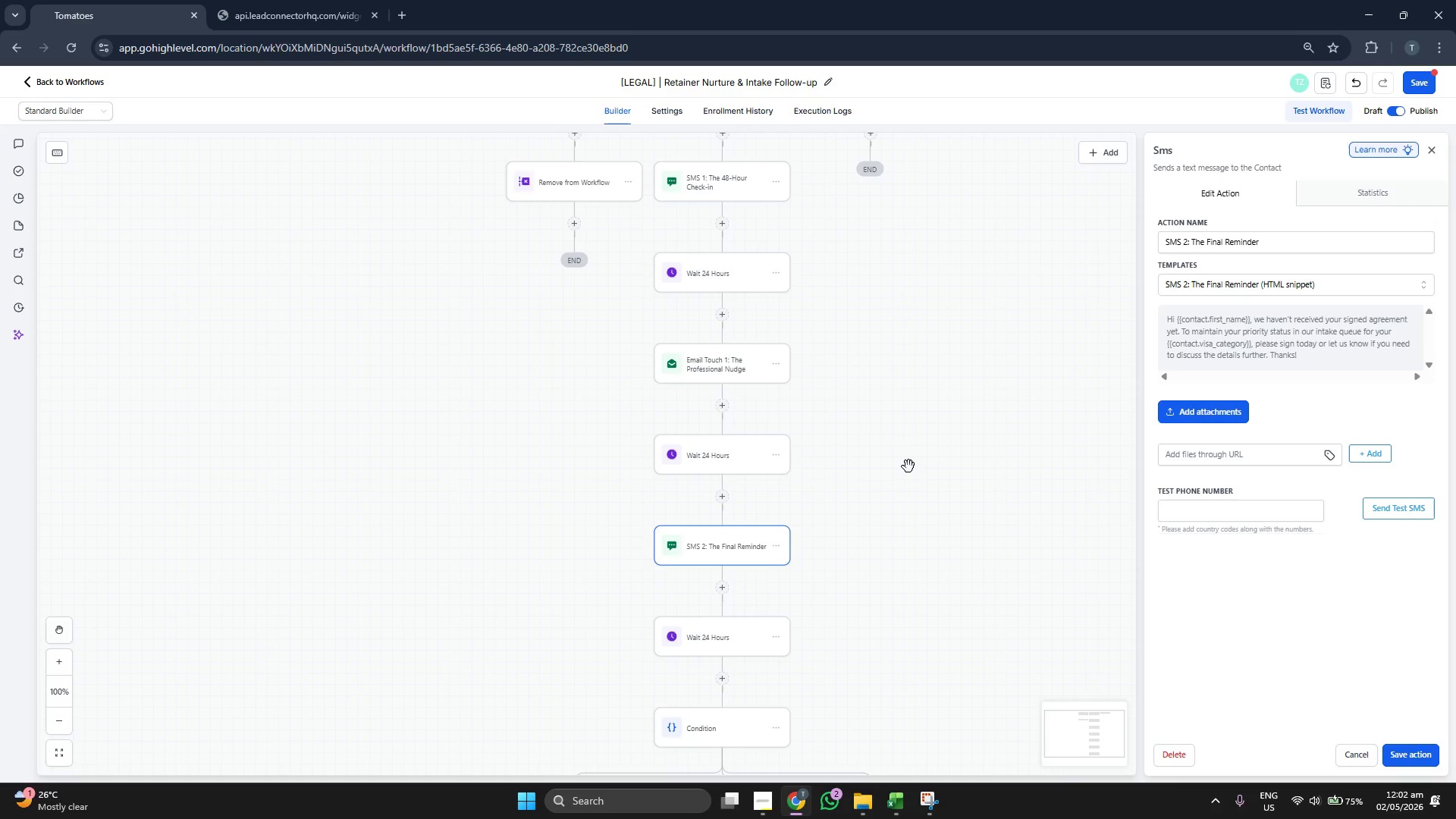 
left_click_drag(start_coordinate=[908, 465], to_coordinate=[881, 447])
 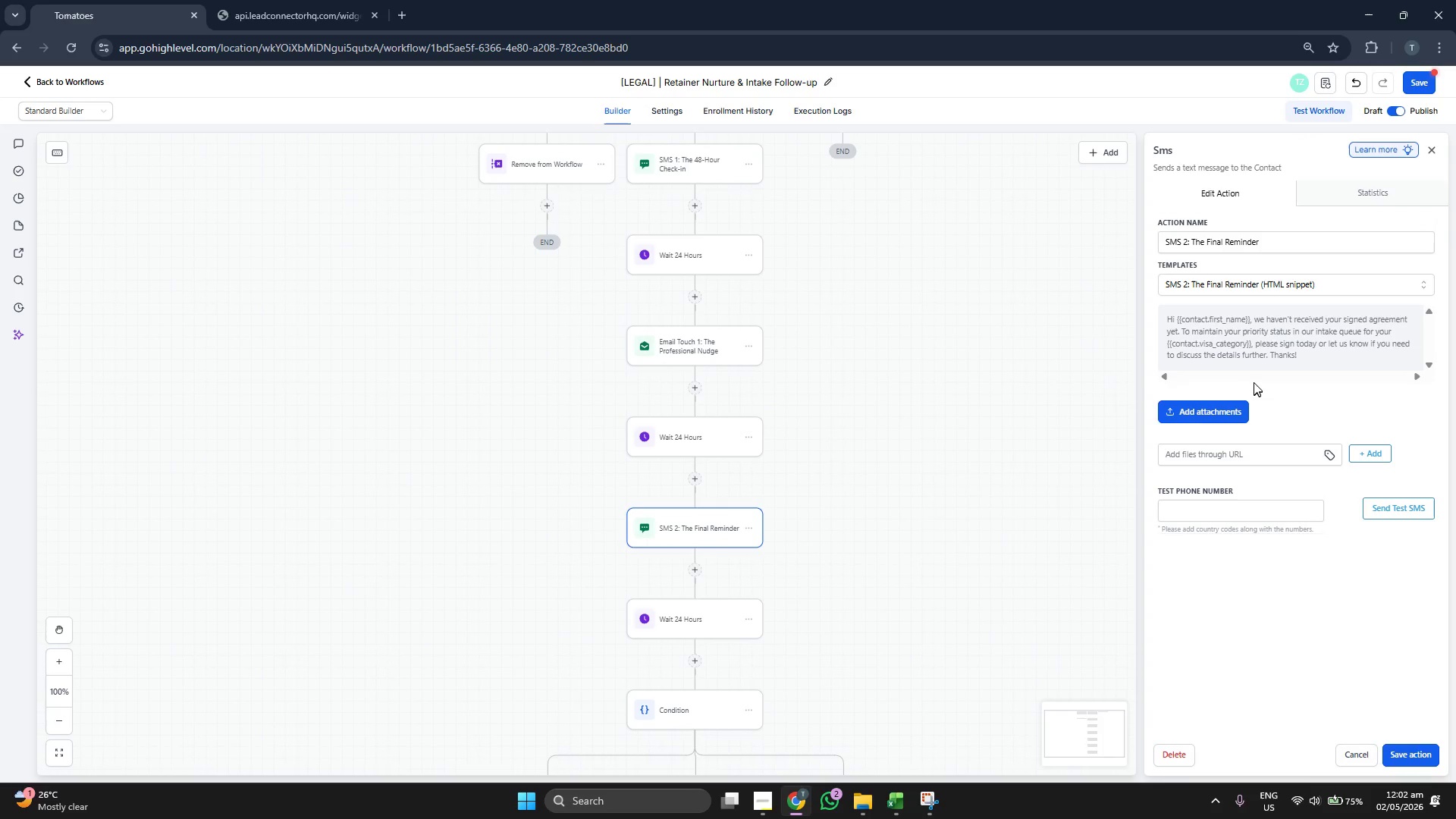 
scroll: coordinate [942, 425], scroll_direction: down, amount: 2.0
 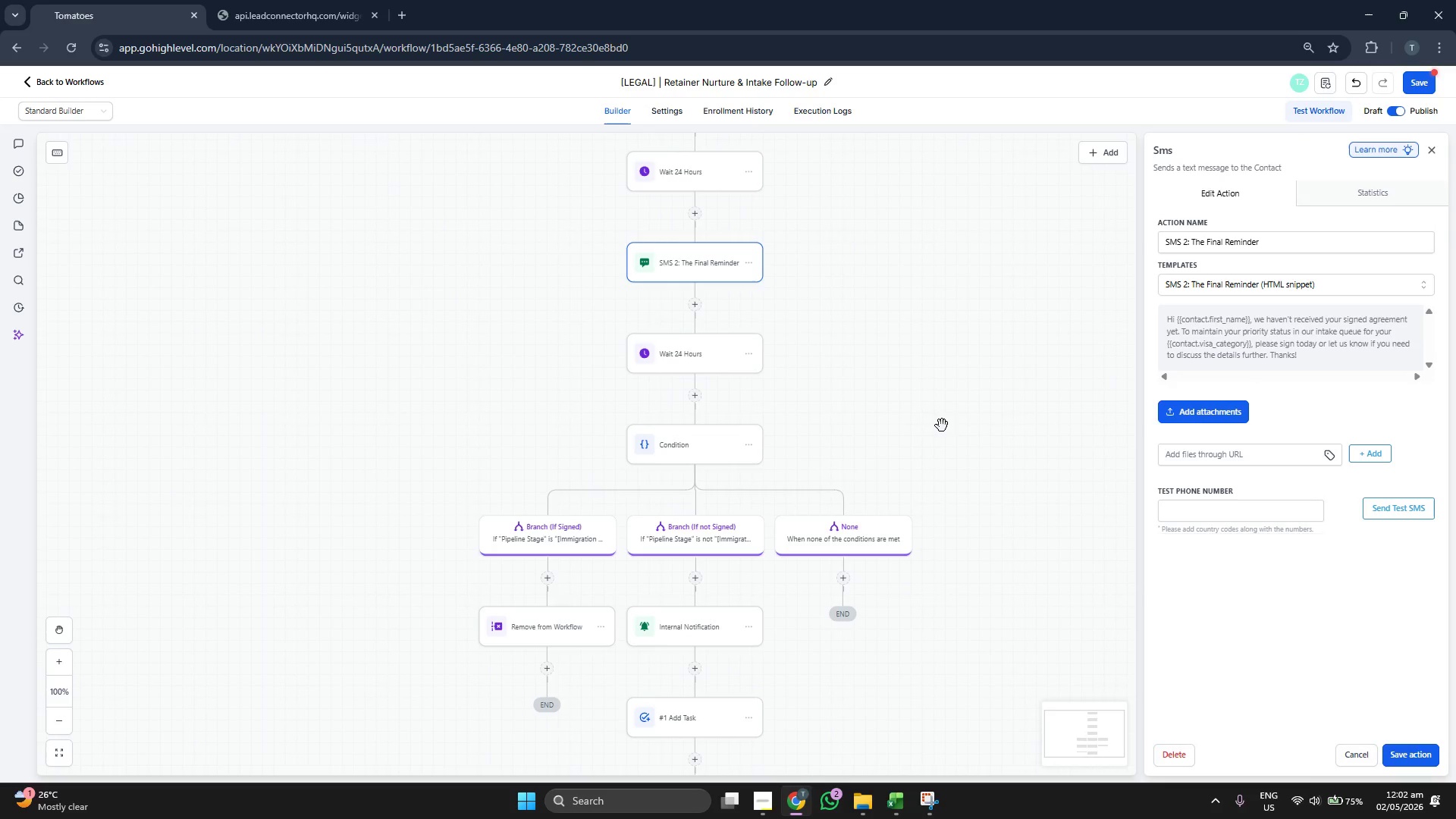 
left_click([686, 356])
 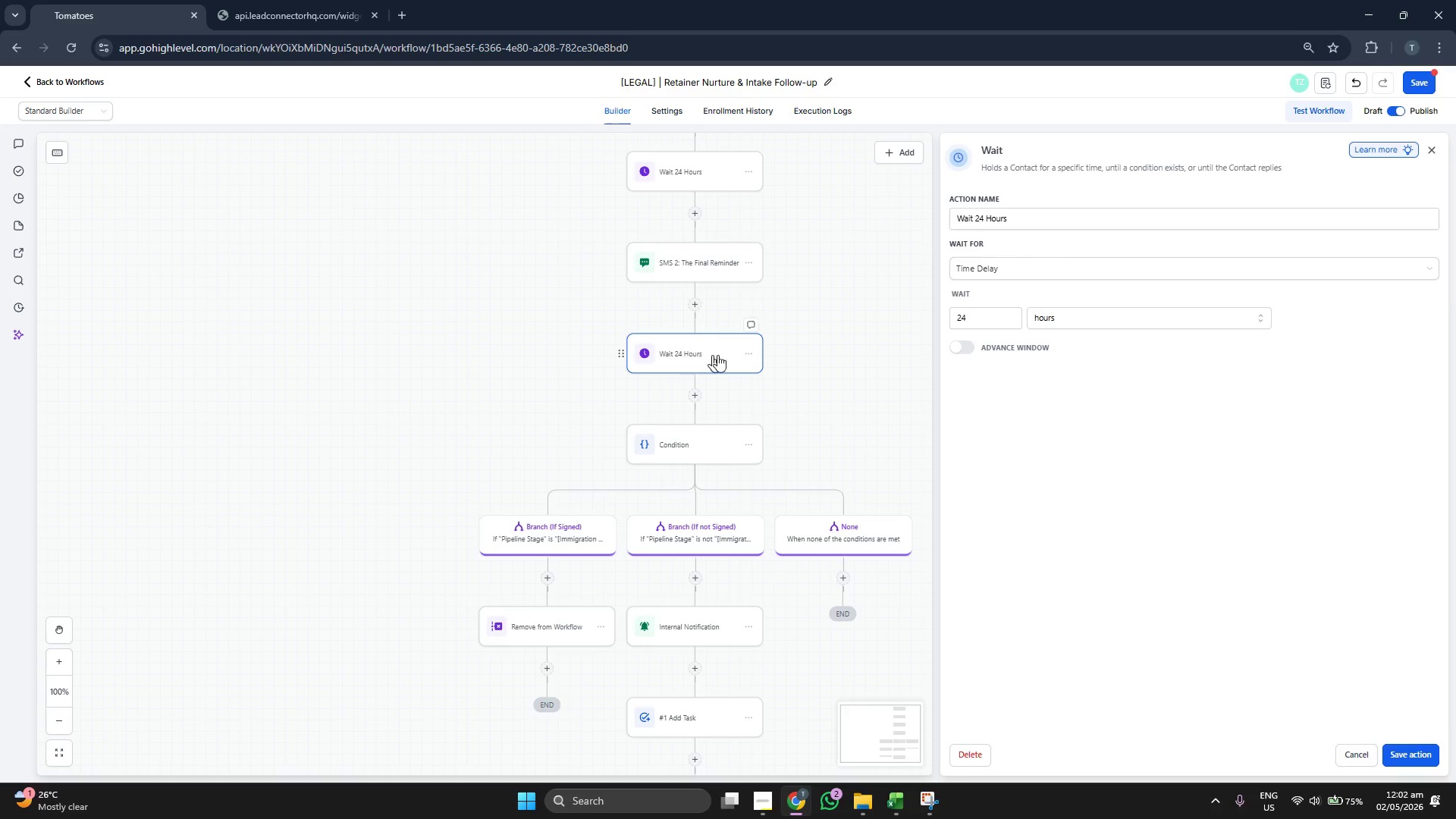 
left_click_drag(start_coordinate=[806, 368], to_coordinate=[766, 362])
 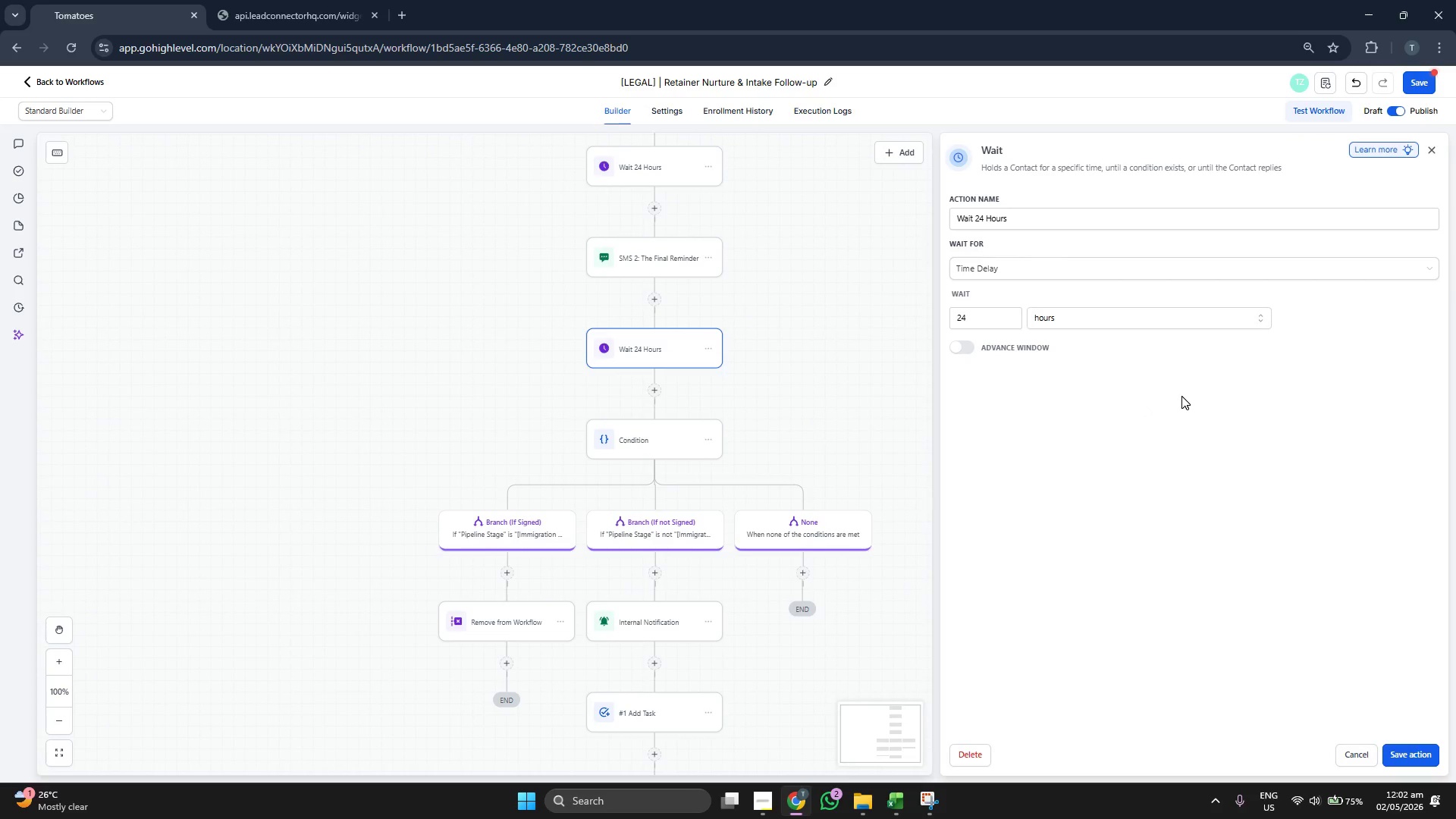 
scroll: coordinate [867, 375], scroll_direction: down, amount: 3.0
 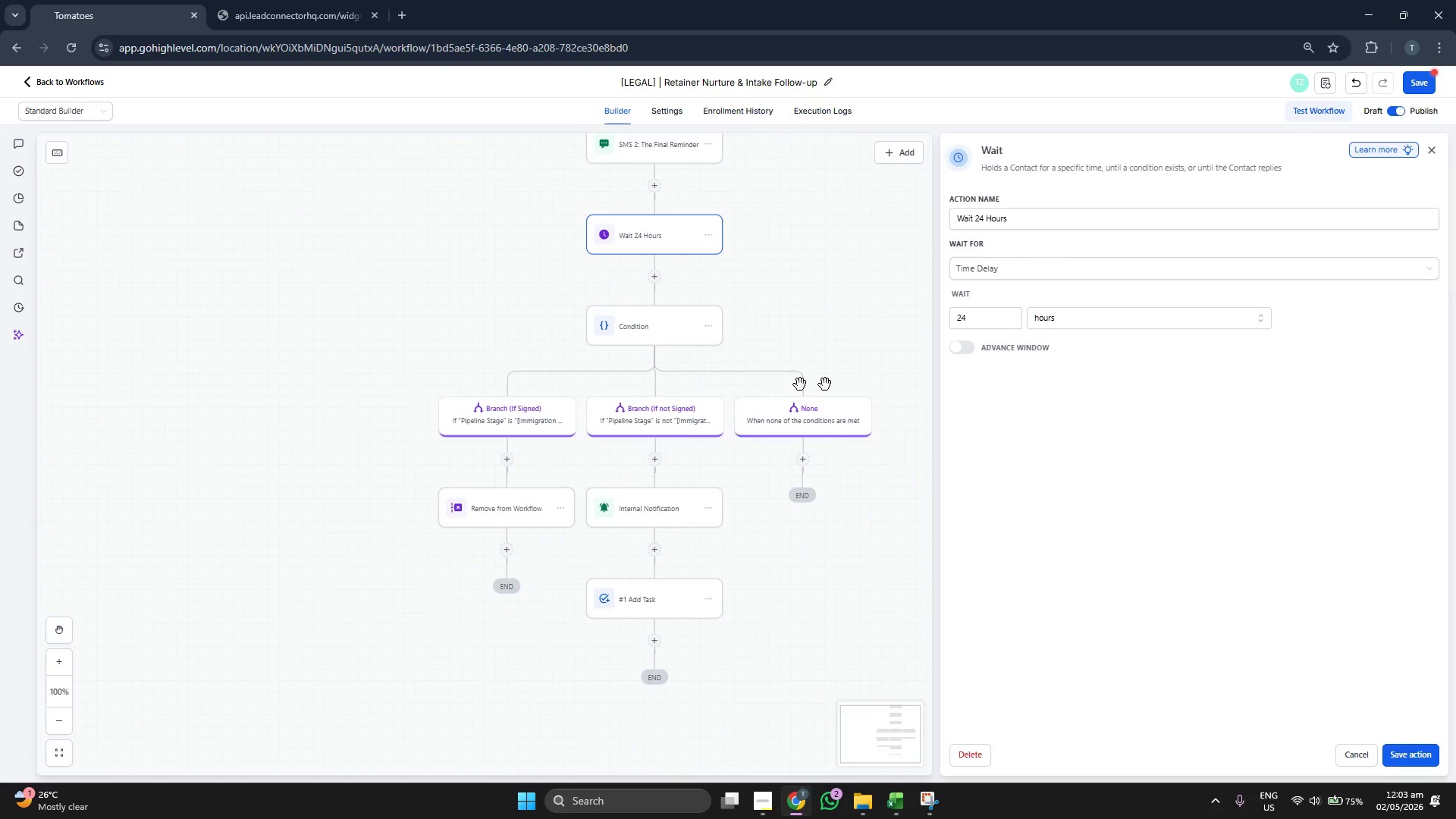 
left_click([491, 431])
 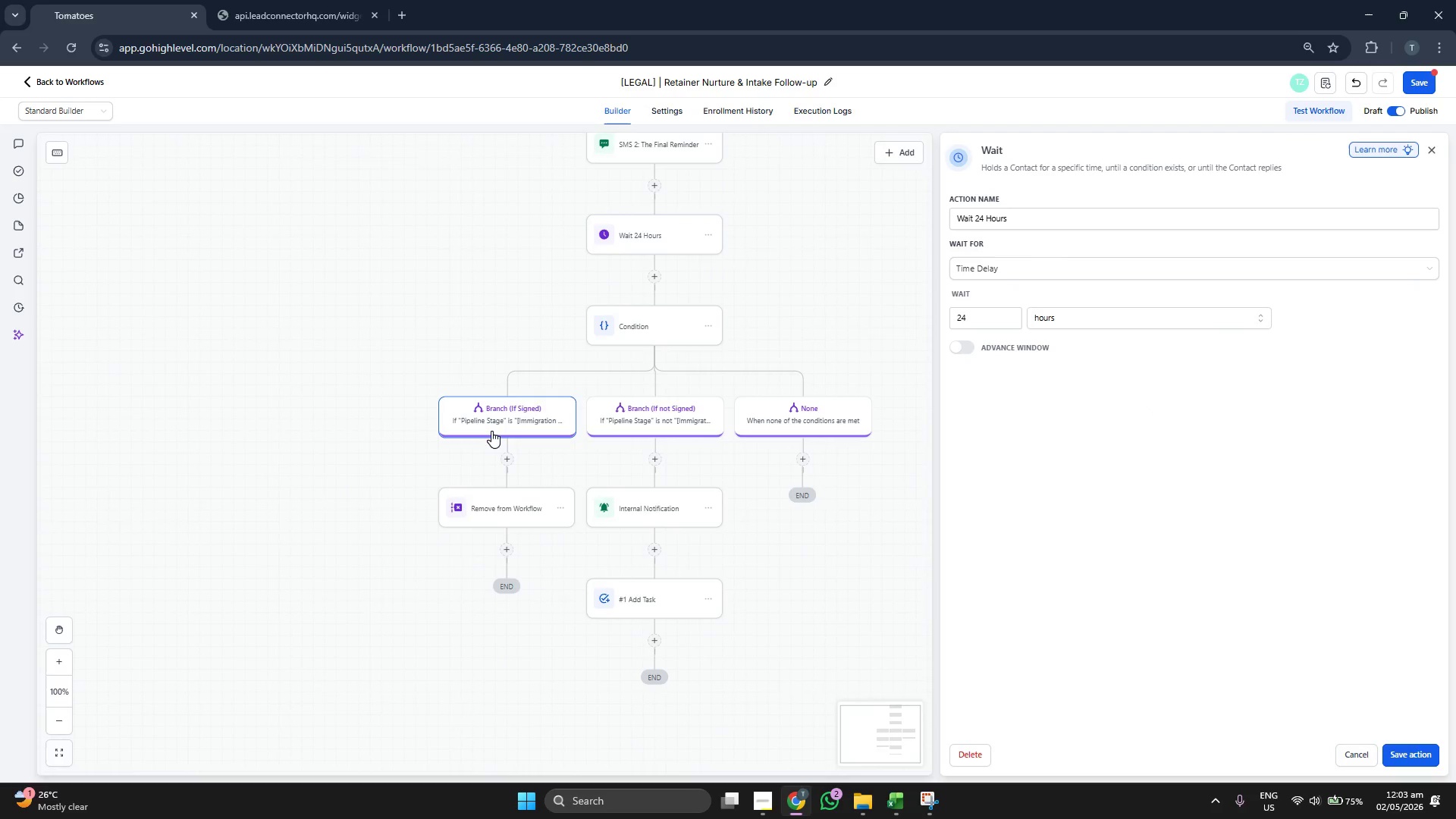 
mouse_move([508, 497])
 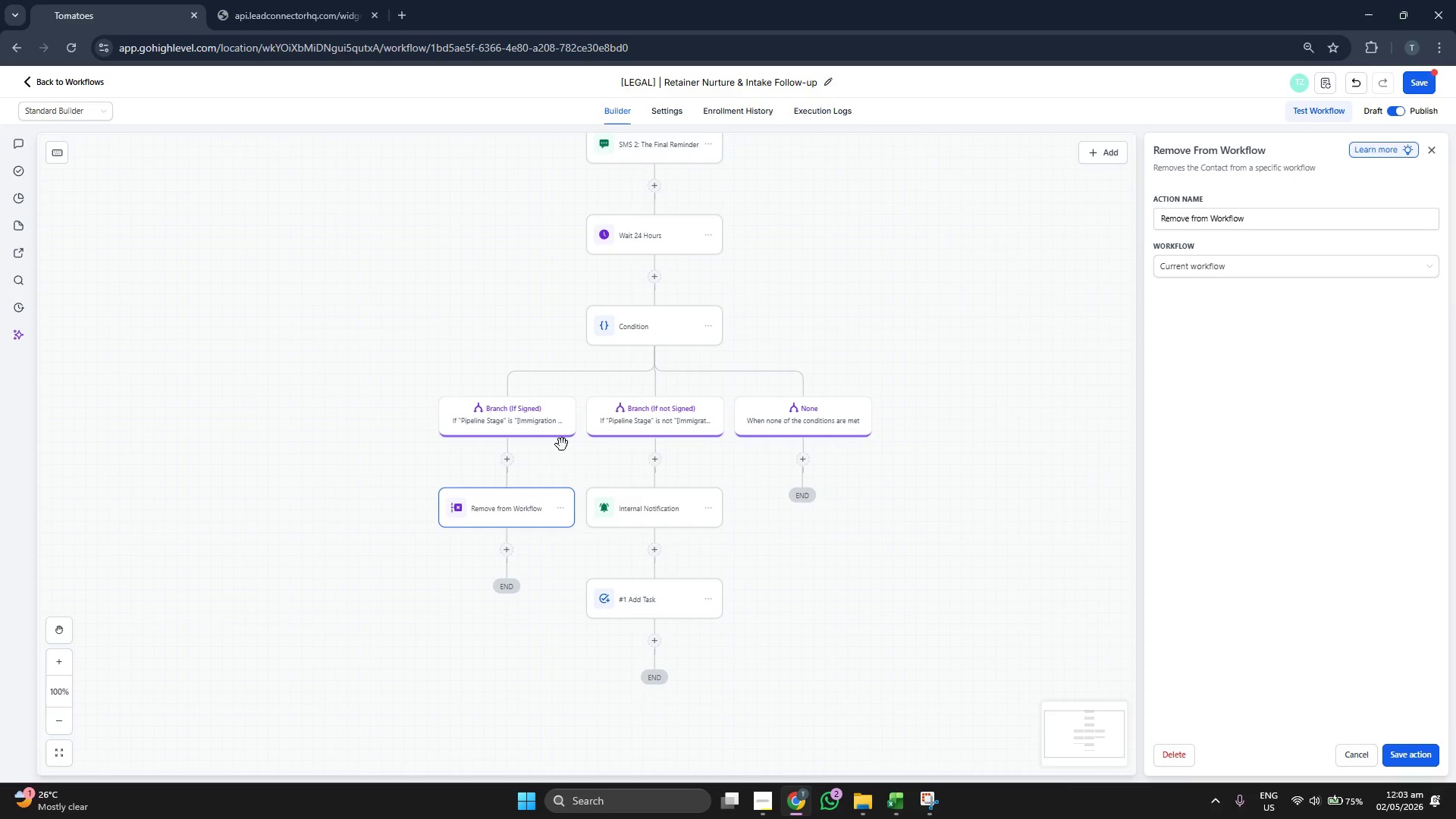 
left_click([530, 423])
 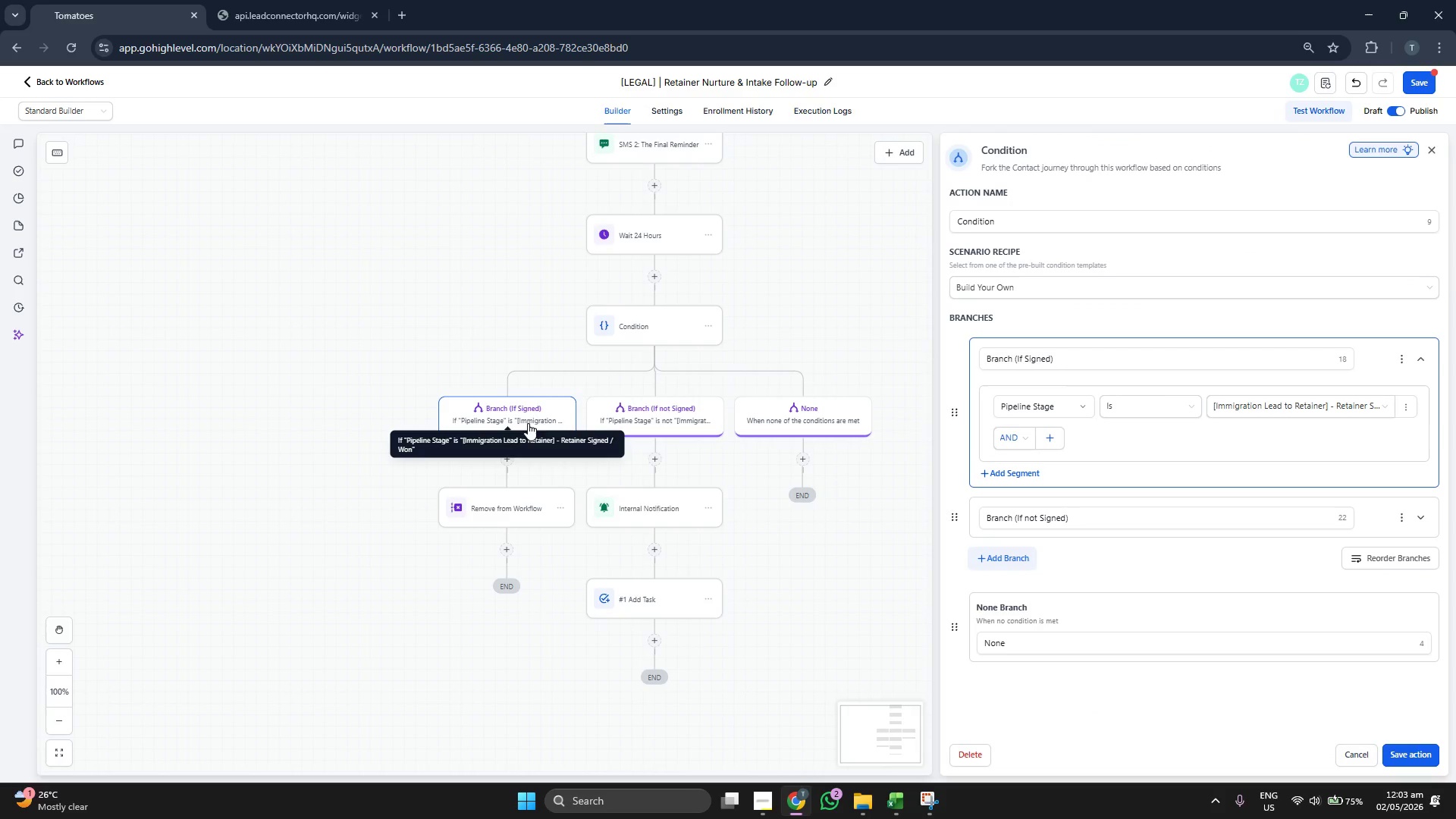 
left_click([652, 413])
 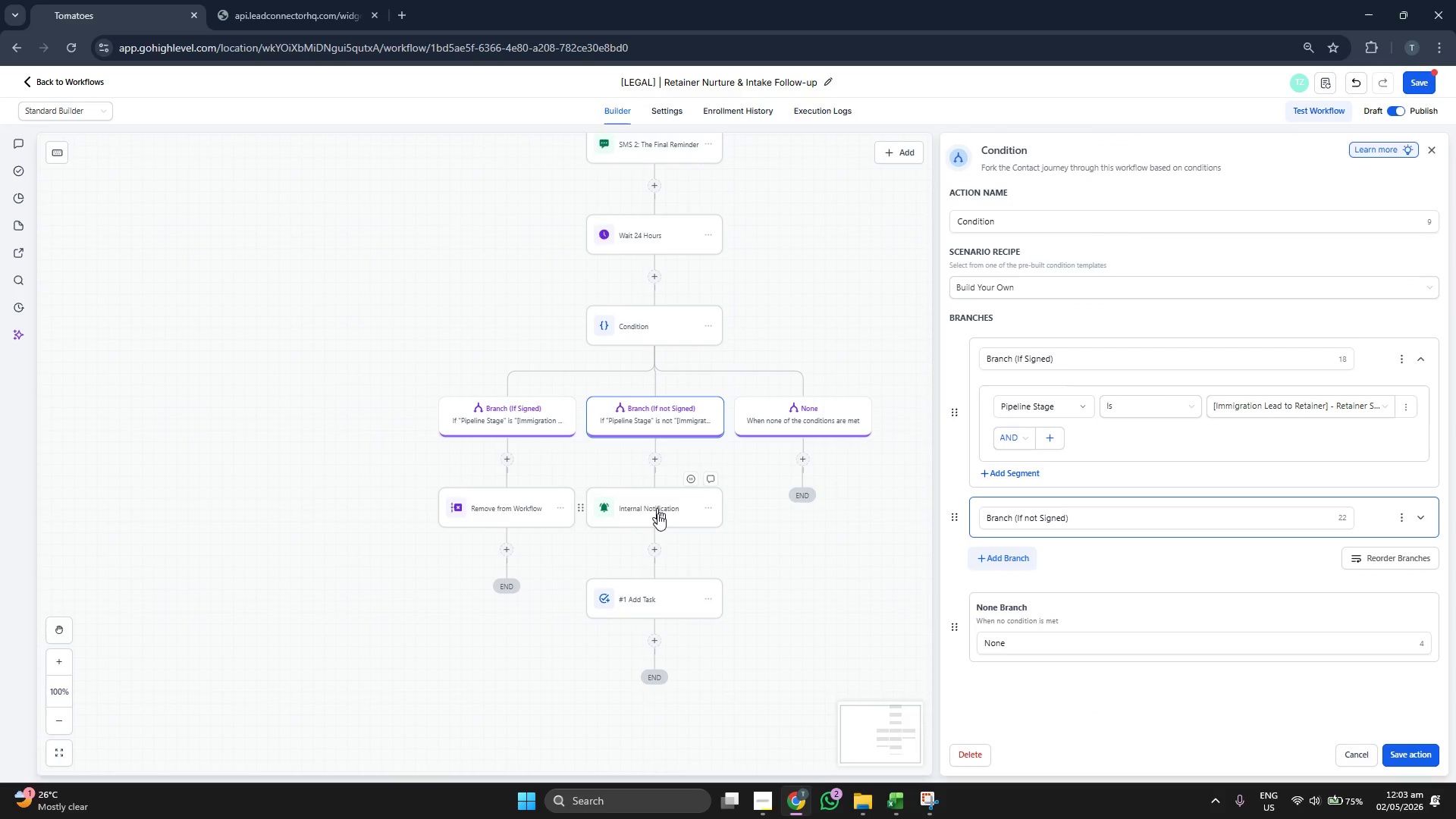 
left_click([655, 511])
 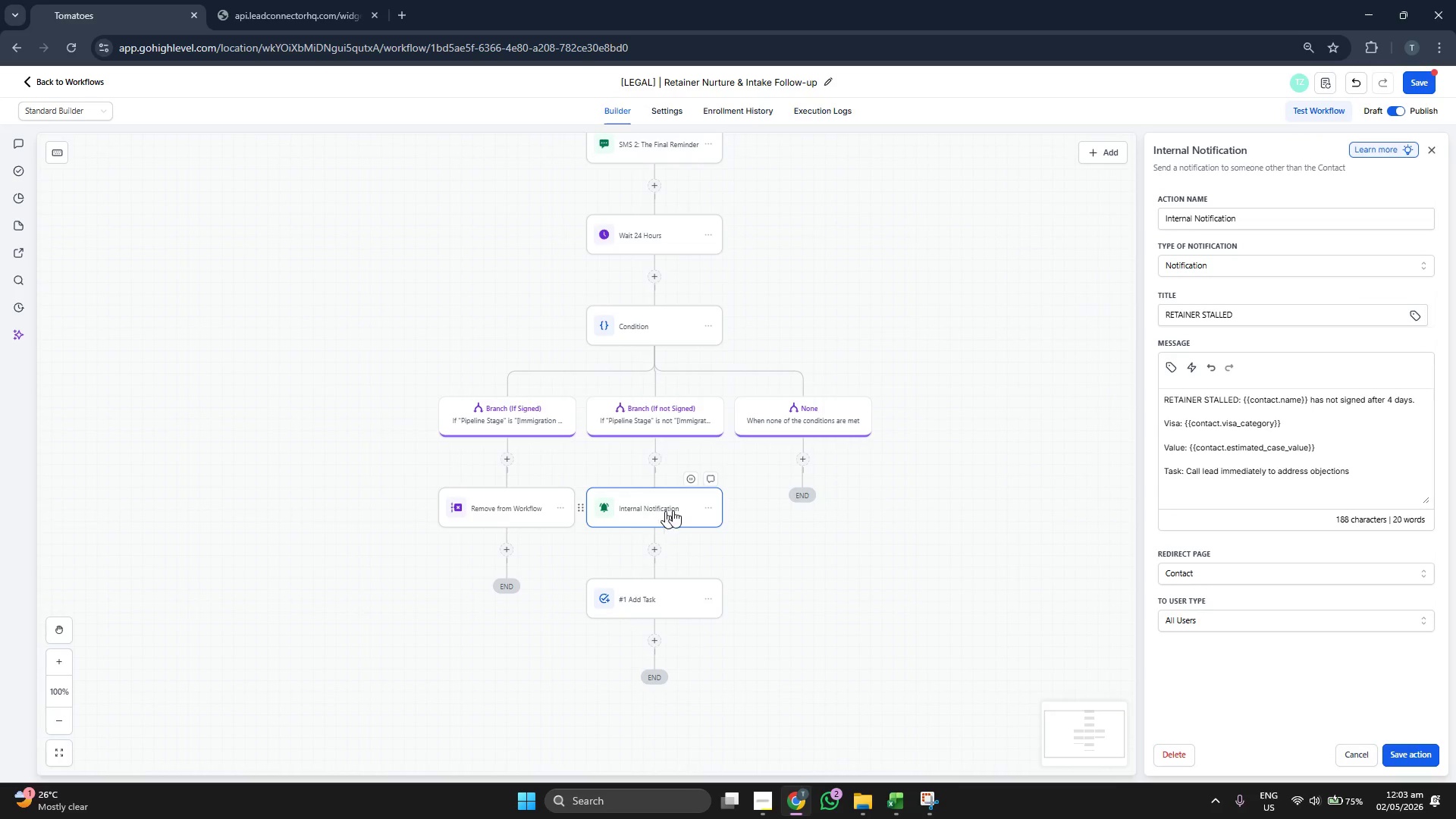 
left_click_drag(start_coordinate=[931, 504], to_coordinate=[900, 497])
 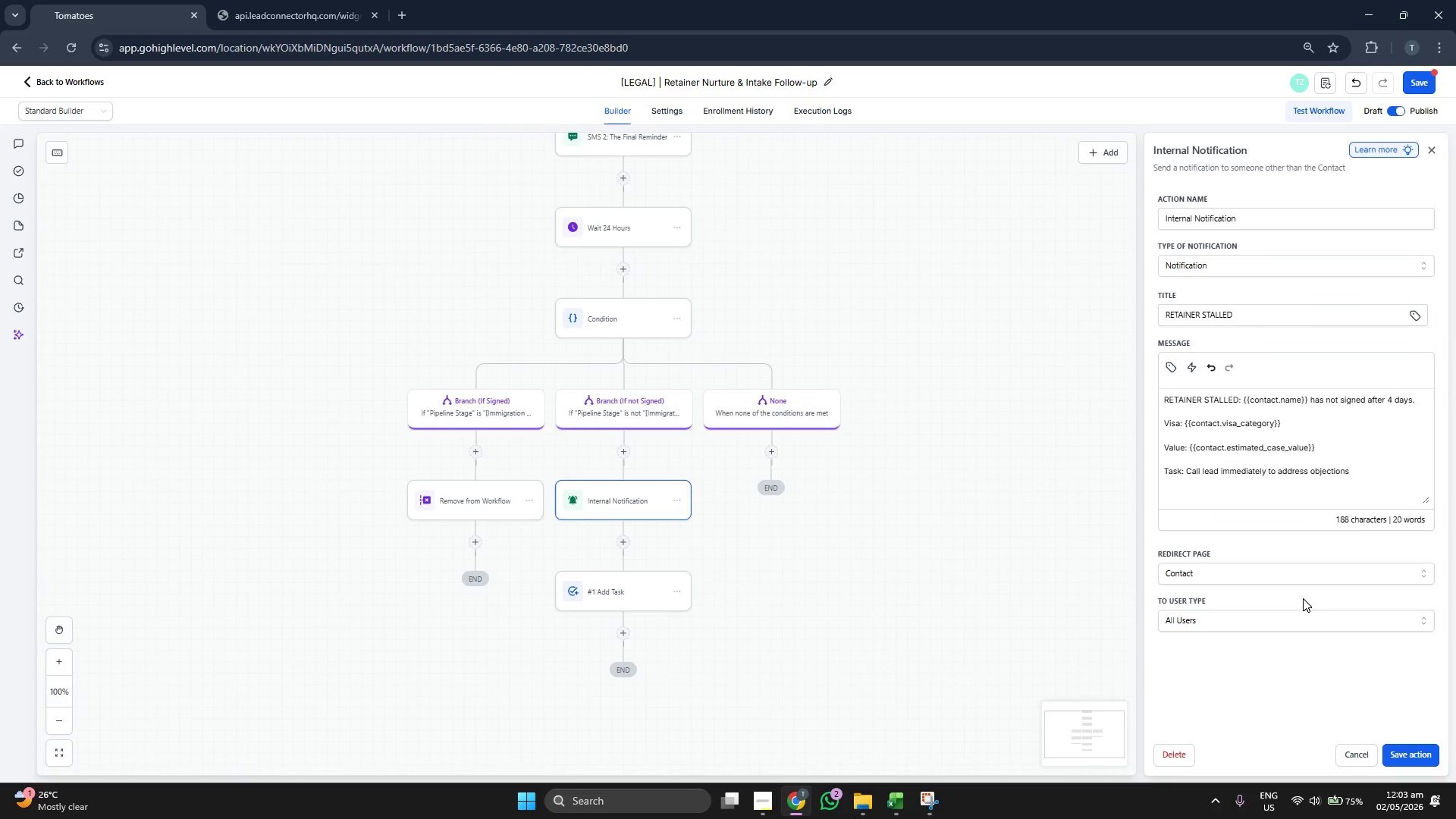 
left_click_drag(start_coordinate=[923, 542], to_coordinate=[934, 535])
 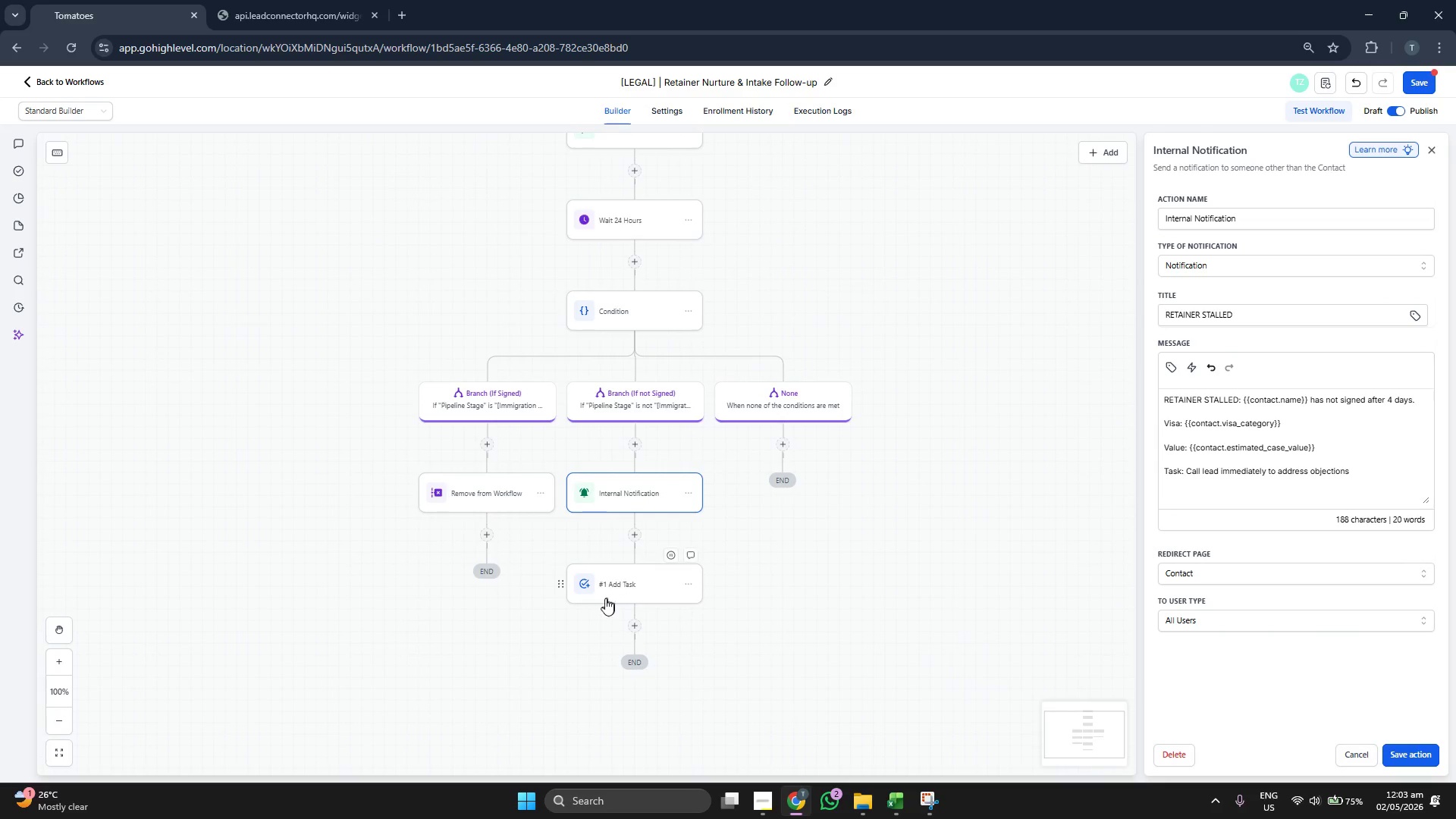 
left_click([612, 595])
 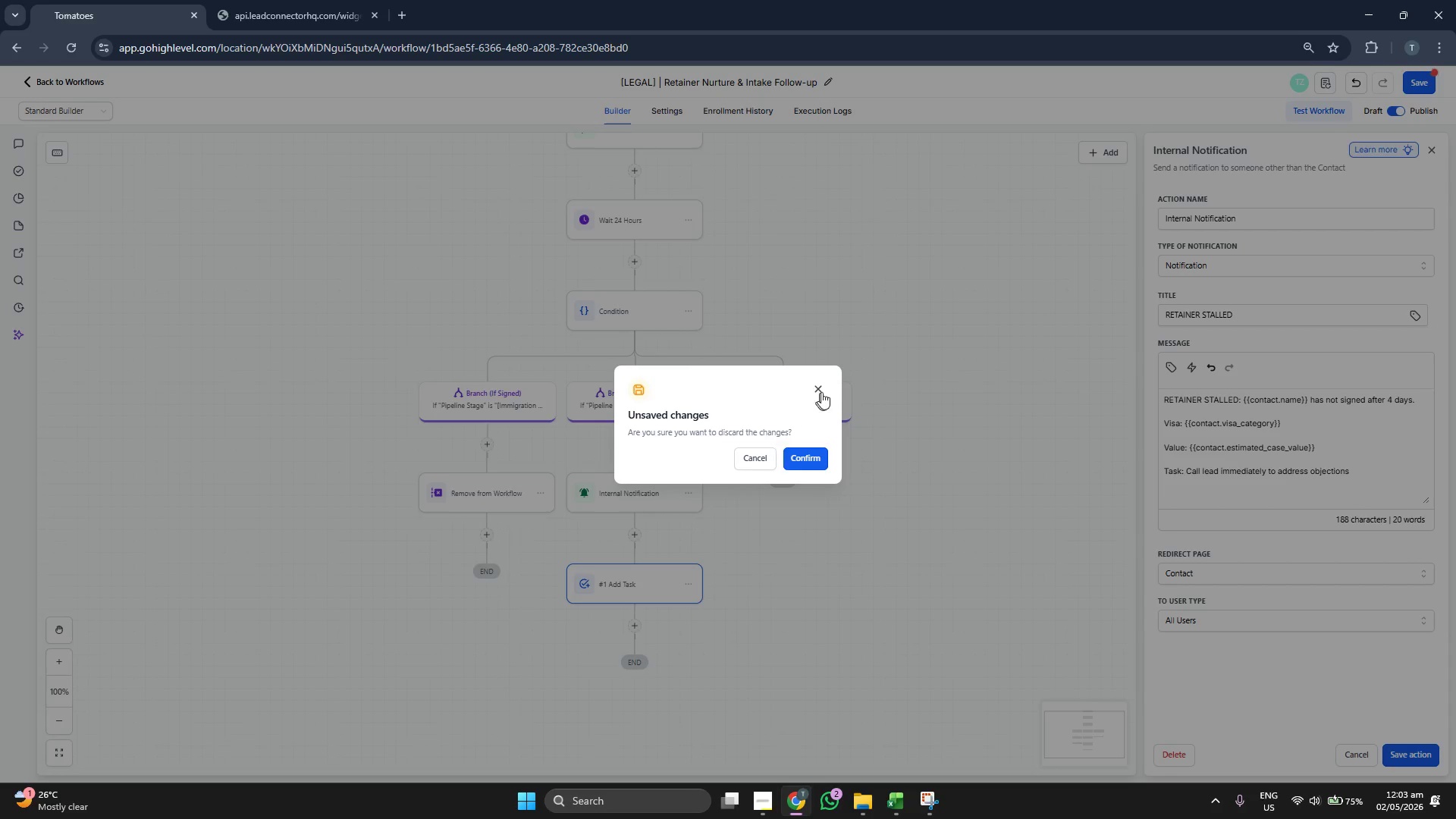 
left_click([819, 385])
 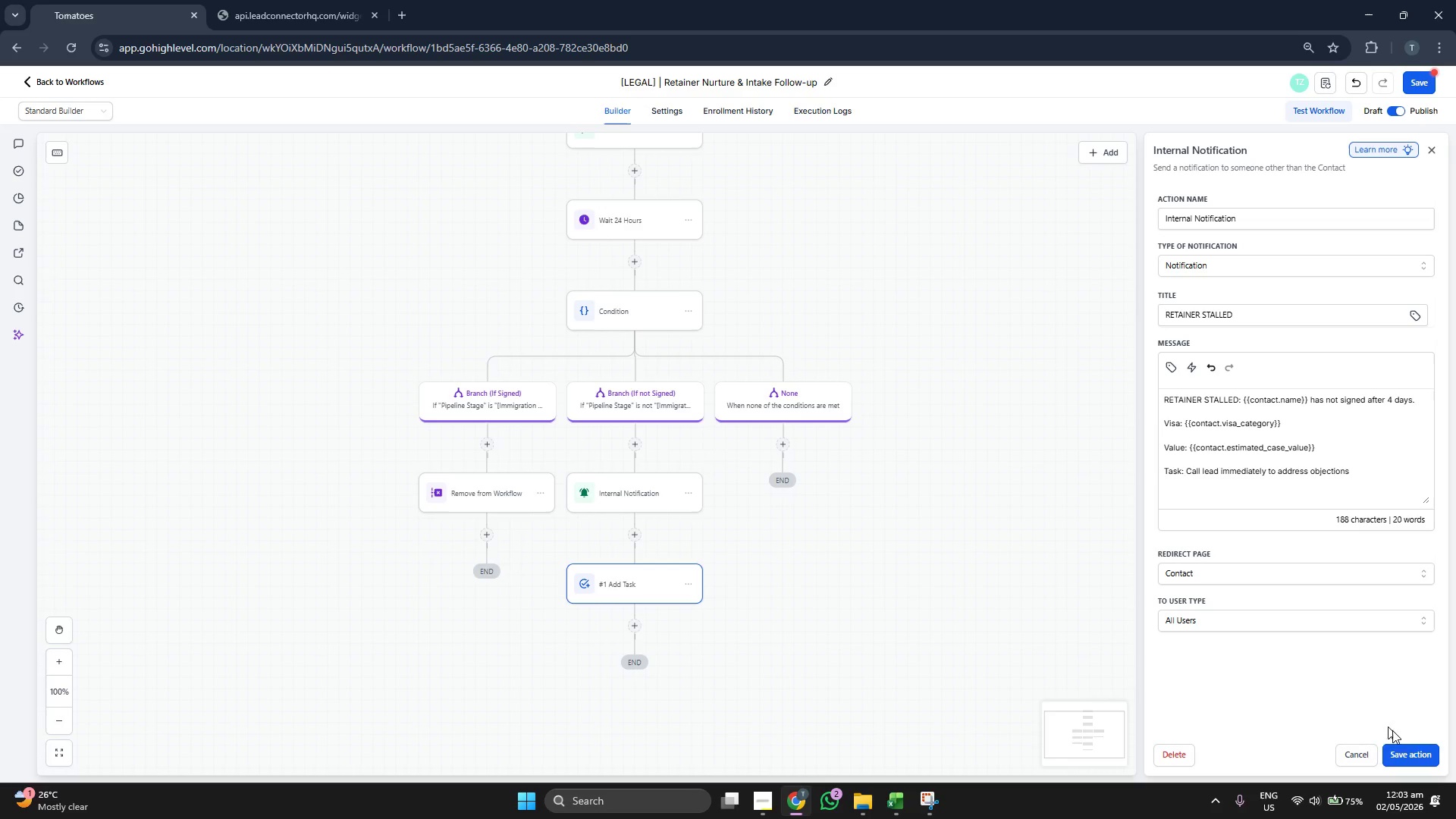 
left_click([1439, 761])
 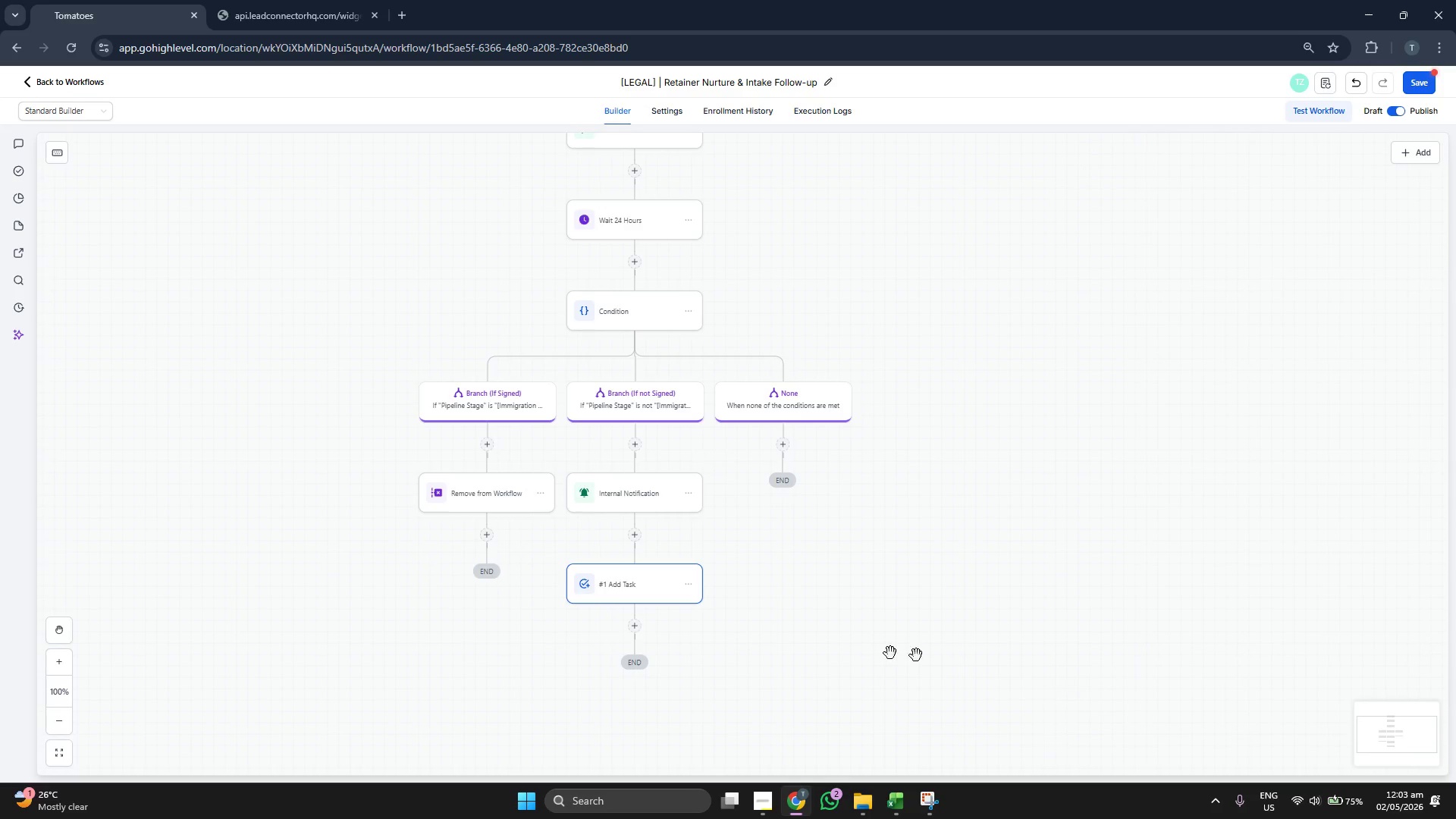 
left_click([606, 585])
 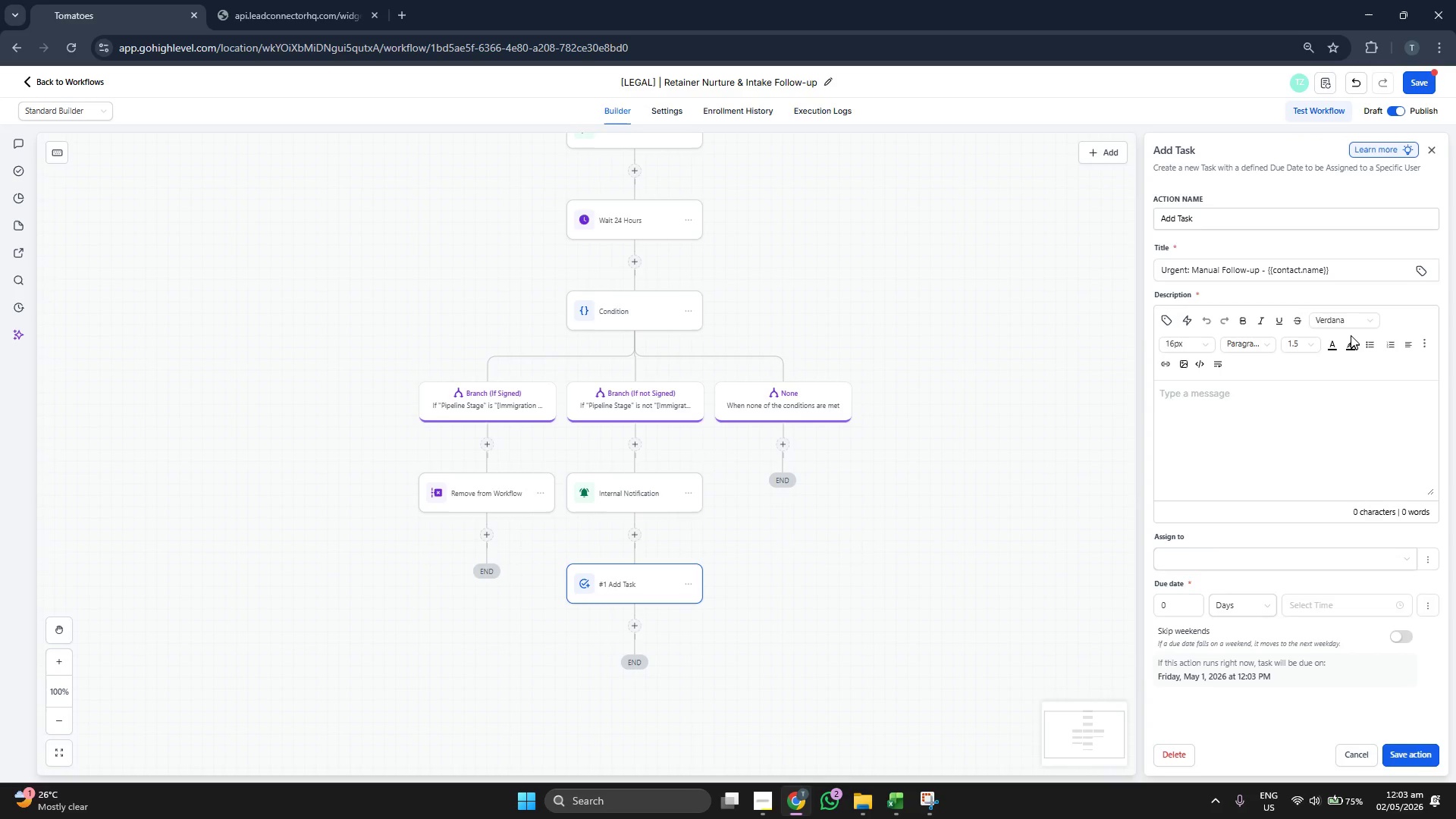 
left_click_drag(start_coordinate=[880, 519], to_coordinate=[907, 530])
 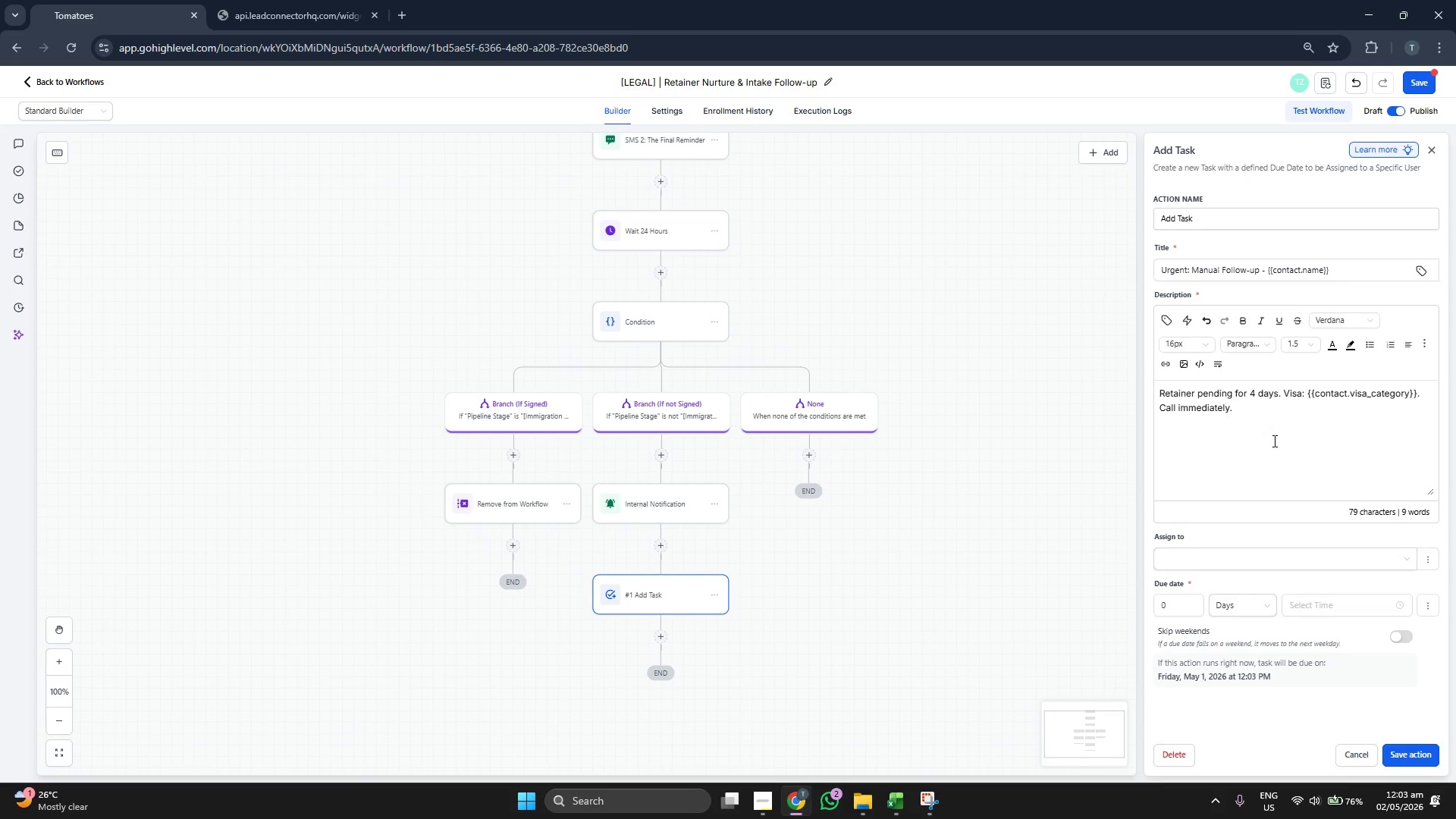 
left_click_drag(start_coordinate=[907, 482], to_coordinate=[912, 512])
 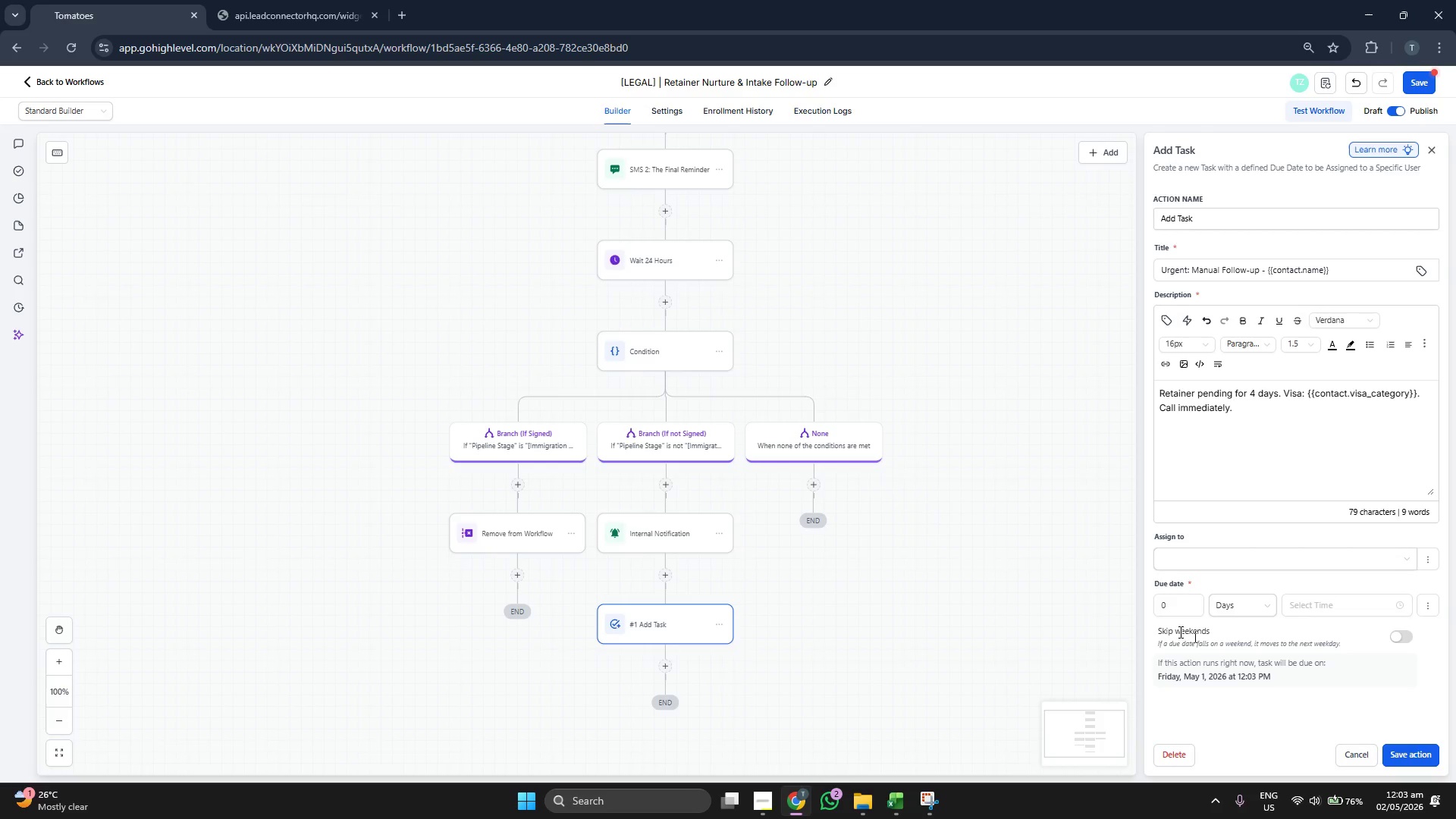 
scroll: coordinate [990, 535], scroll_direction: up, amount: 20.0
 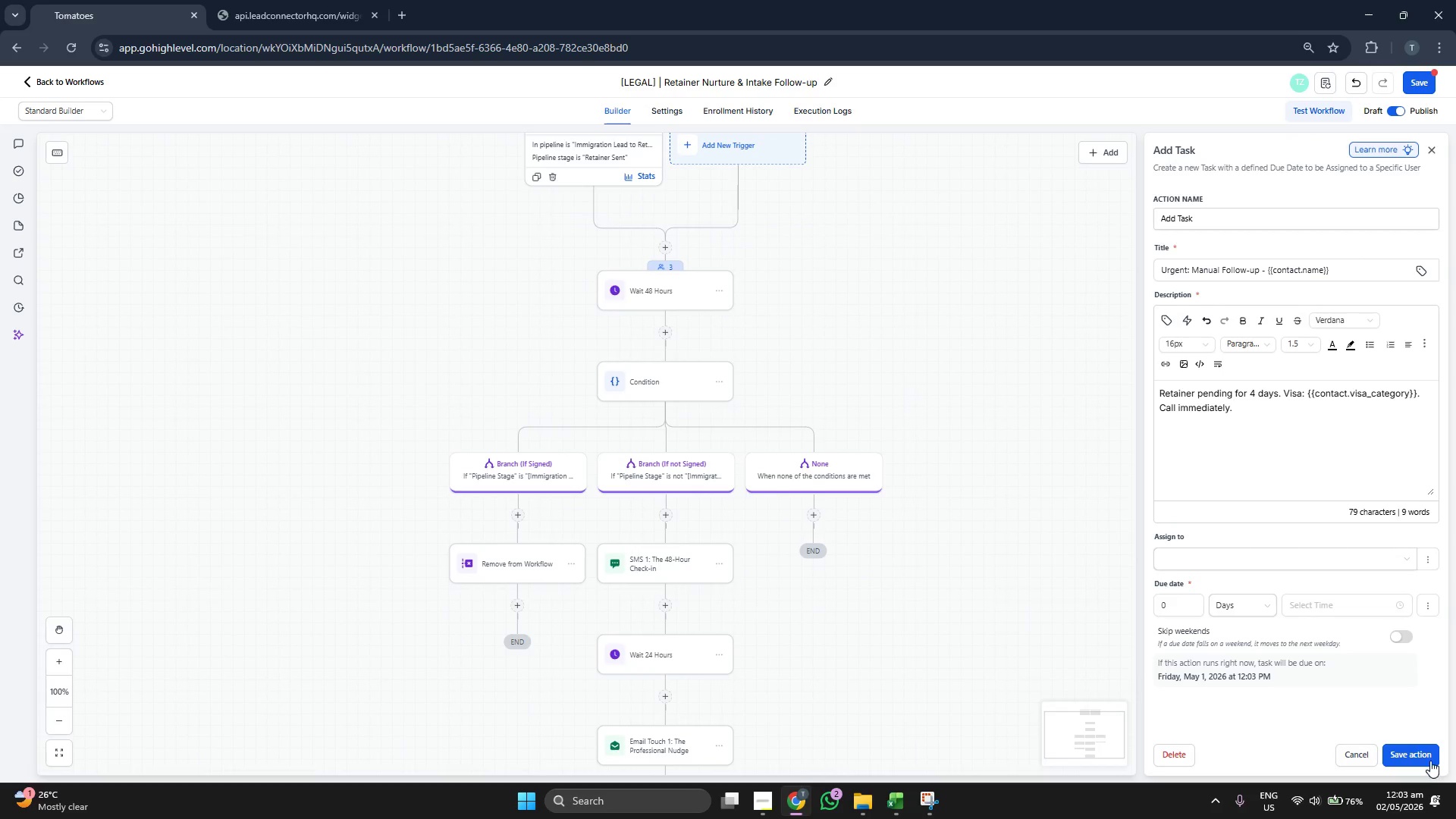 
left_click([1423, 761])
 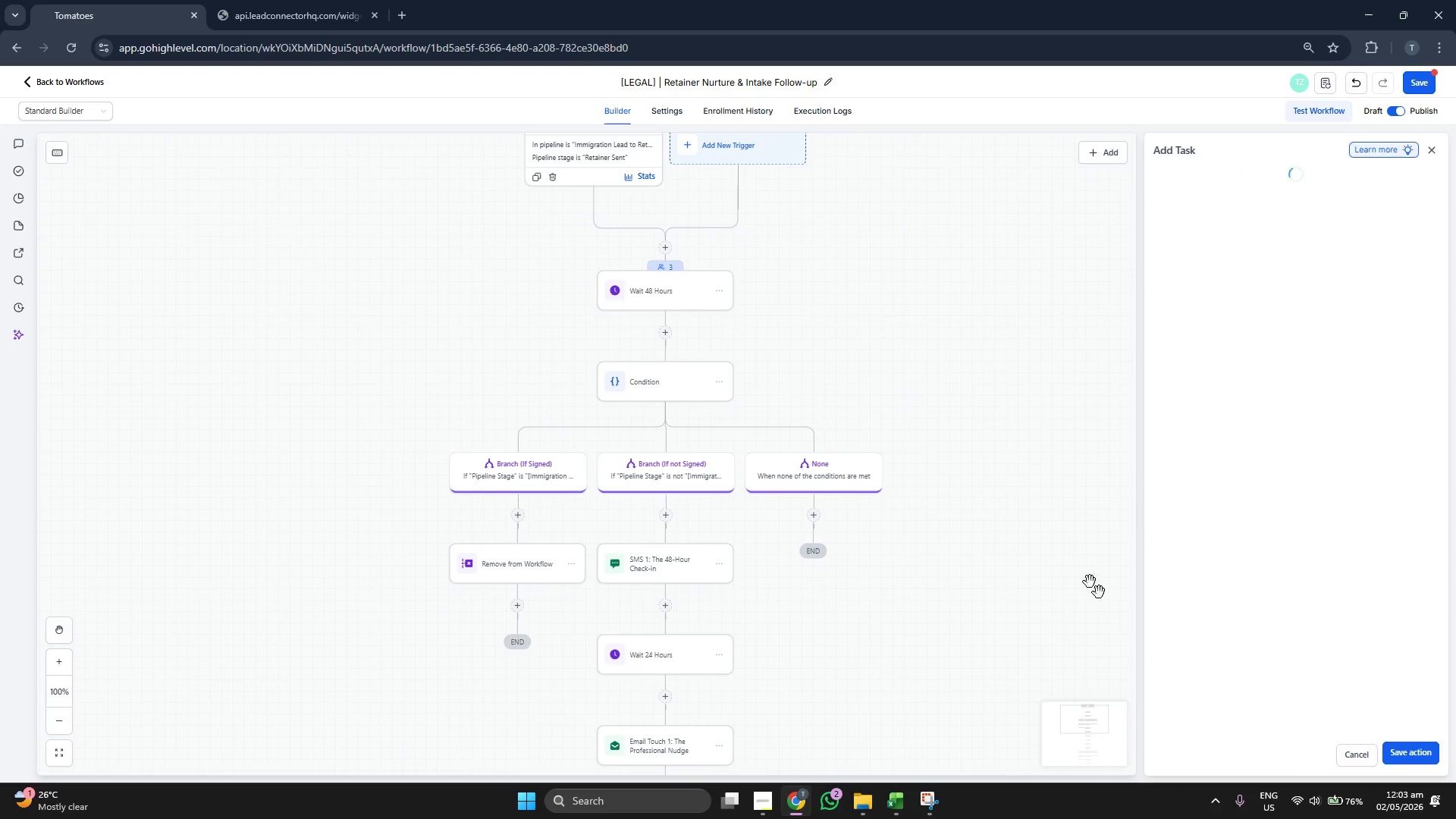 
left_click_drag(start_coordinate=[993, 465], to_coordinate=[1011, 442])
 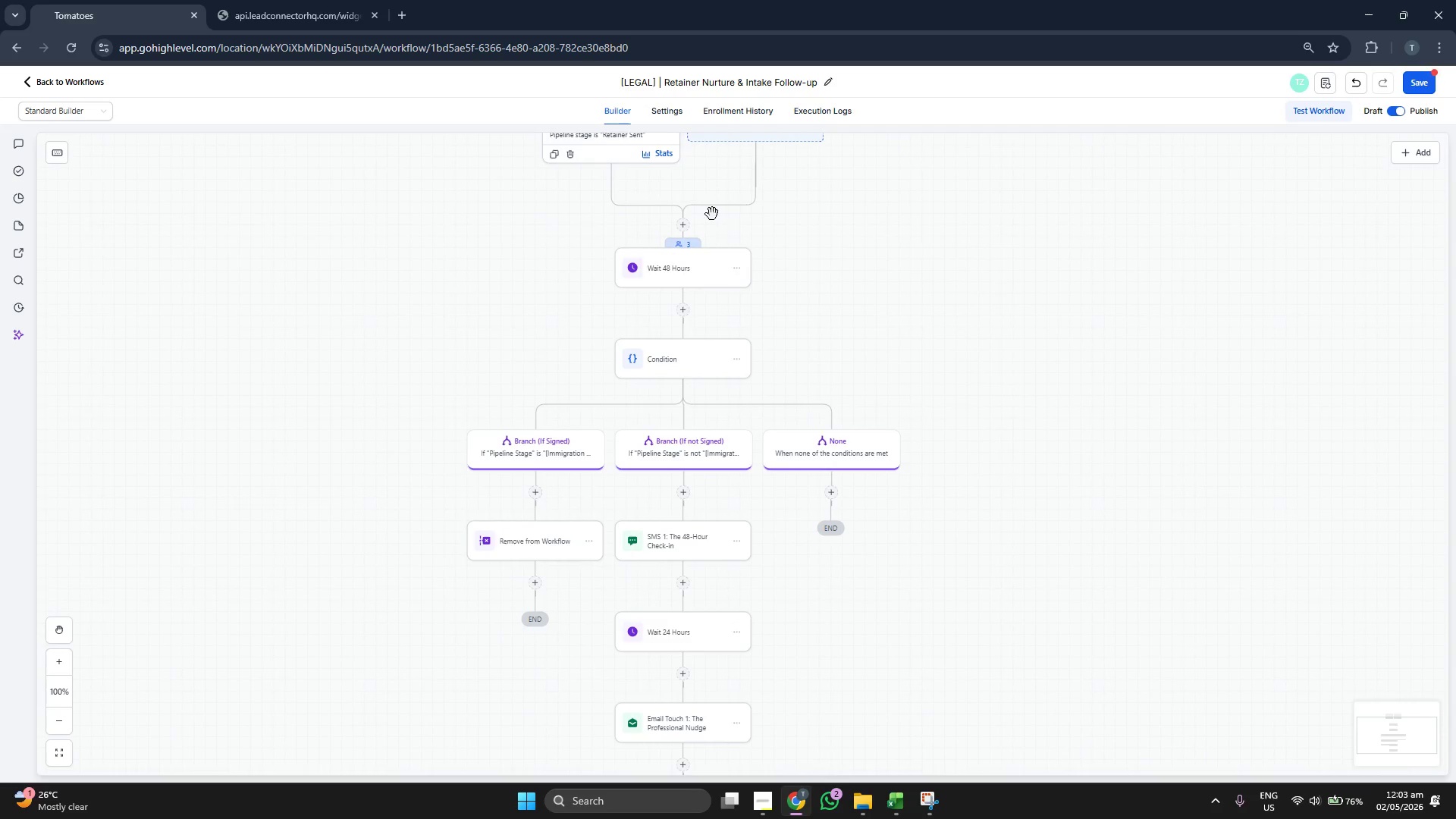 
left_click_drag(start_coordinate=[896, 253], to_coordinate=[904, 319])
 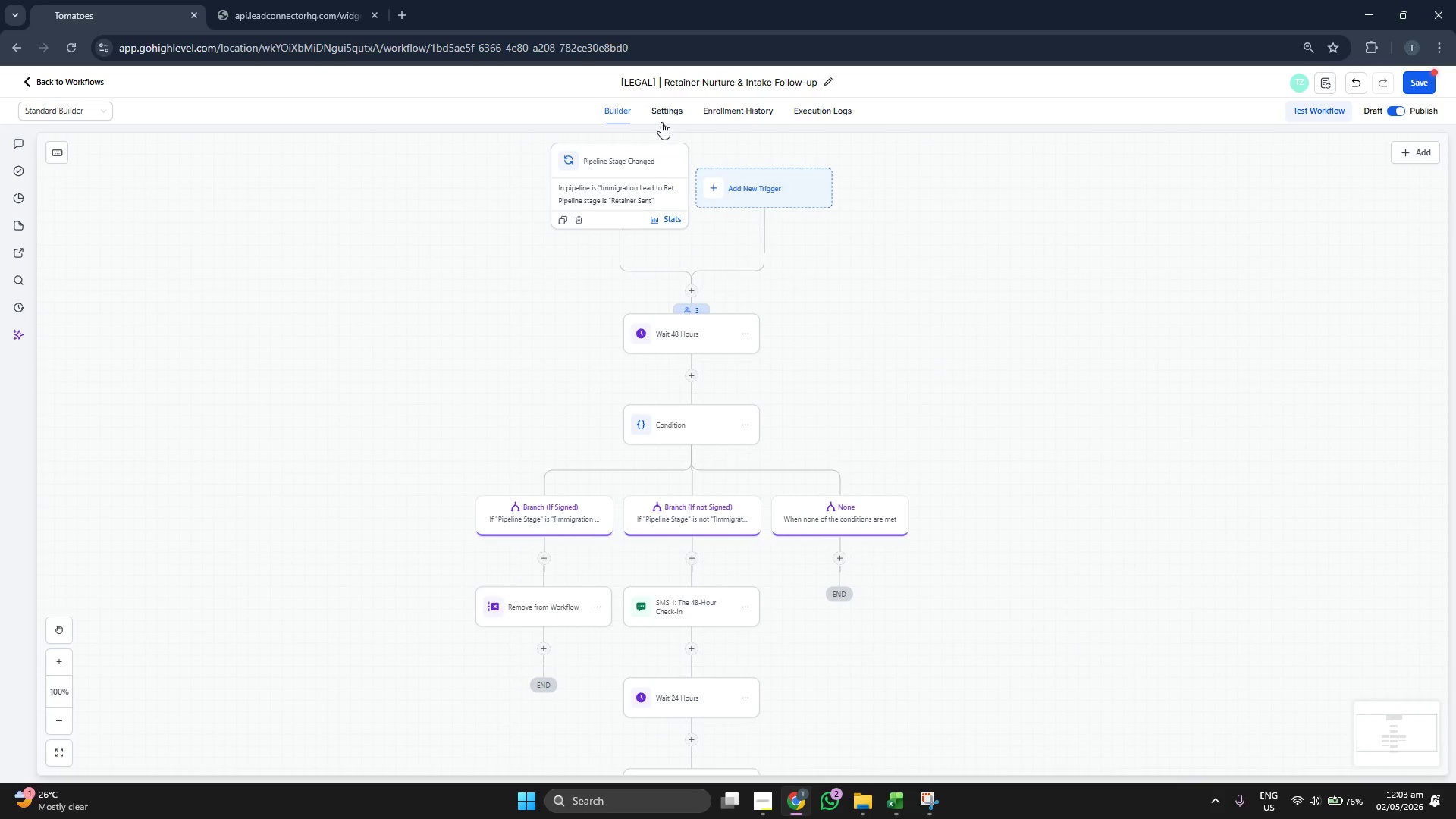 
left_click([662, 107])
 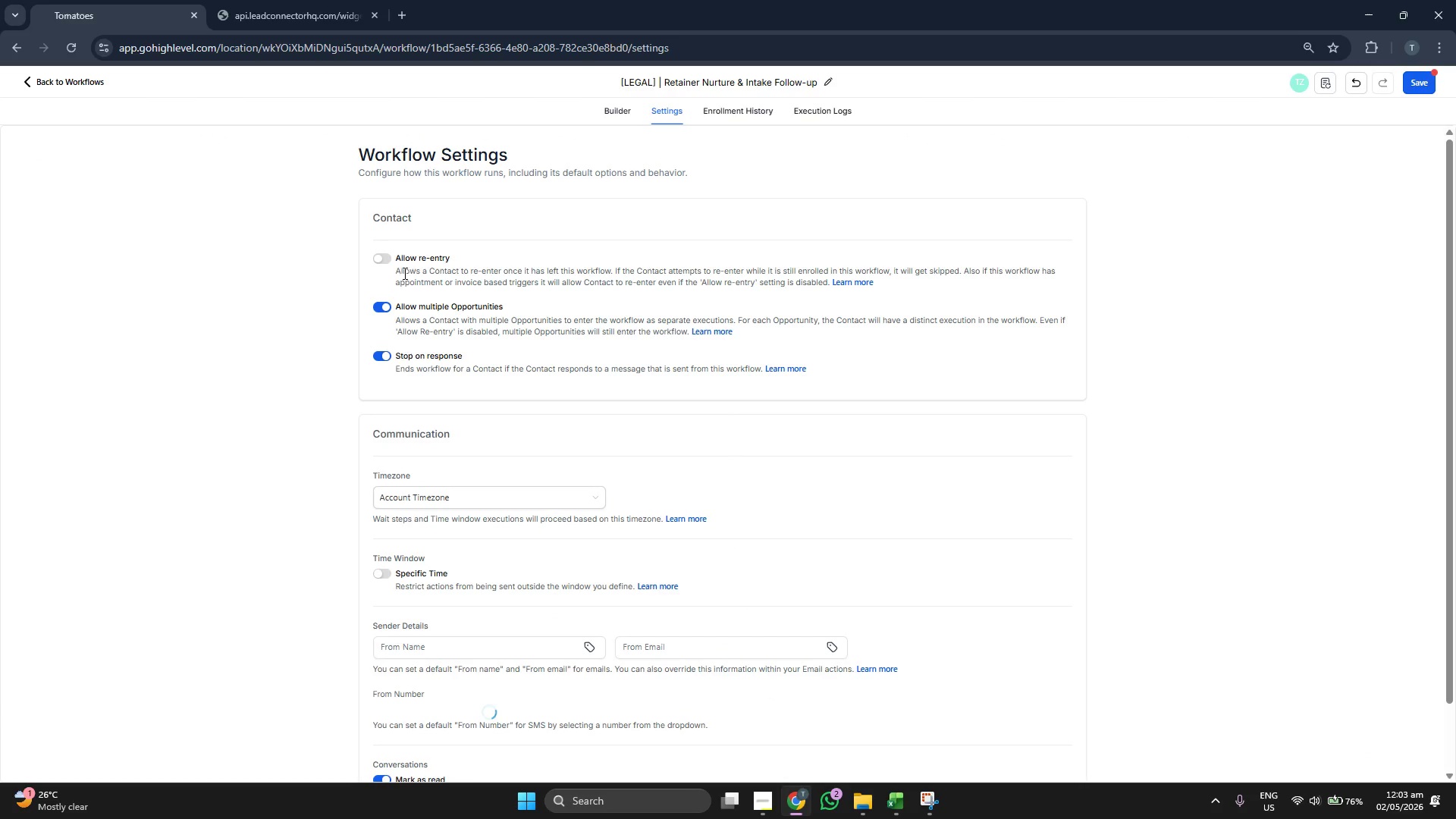 
scroll: coordinate [369, 317], scroll_direction: down, amount: 3.0
 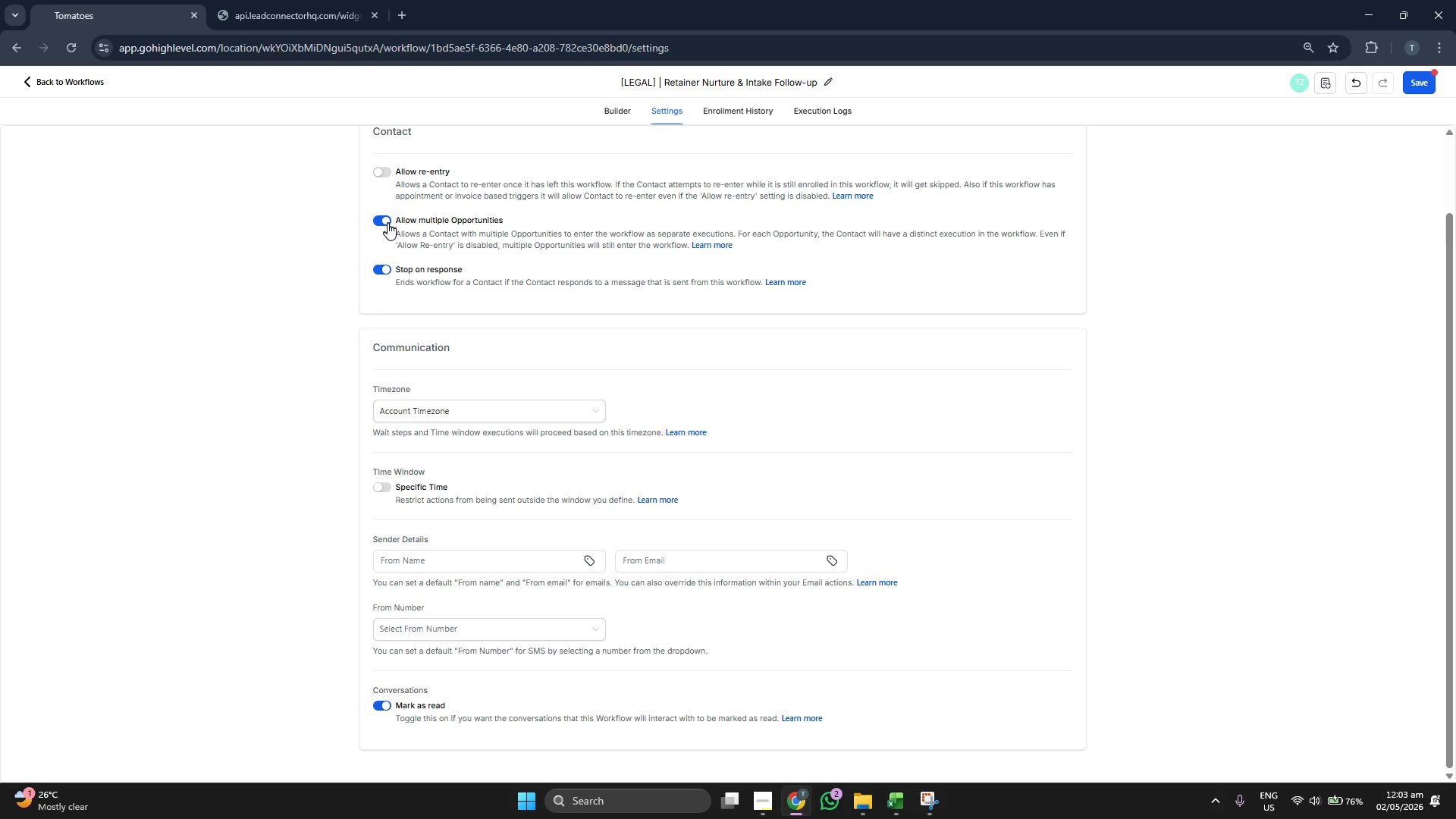 
scroll: coordinate [500, 540], scroll_direction: up, amount: 2.0
 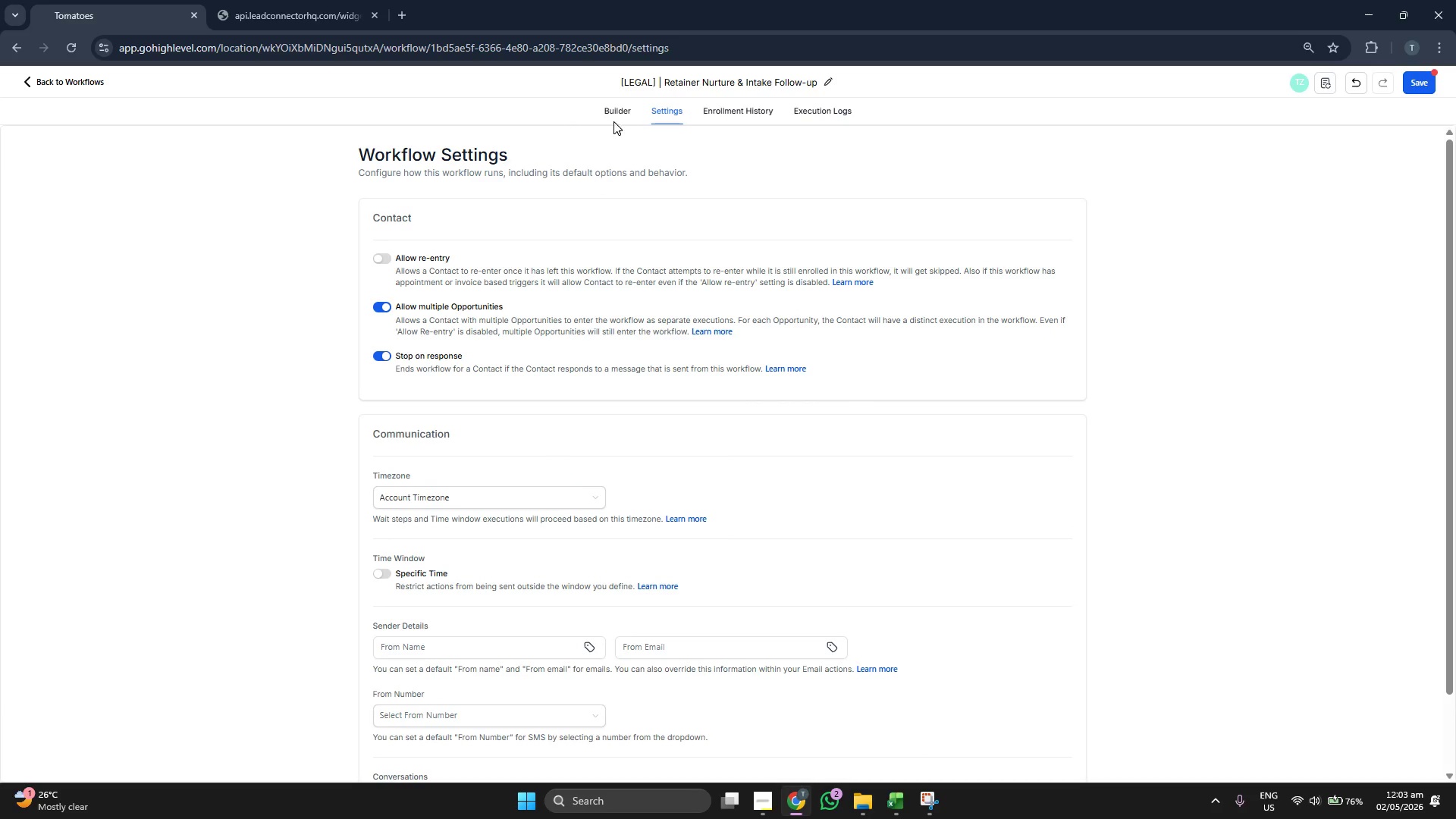 
left_click([621, 107])
 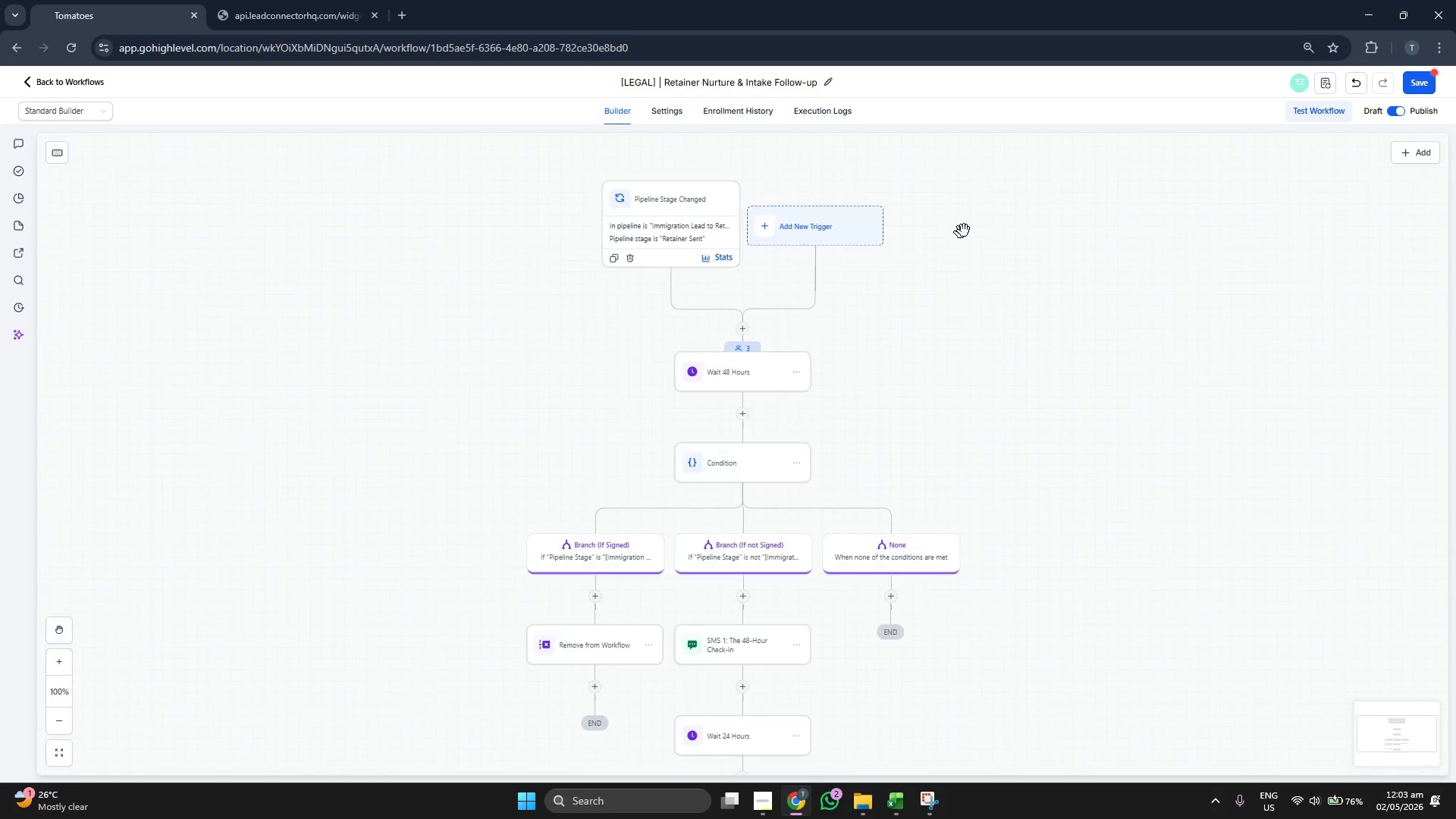 
left_click_drag(start_coordinate=[1034, 291], to_coordinate=[1036, 239])
 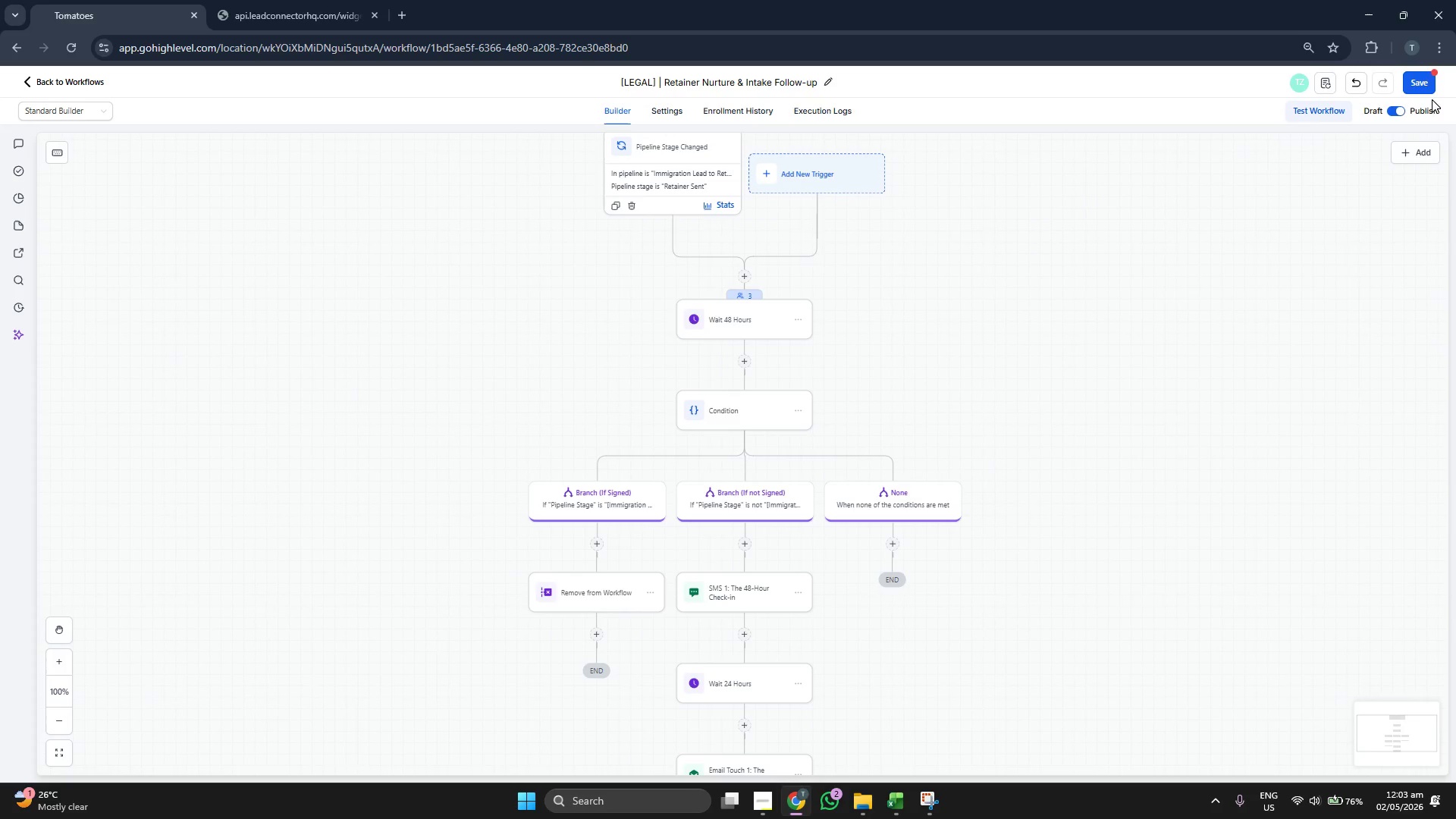 
left_click([1417, 86])
 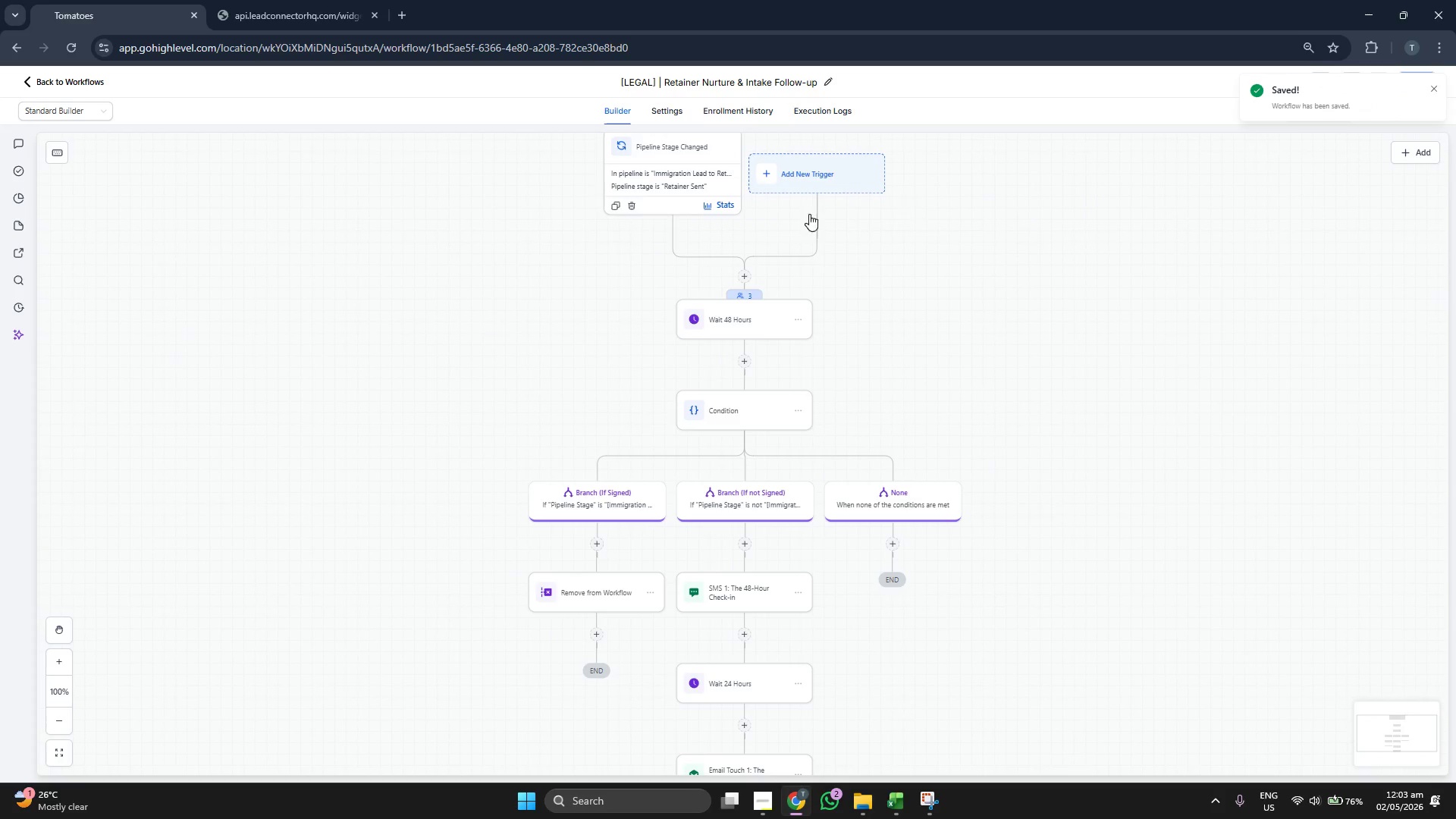 
left_click([74, 79])
 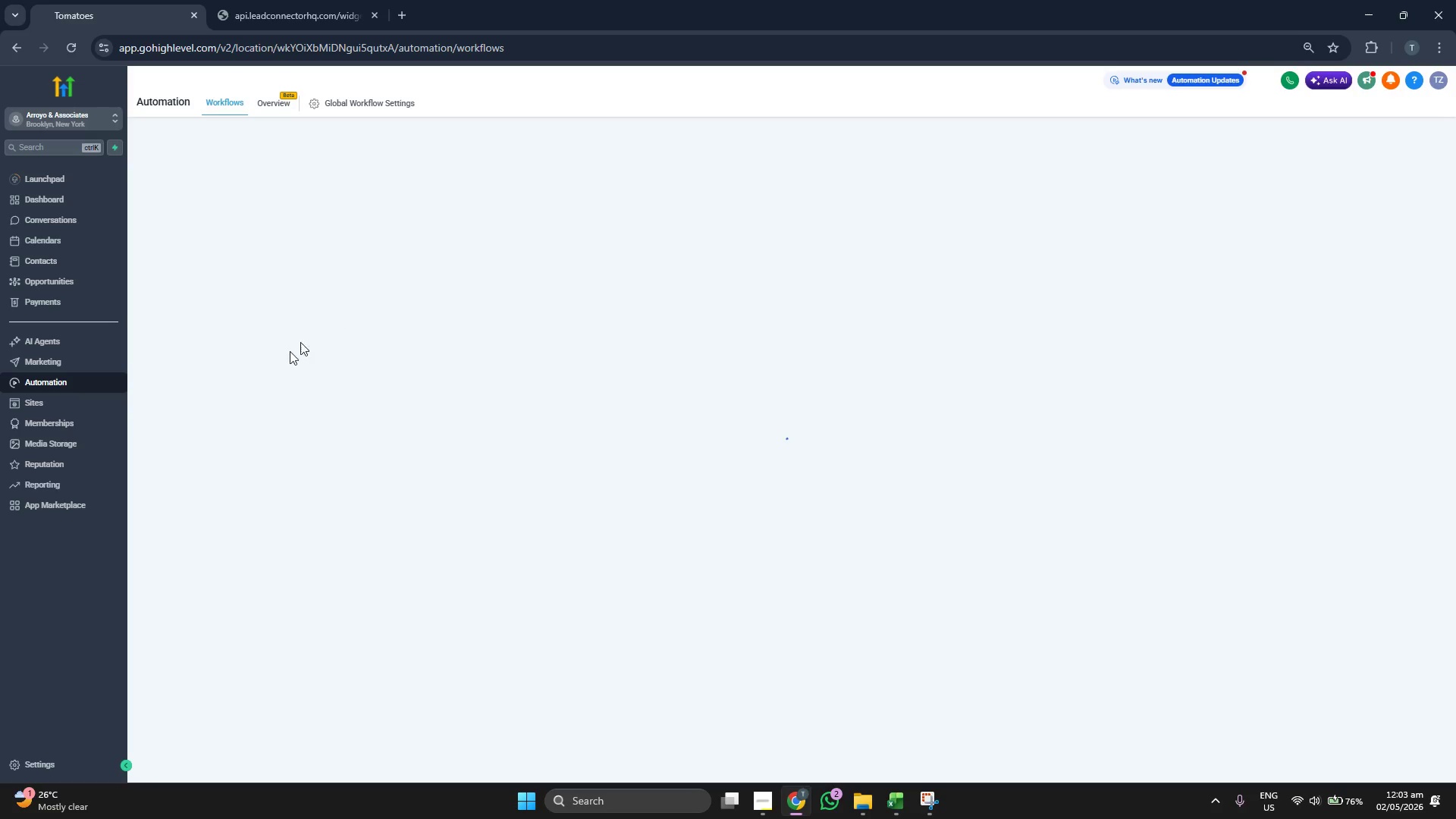 
wait(9.62)
 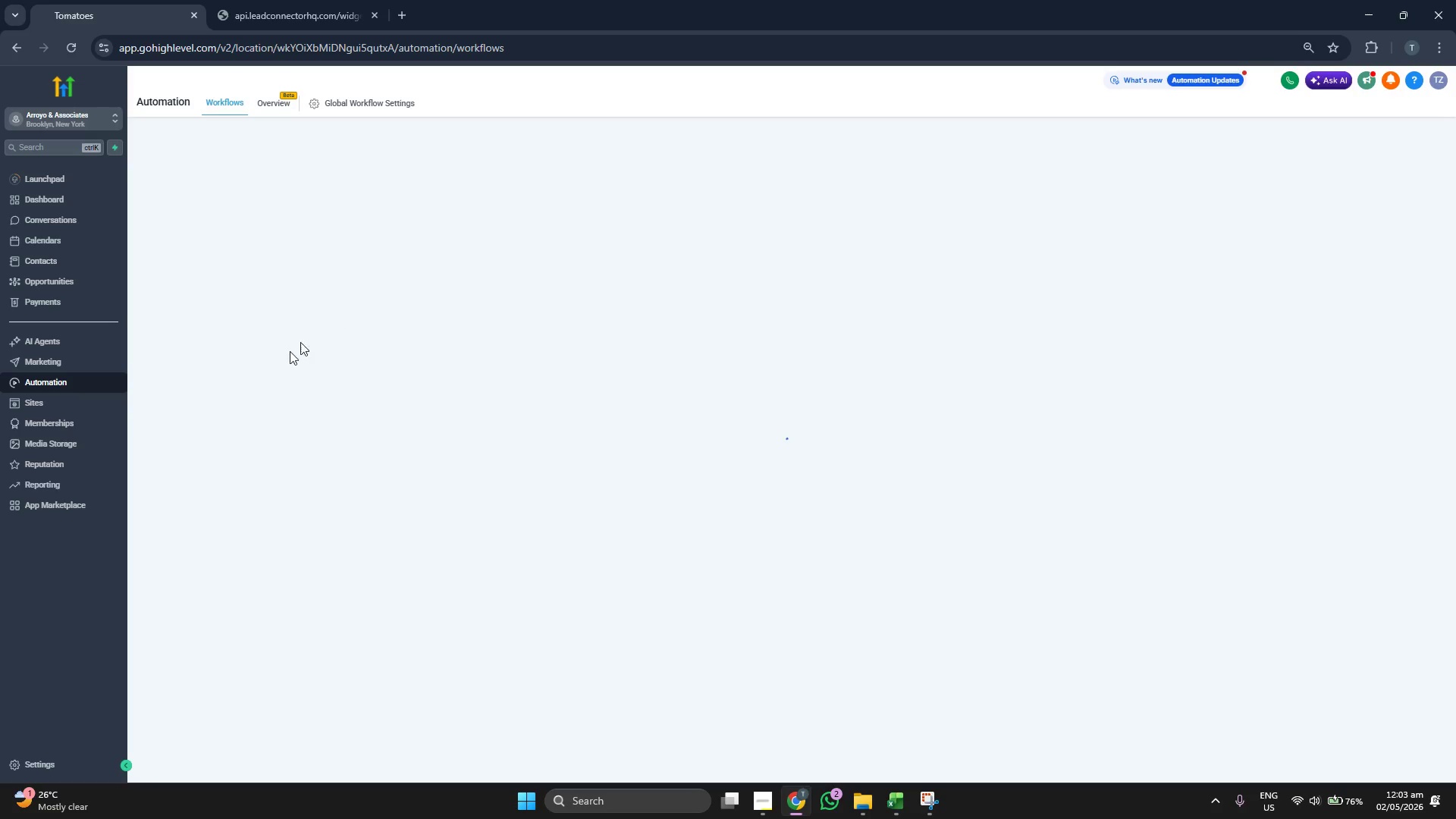 
left_click([62, 763])
 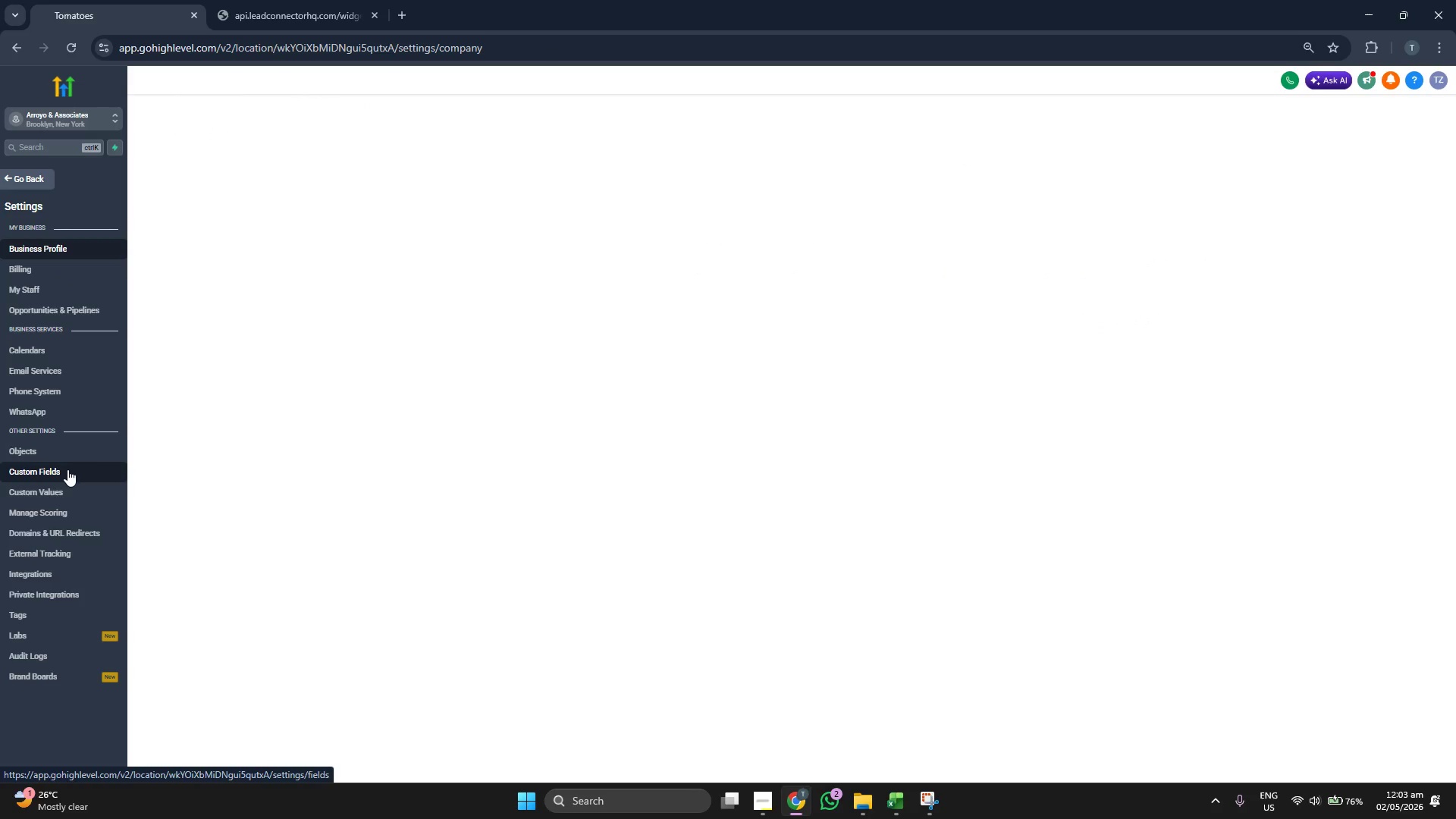 
left_click([67, 469])
 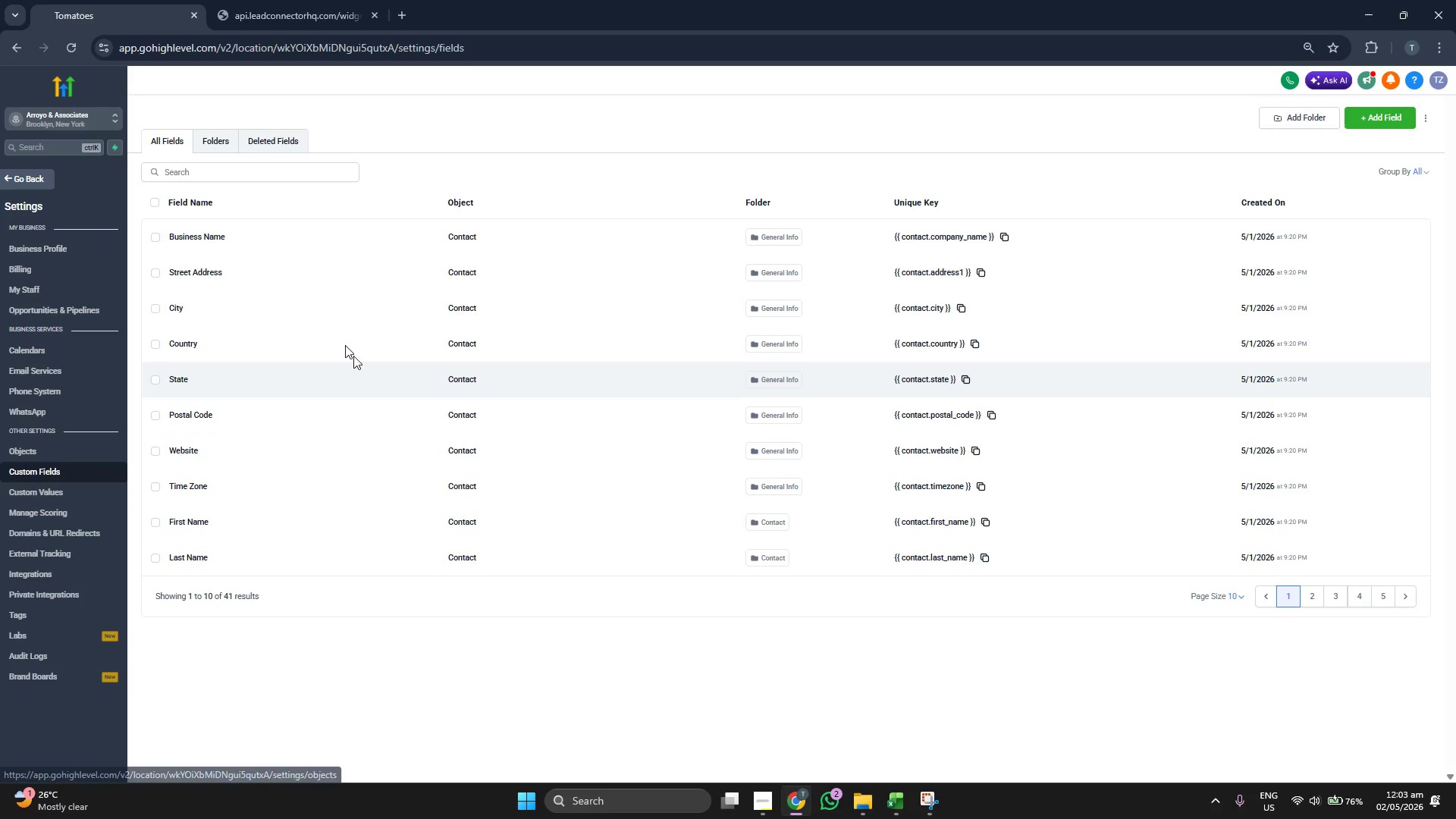 
left_click([209, 134])
 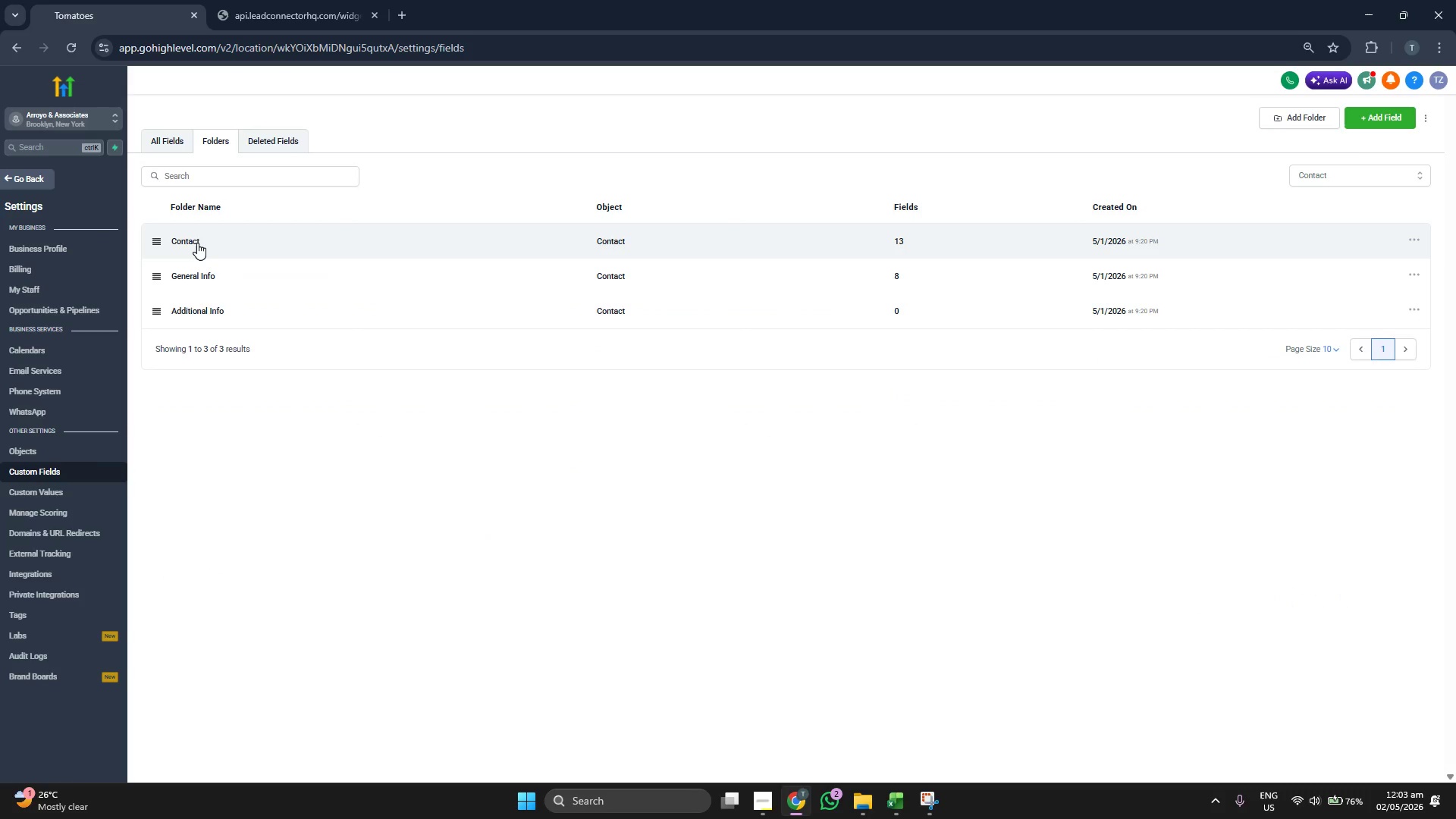 
left_click([197, 243])
 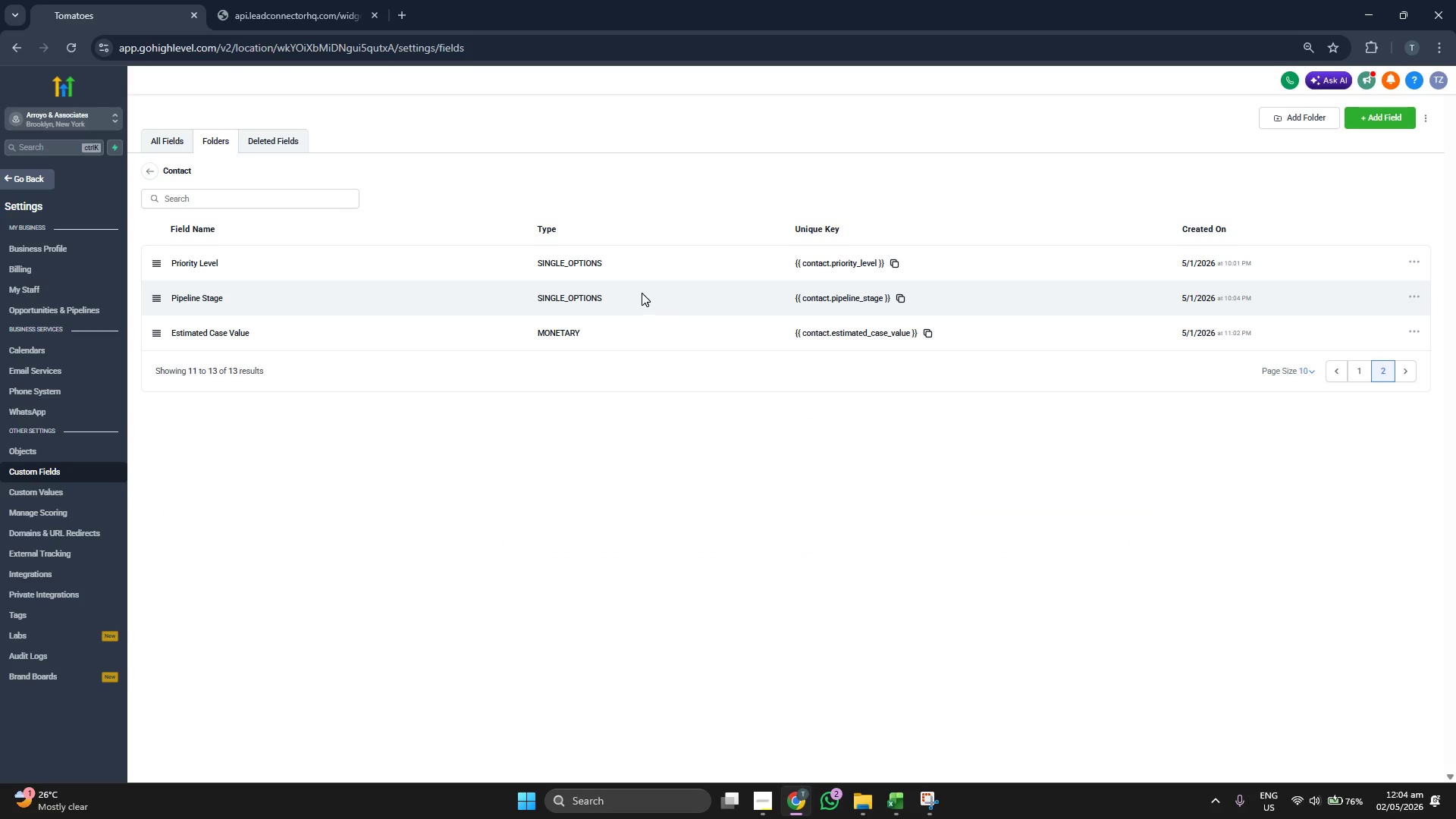 
wait(16.72)
 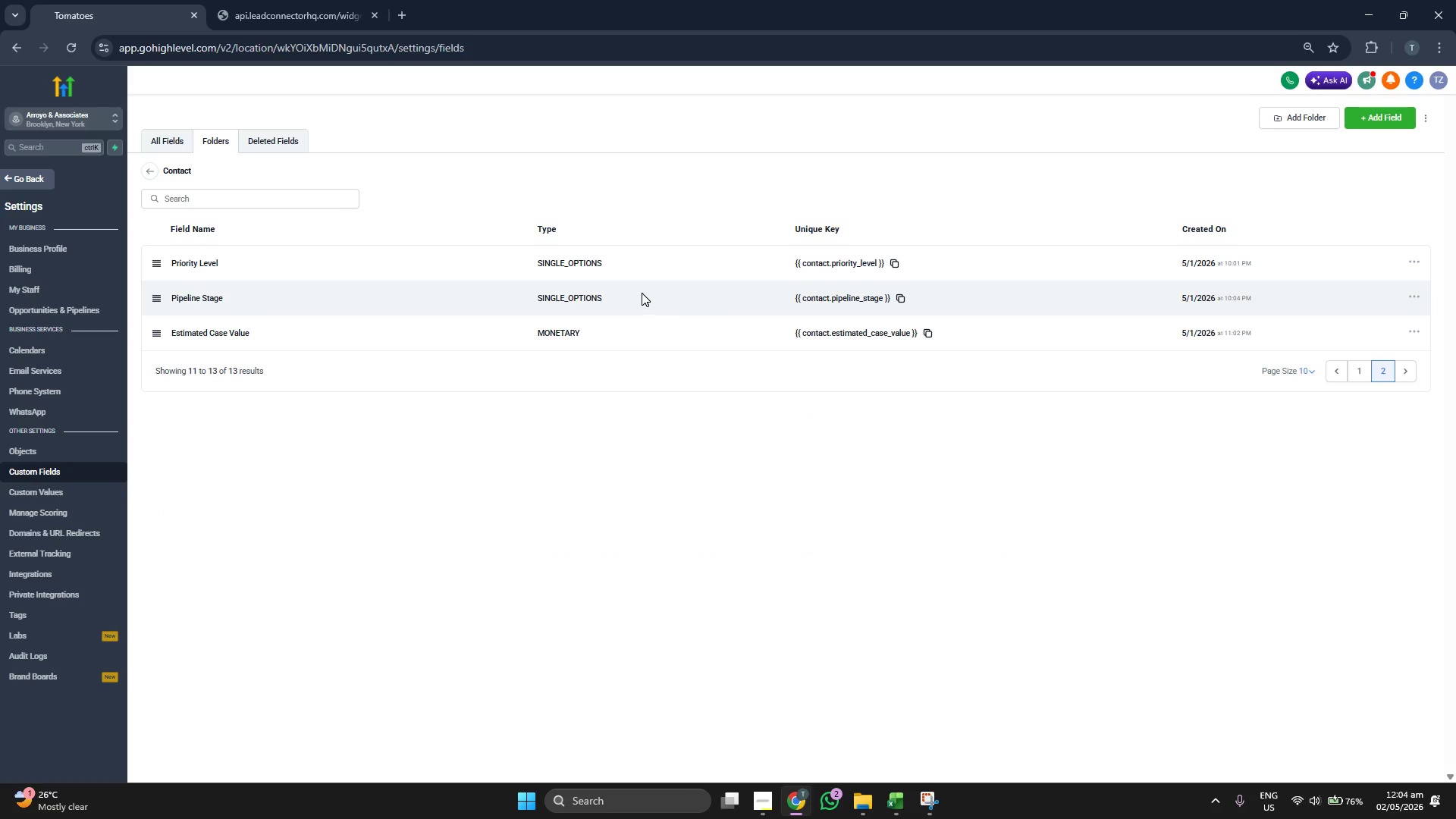 
left_click([646, 27])
 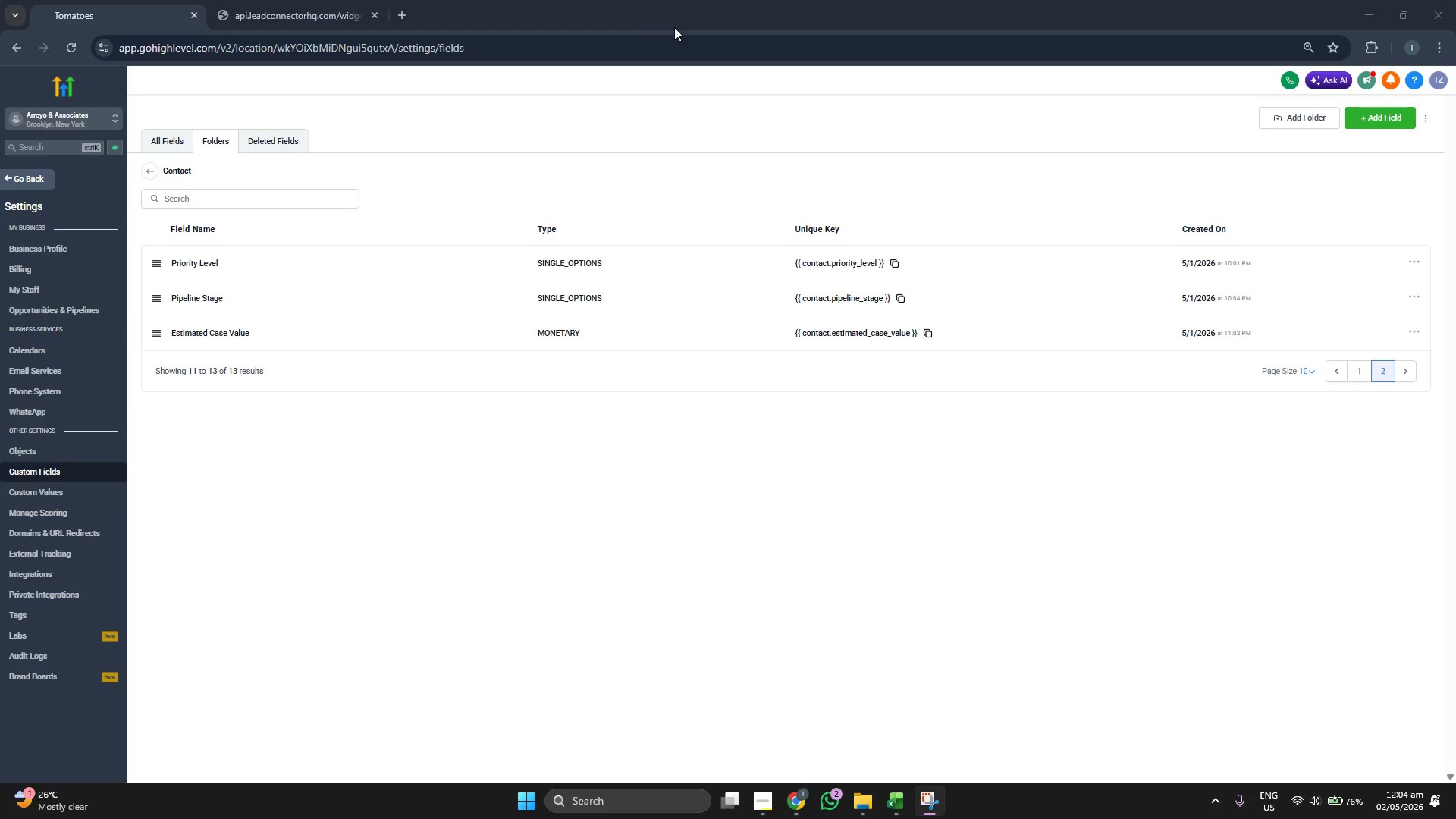 
left_click([674, 27])
 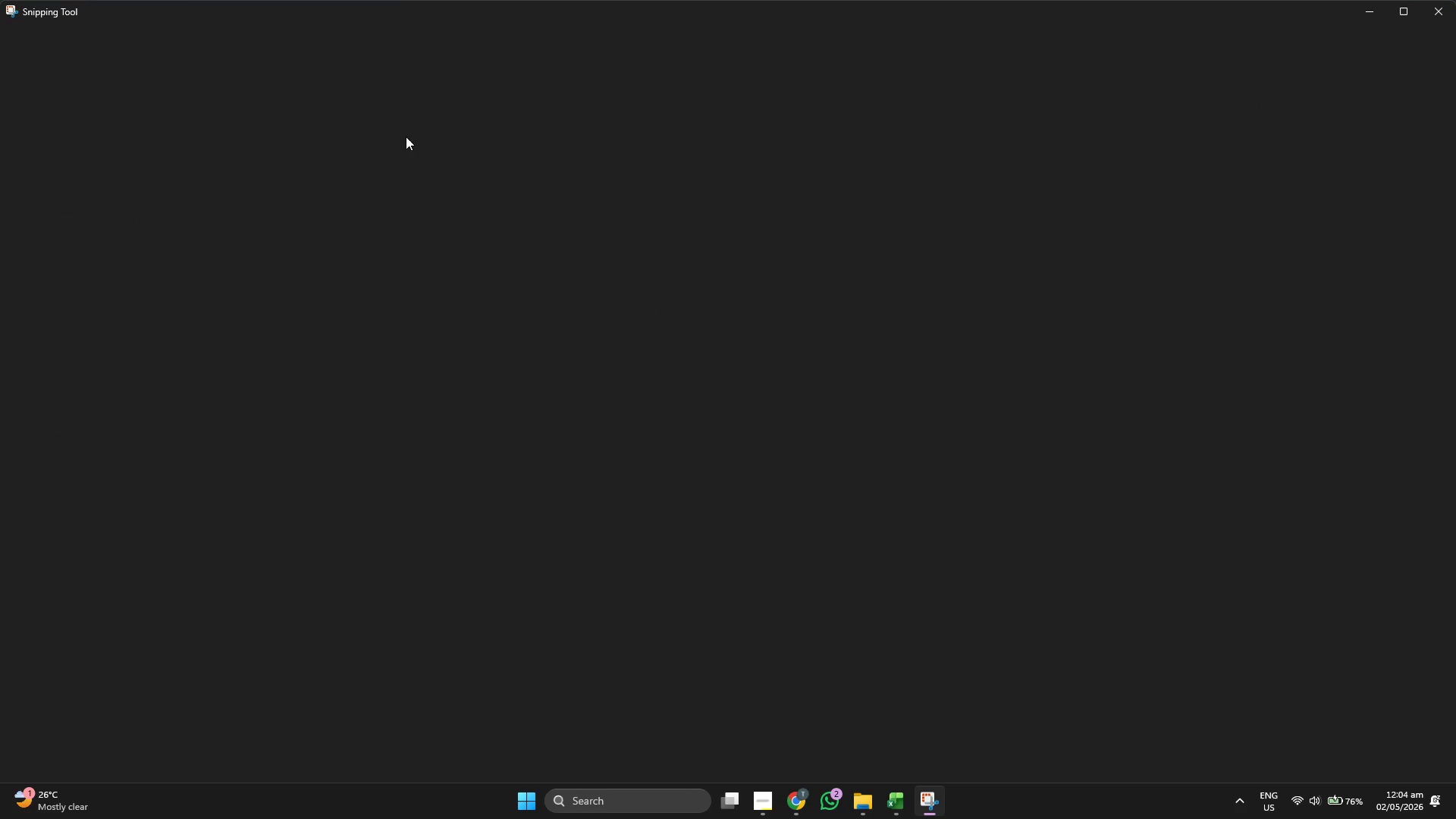 
left_click_drag(start_coordinate=[281, 11], to_coordinate=[334, 92])
 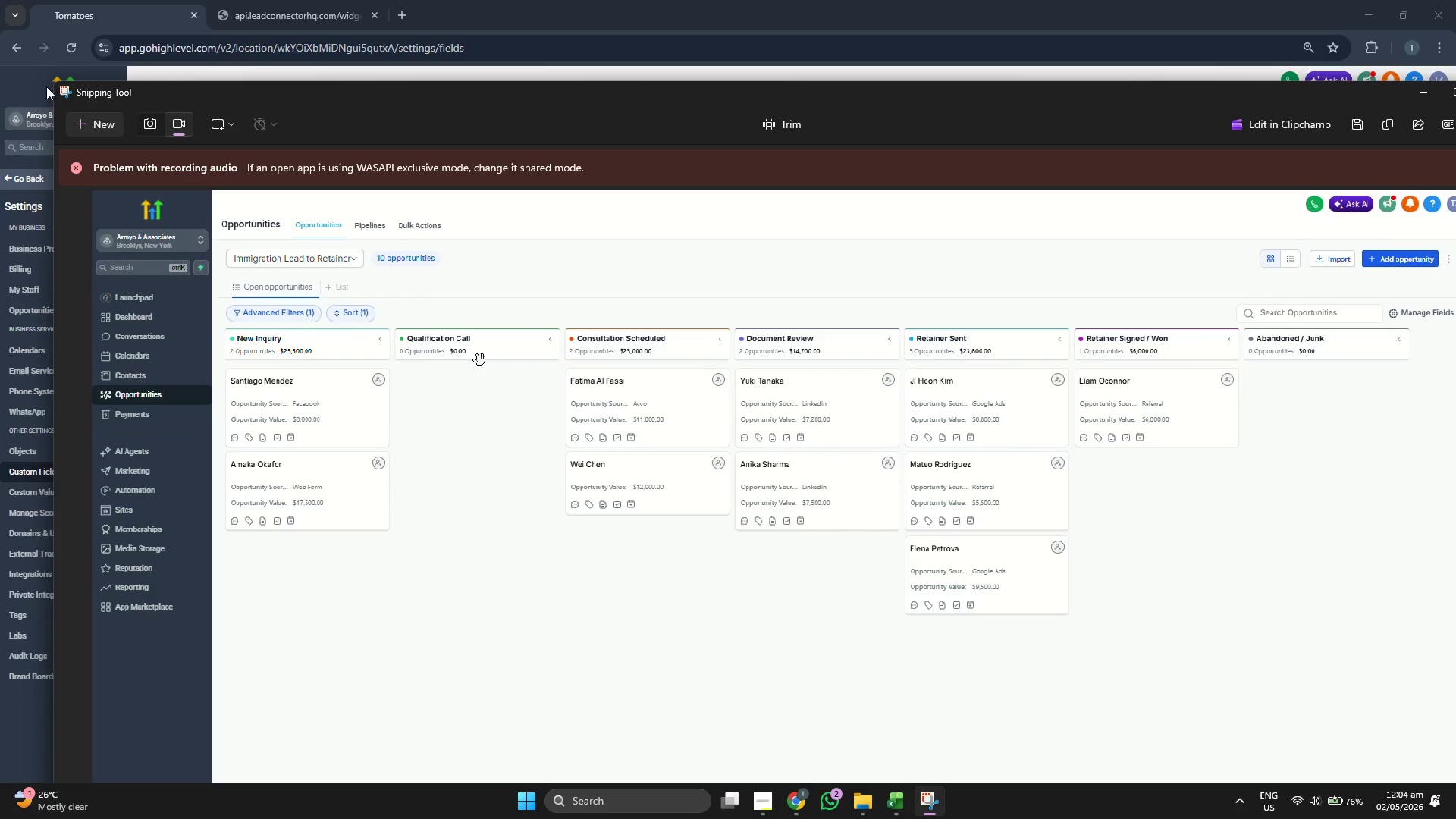 
left_click_drag(start_coordinate=[52, 86], to_coordinate=[482, 243])
 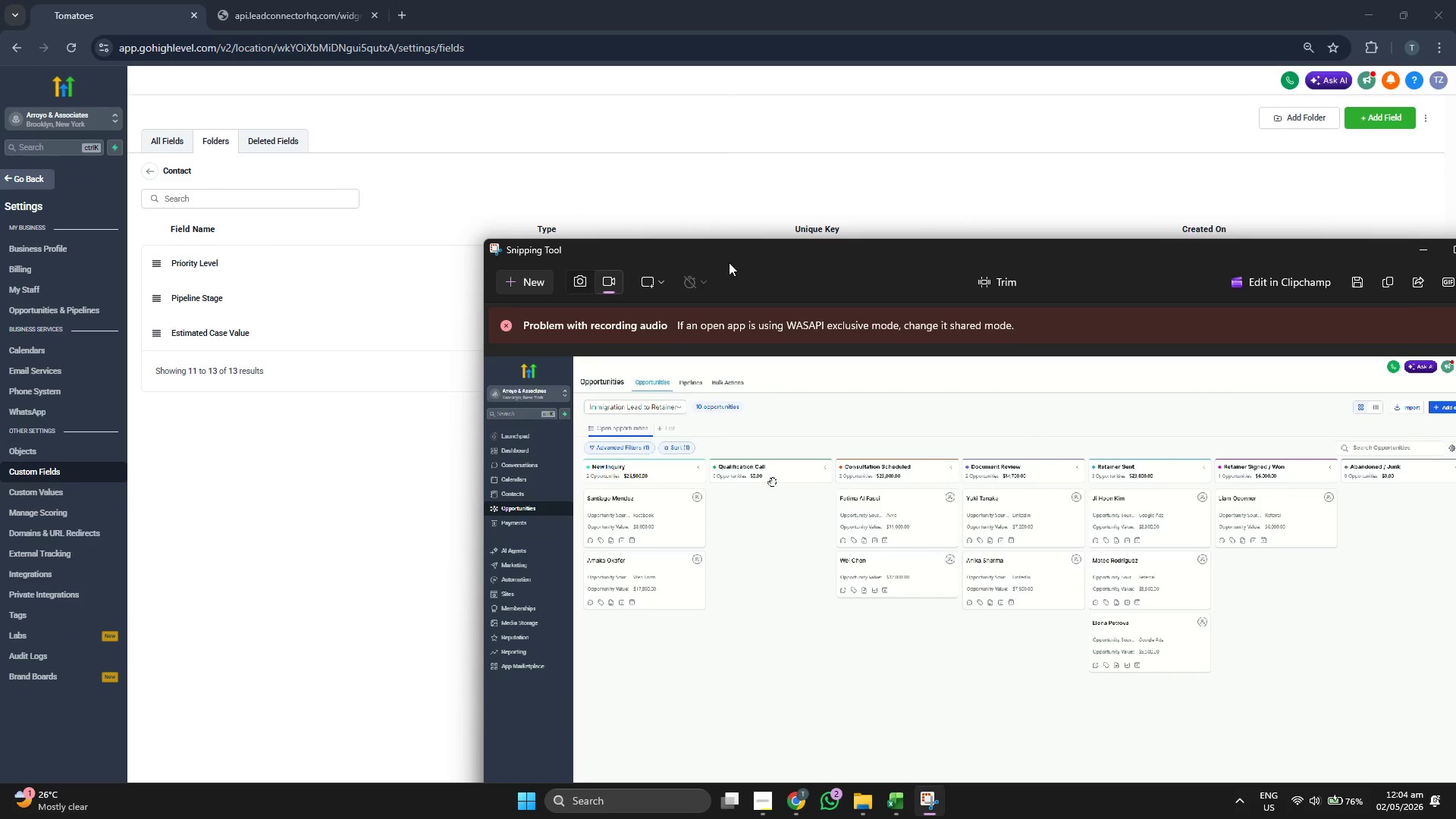 
left_click_drag(start_coordinate=[729, 260], to_coordinate=[565, 171])
 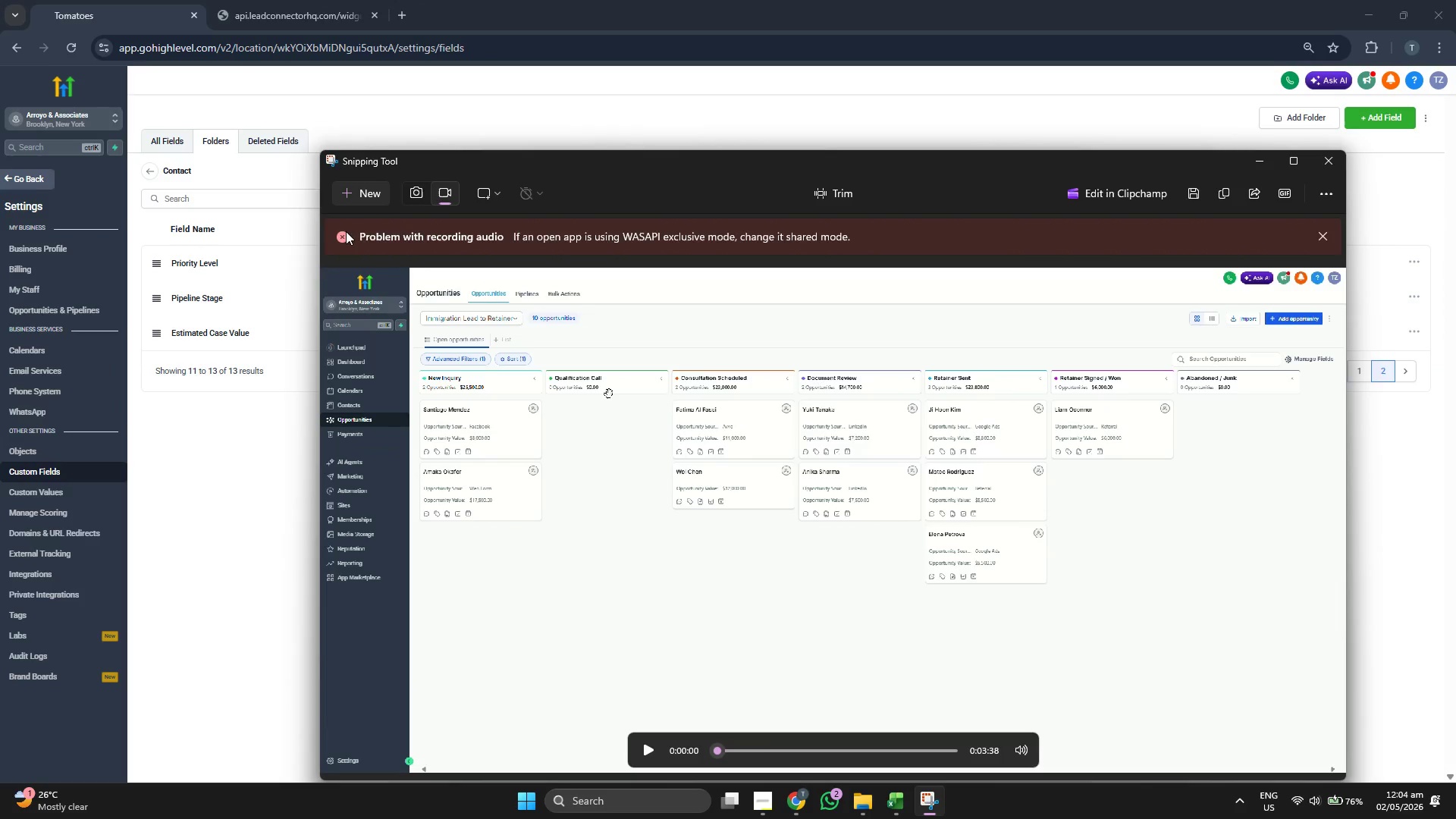 
left_click([344, 234])
 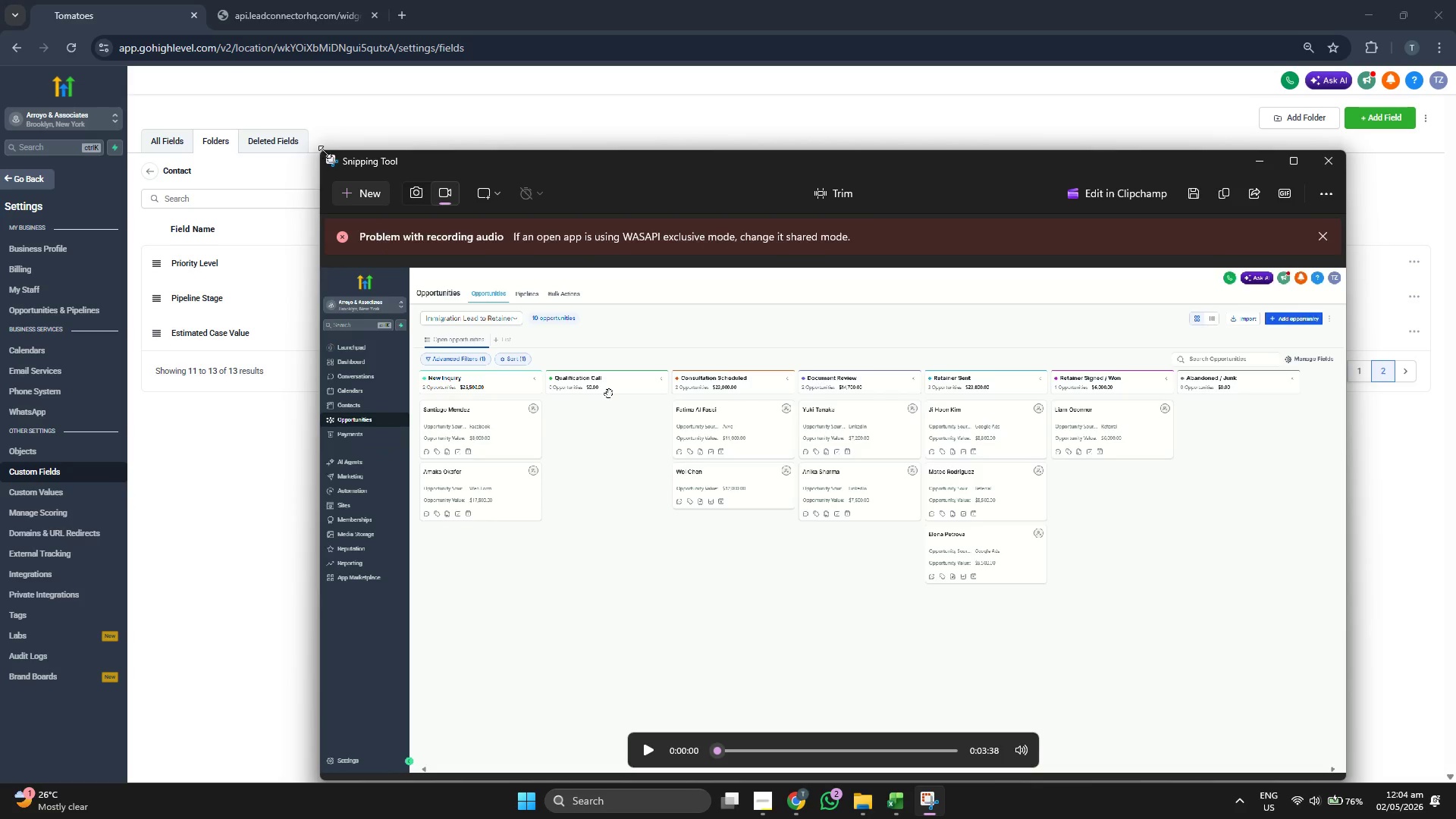 
left_click_drag(start_coordinate=[325, 153], to_coordinate=[562, 254])
 